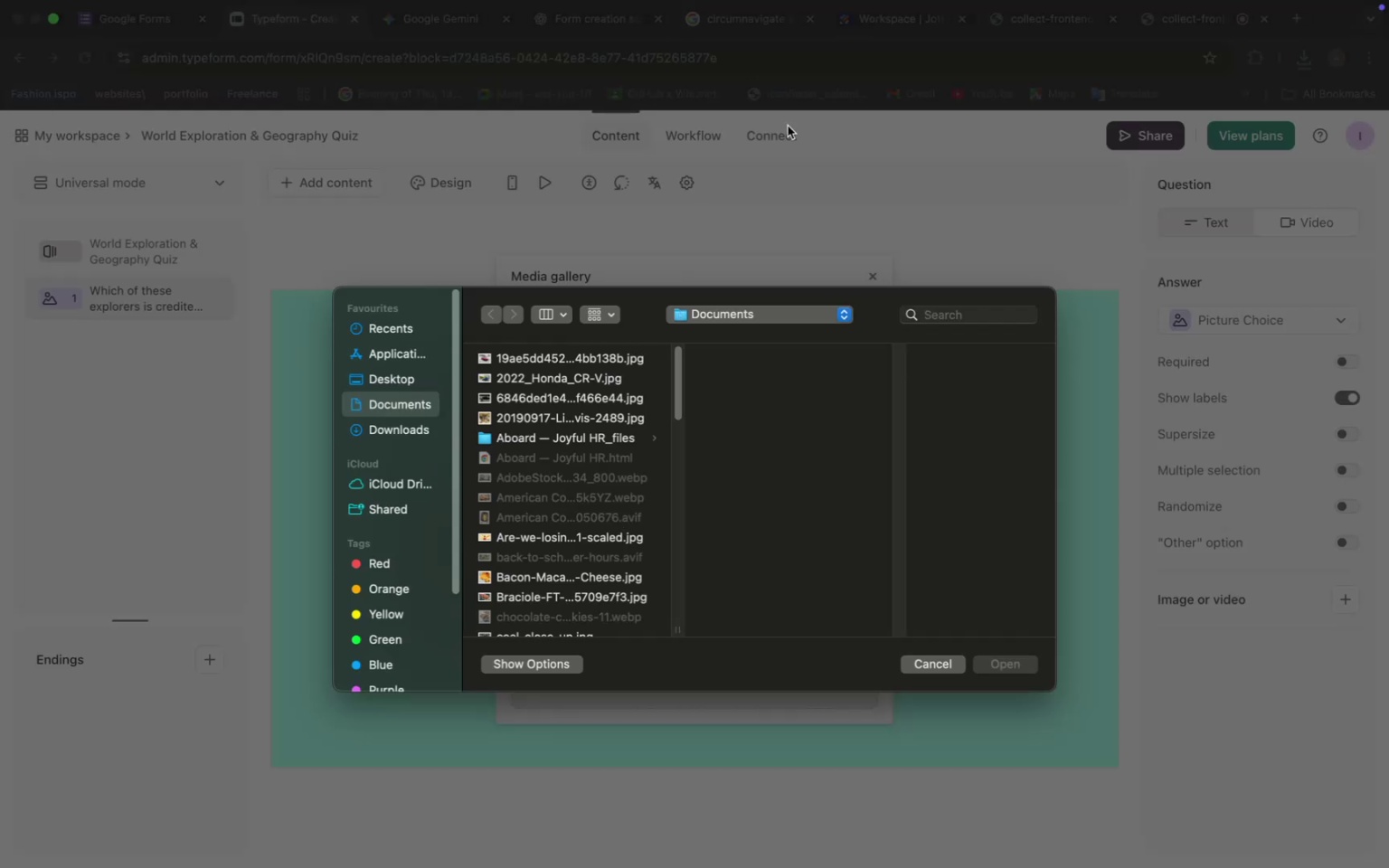 
left_click([925, 665])
 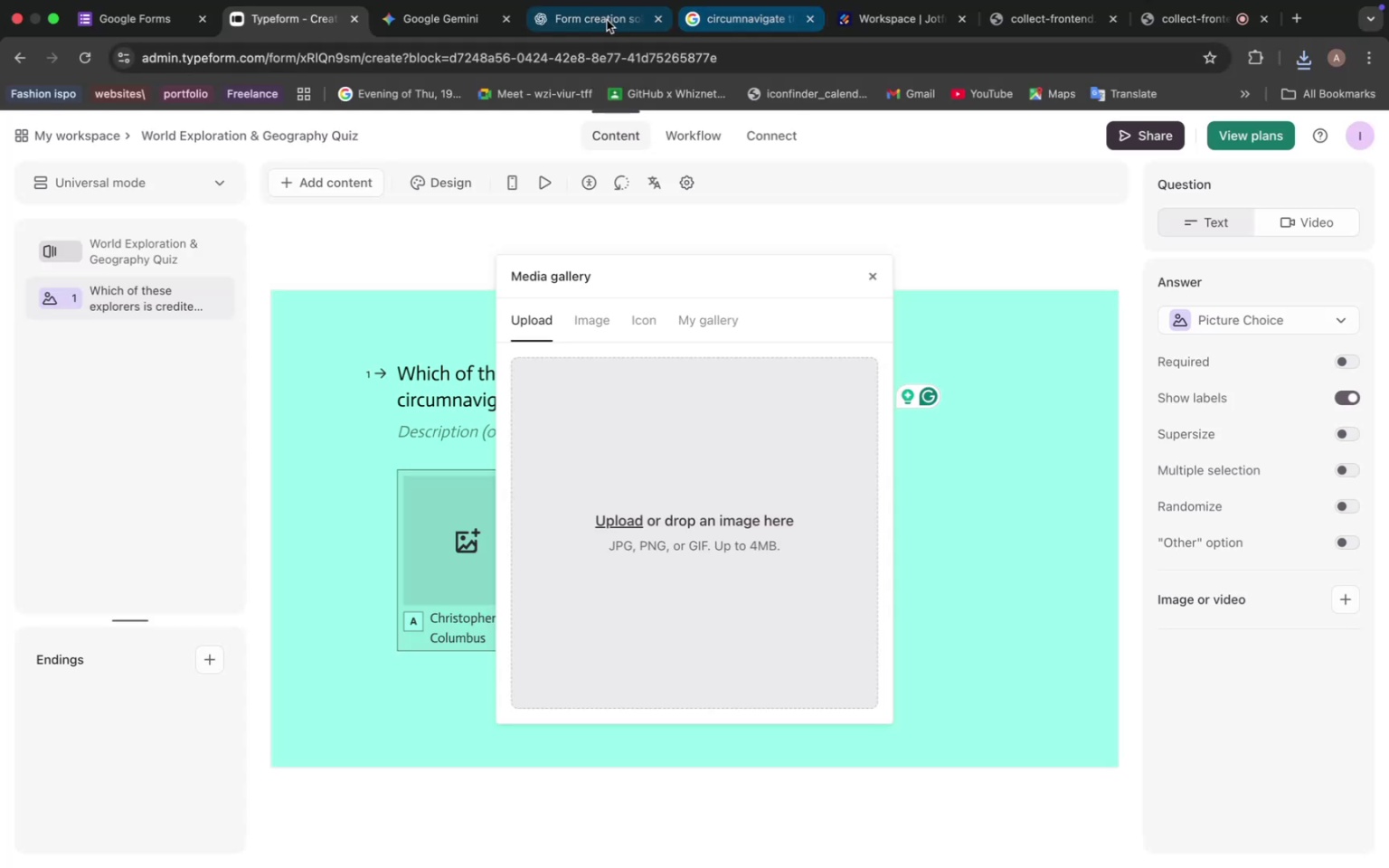 
left_click([594, 20])
 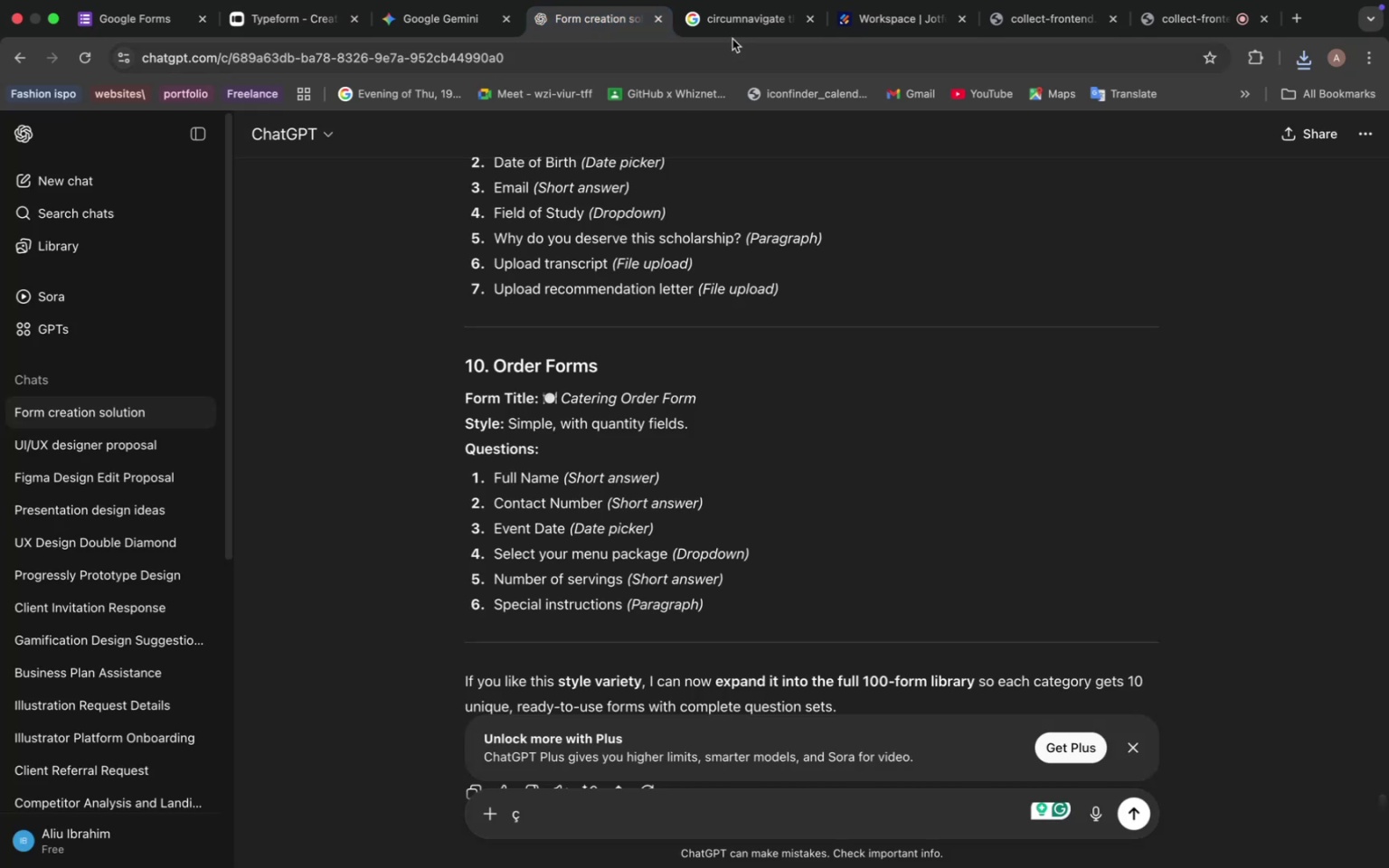 
left_click([727, 24])
 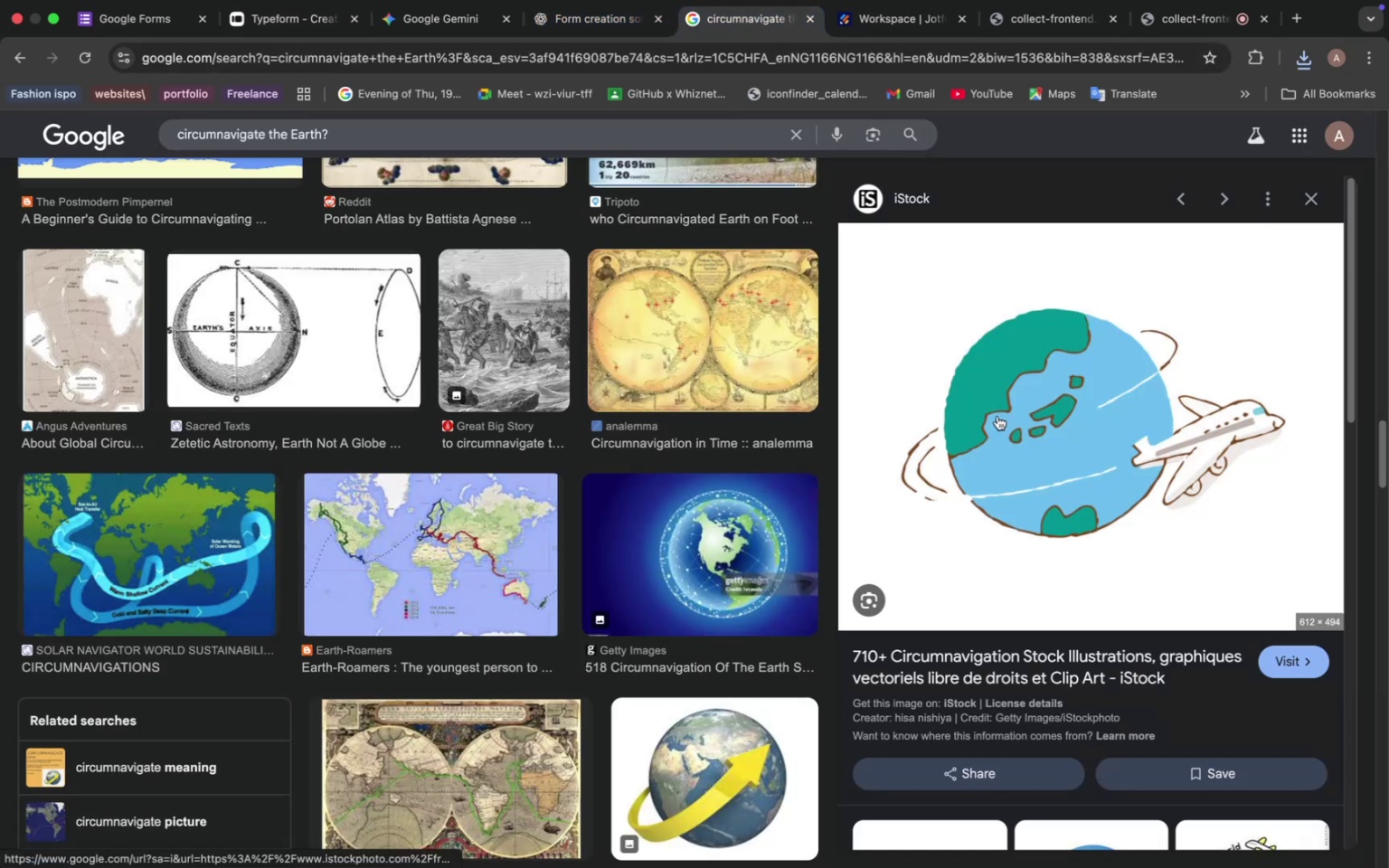 
scroll: coordinate [404, 336], scroll_direction: up, amount: 18.0
 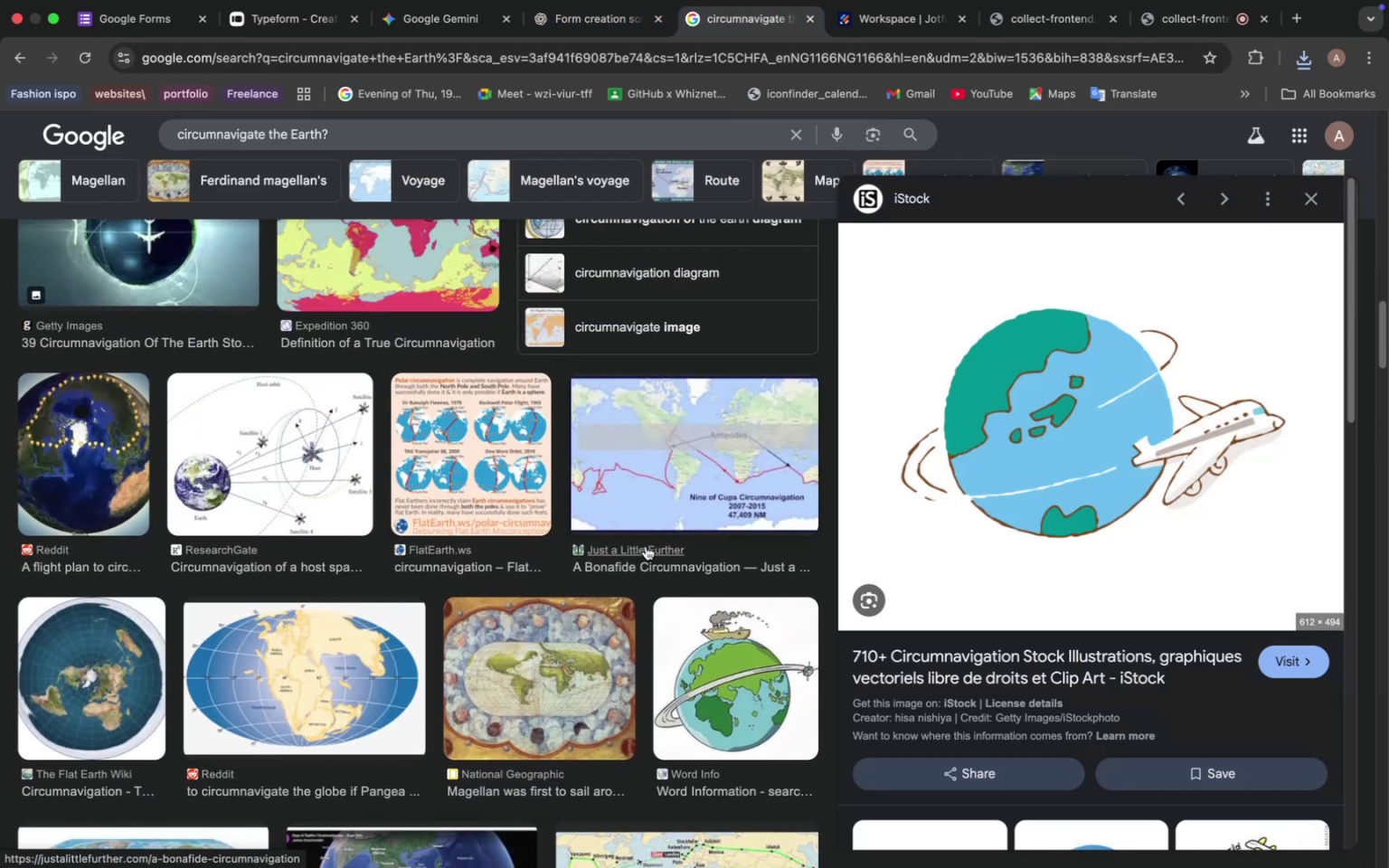 
mouse_move([1272, 79])
 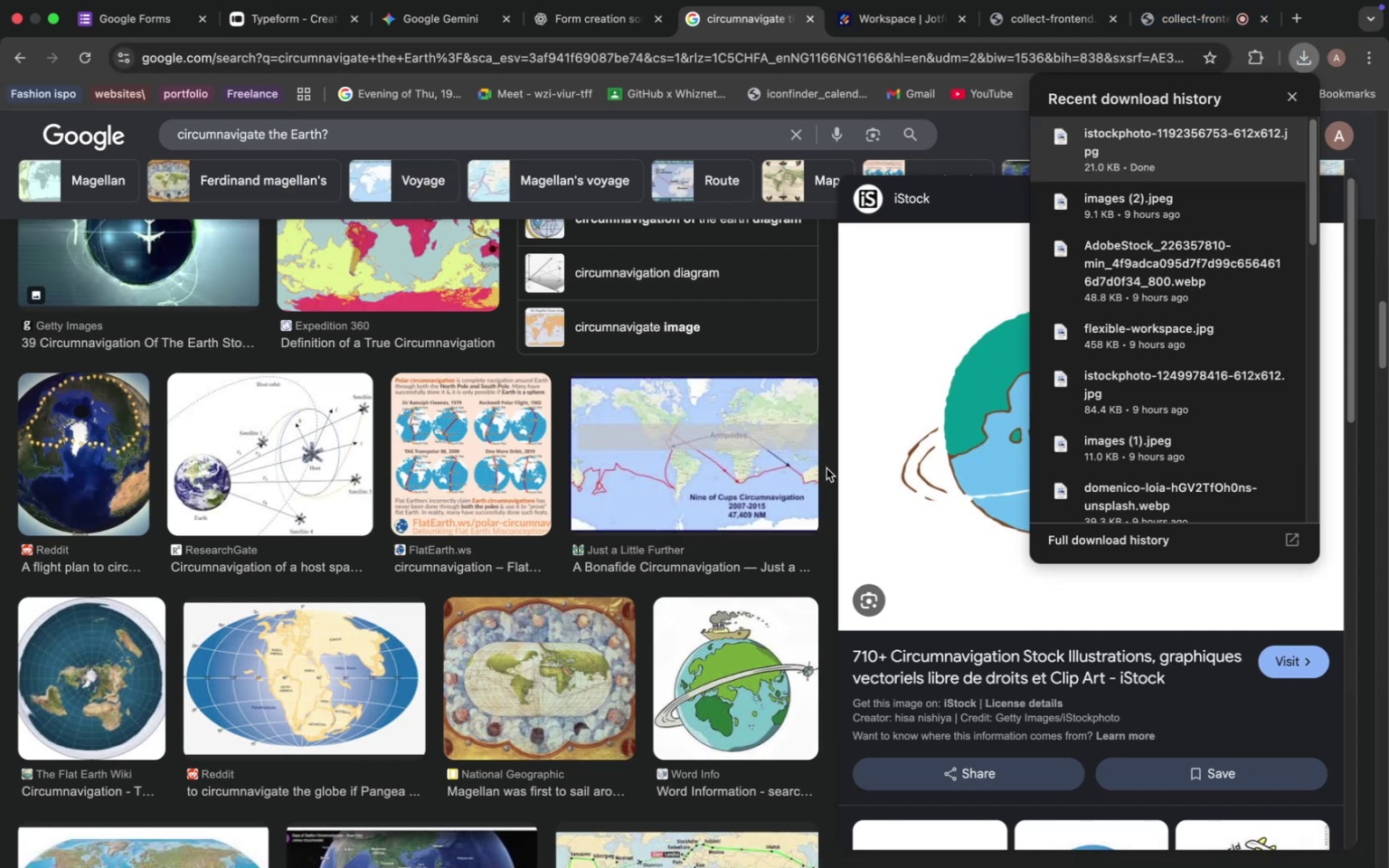 
left_click([827, 468])
 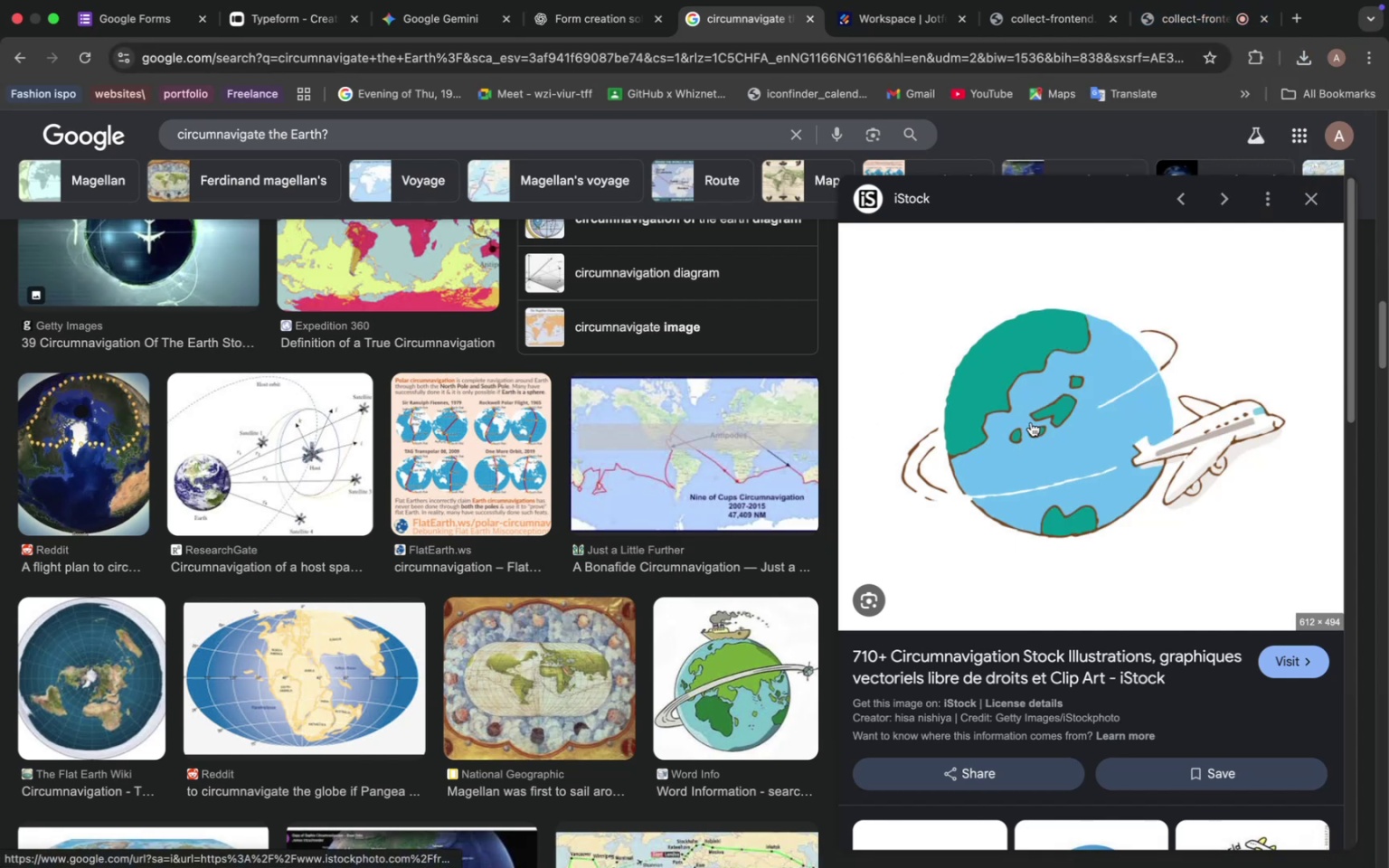 
scroll: coordinate [1059, 455], scroll_direction: down, amount: 8.0
 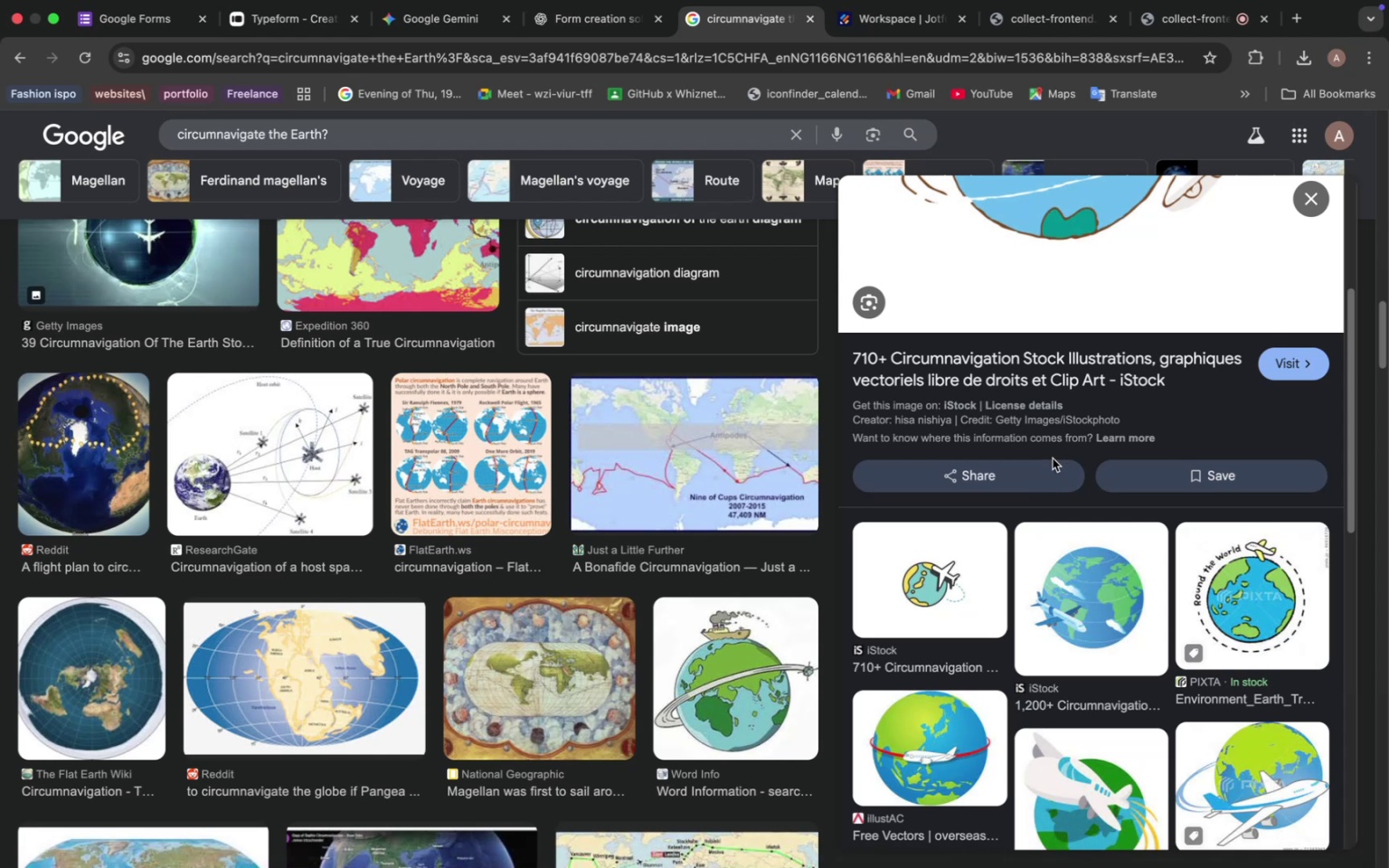 
left_click([918, 596])
 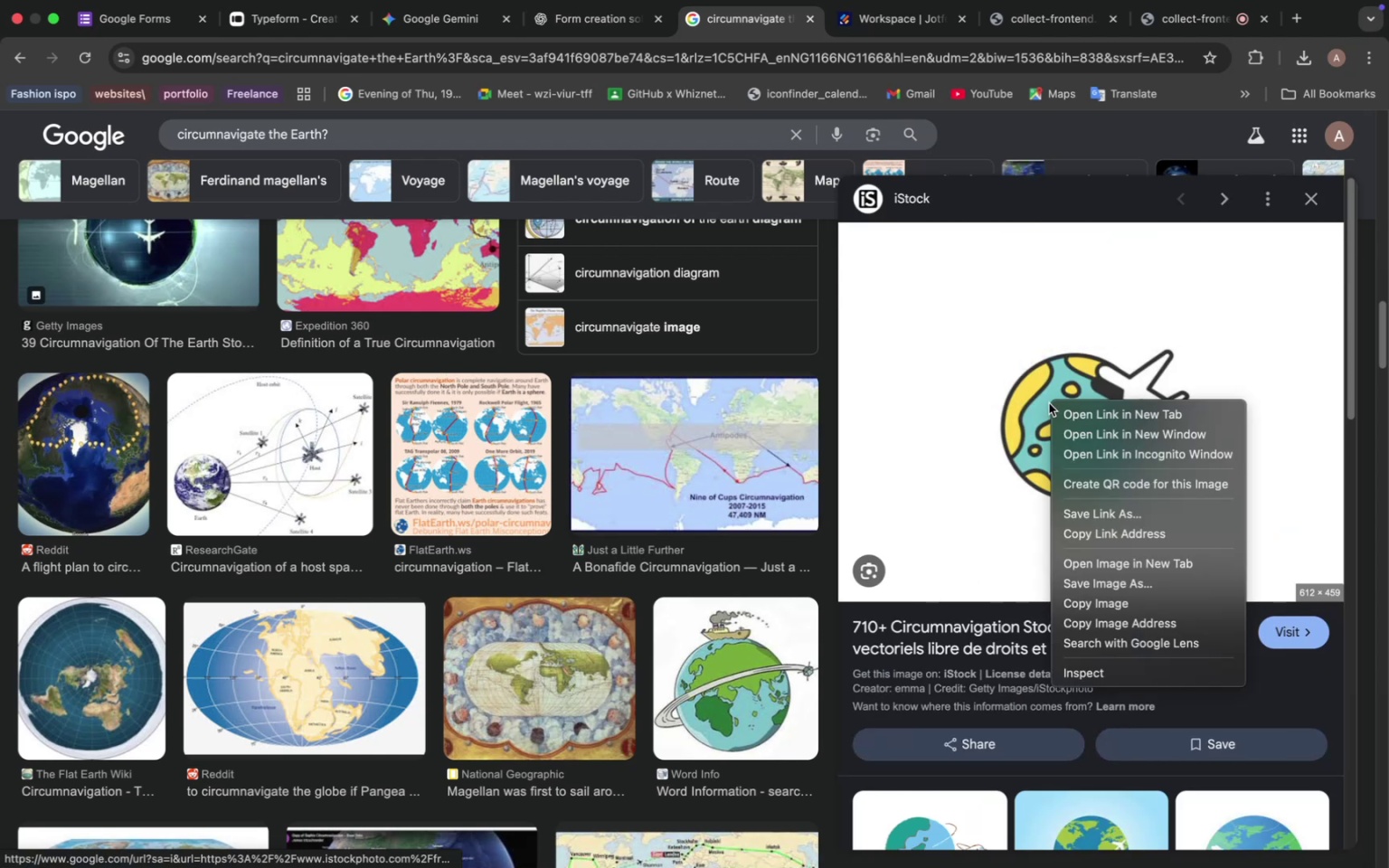 
left_click([1137, 588])
 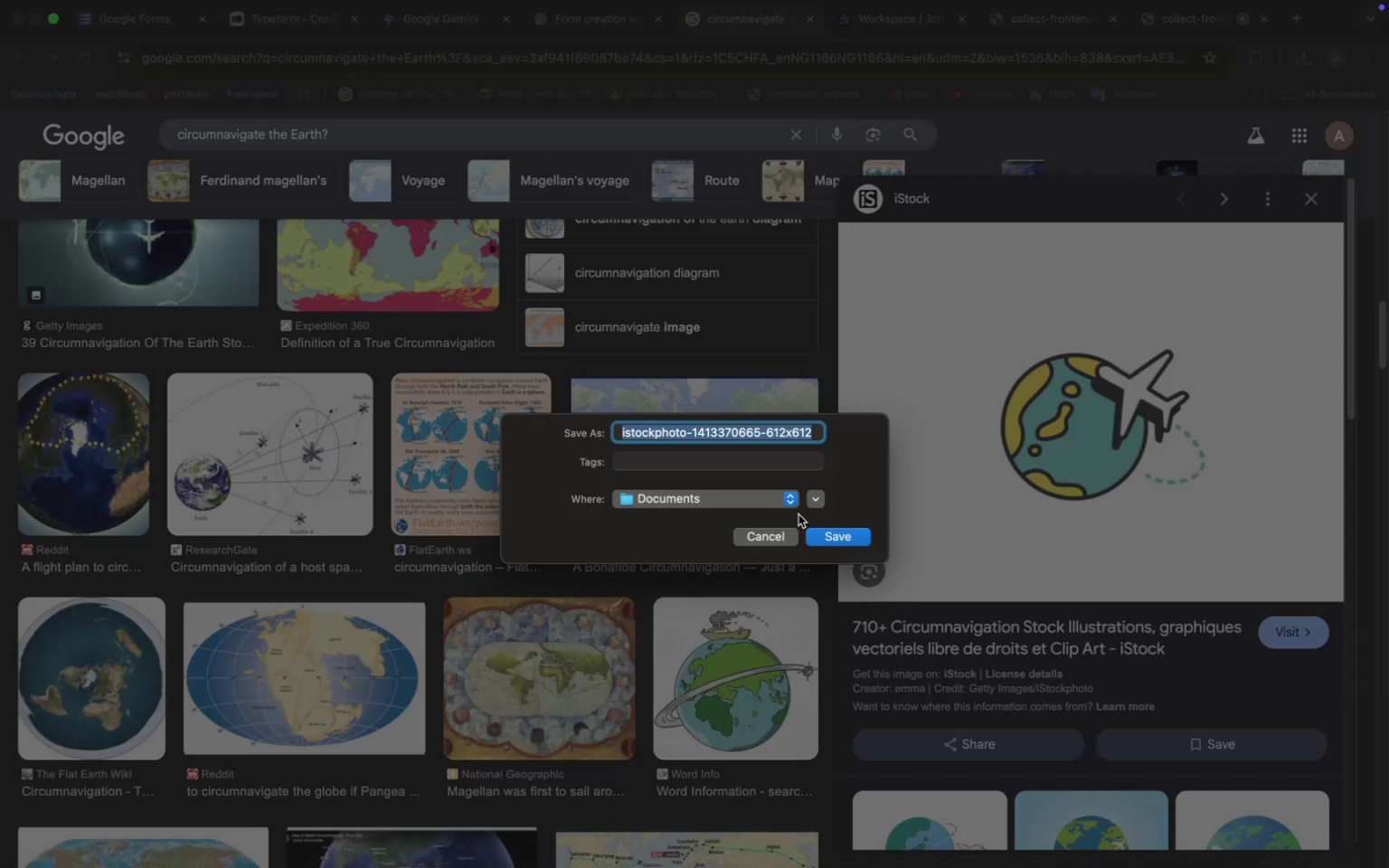 
left_click([831, 538])
 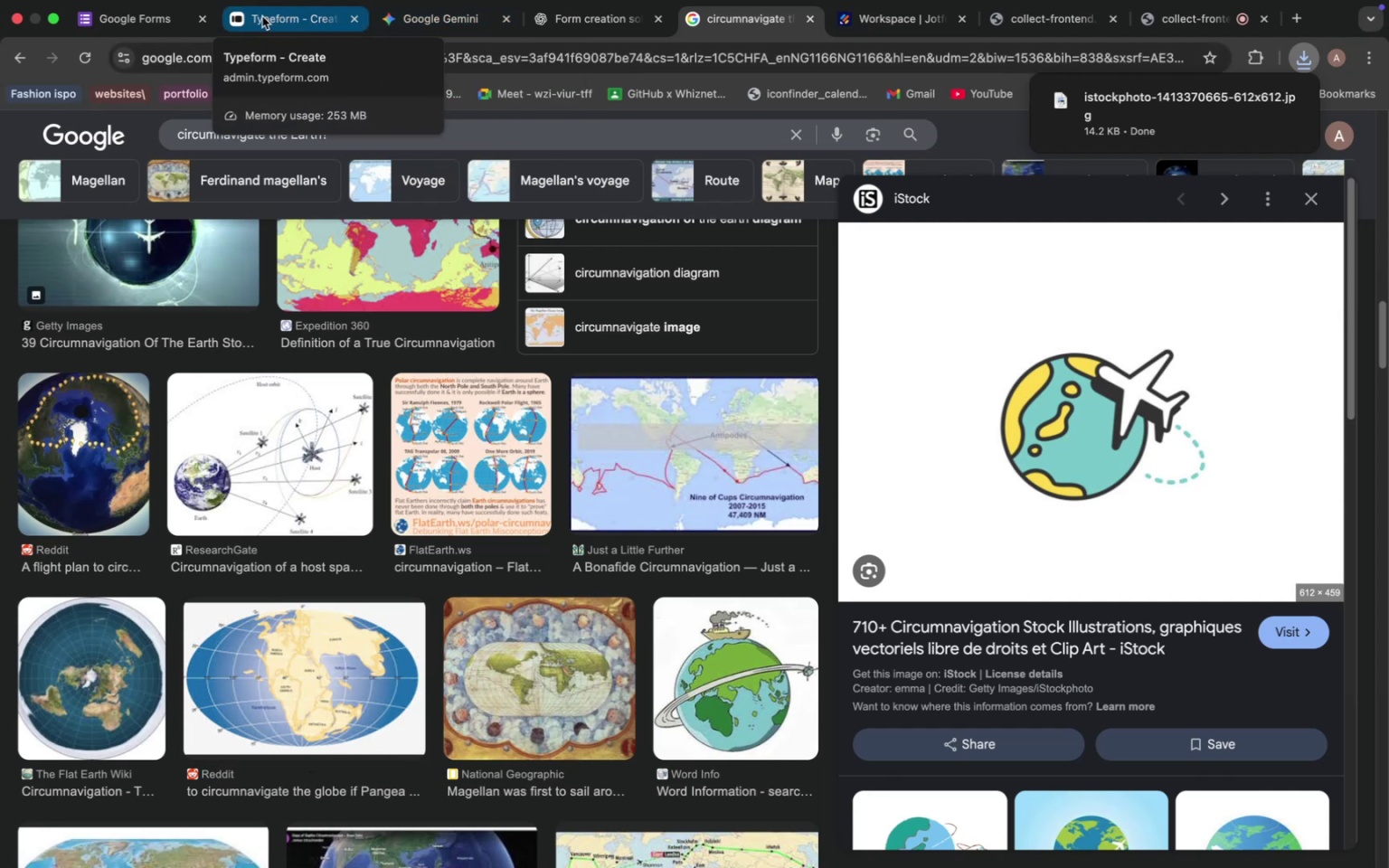 
wait(5.93)
 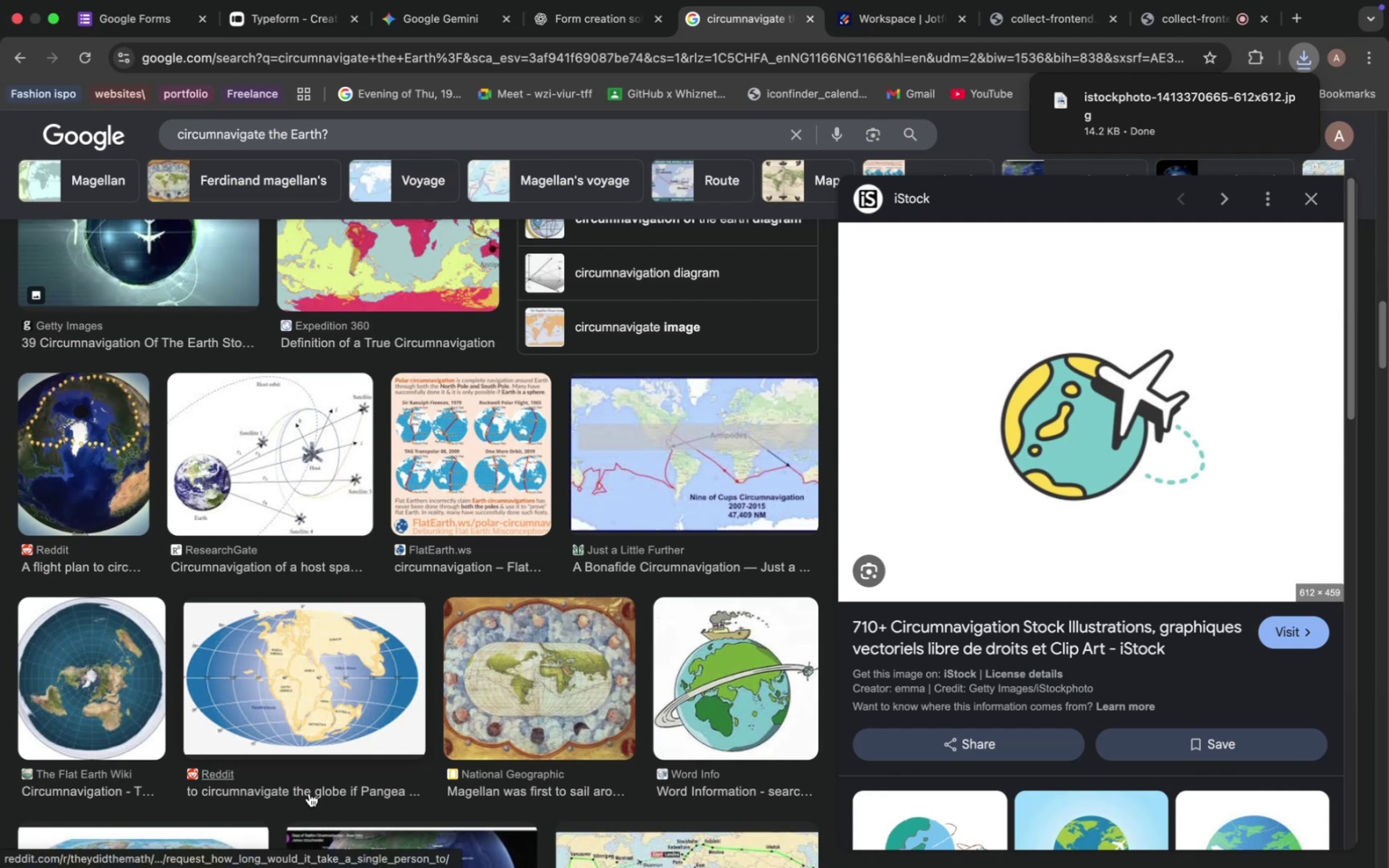 
left_click([260, 14])
 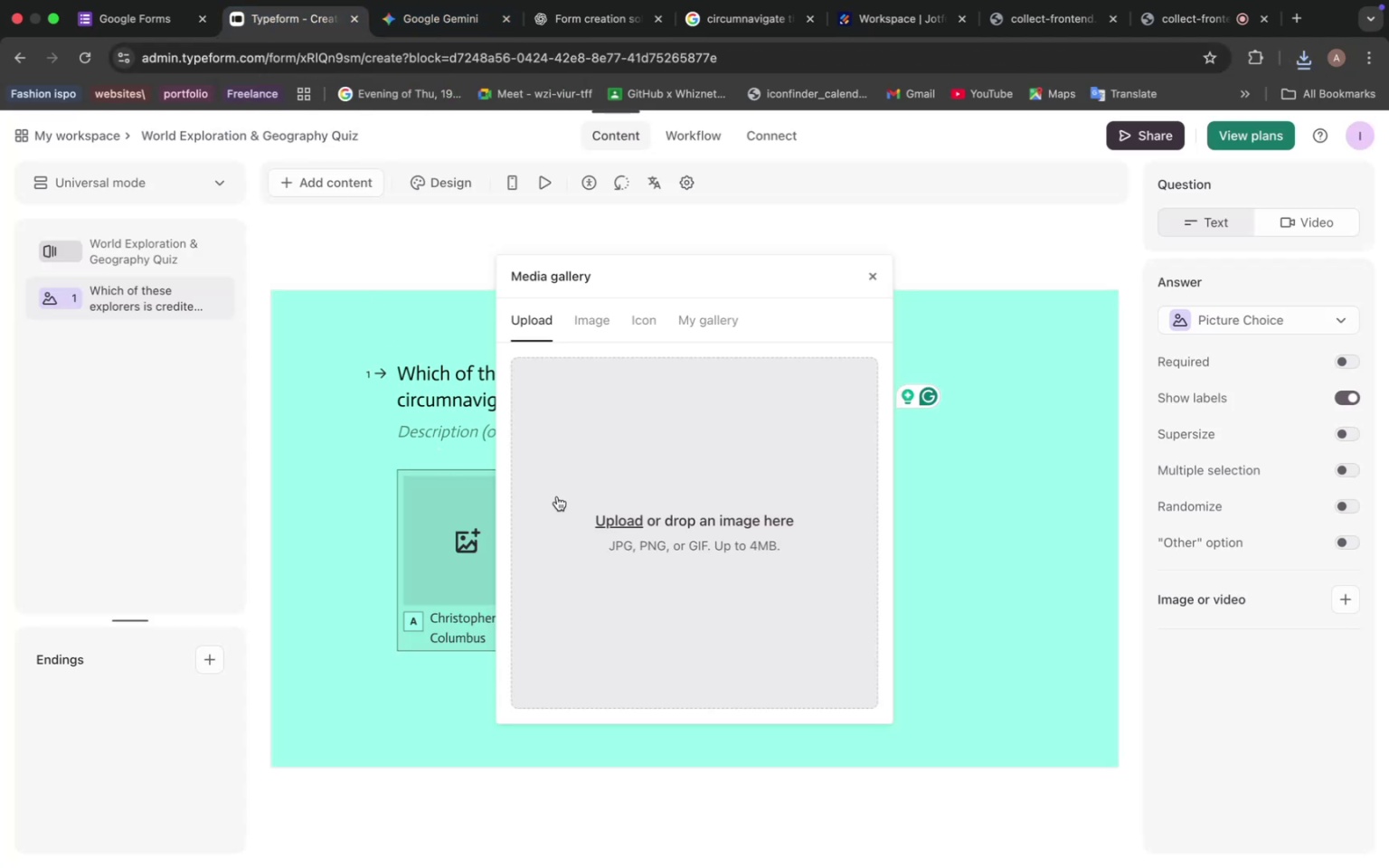 
left_click([619, 517])
 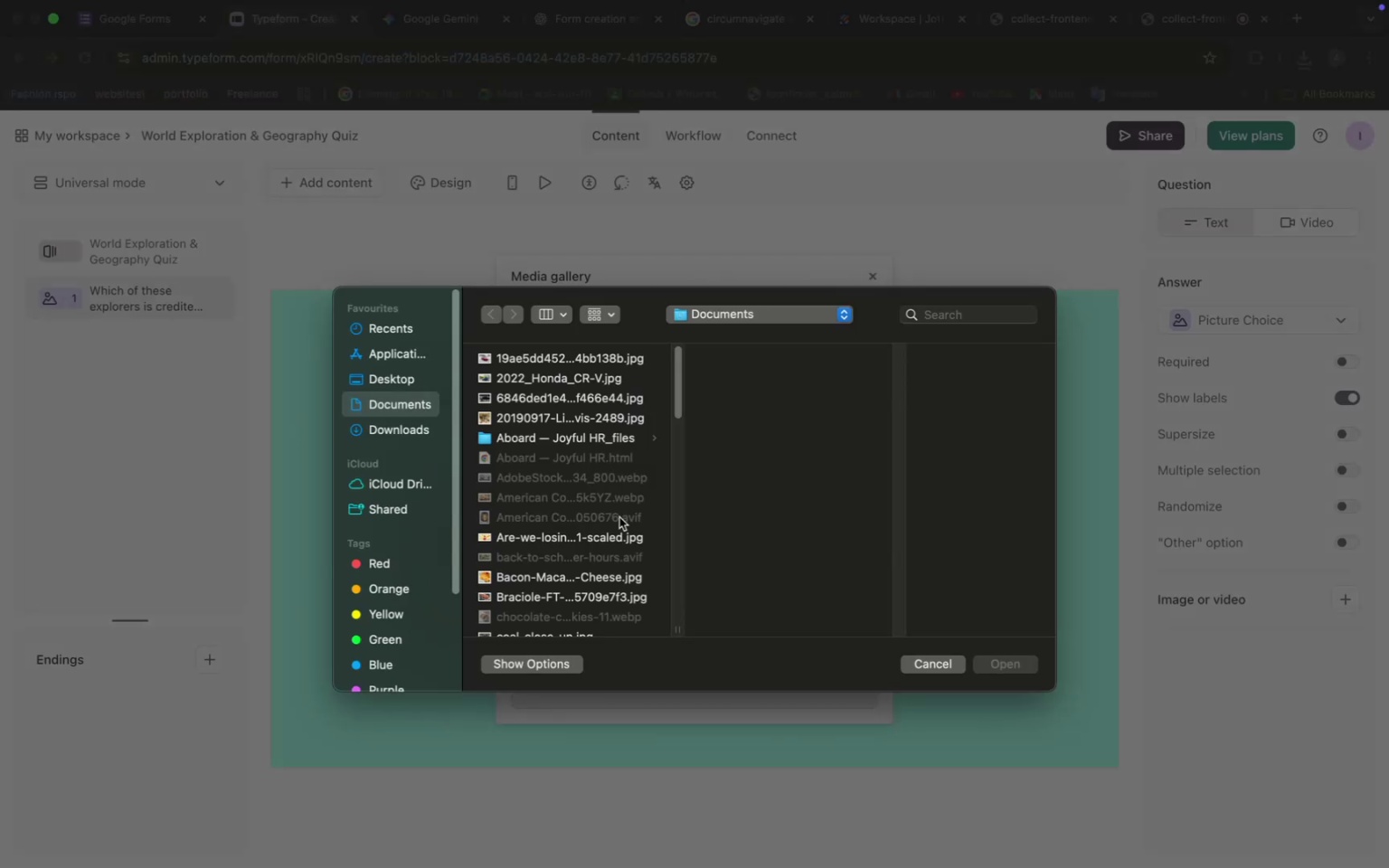 
scroll: coordinate [533, 588], scroll_direction: down, amount: 35.0
 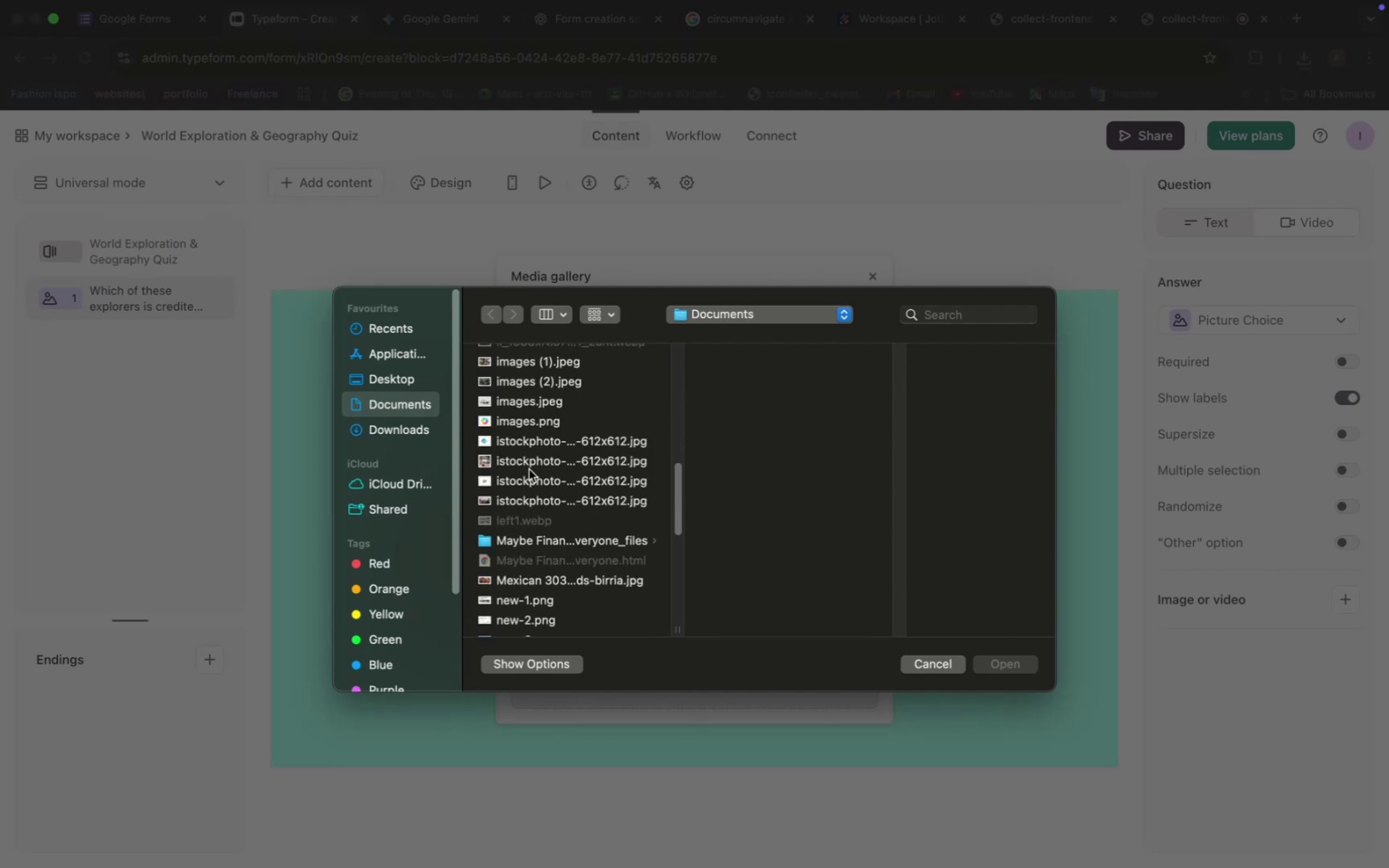 
left_click([531, 477])
 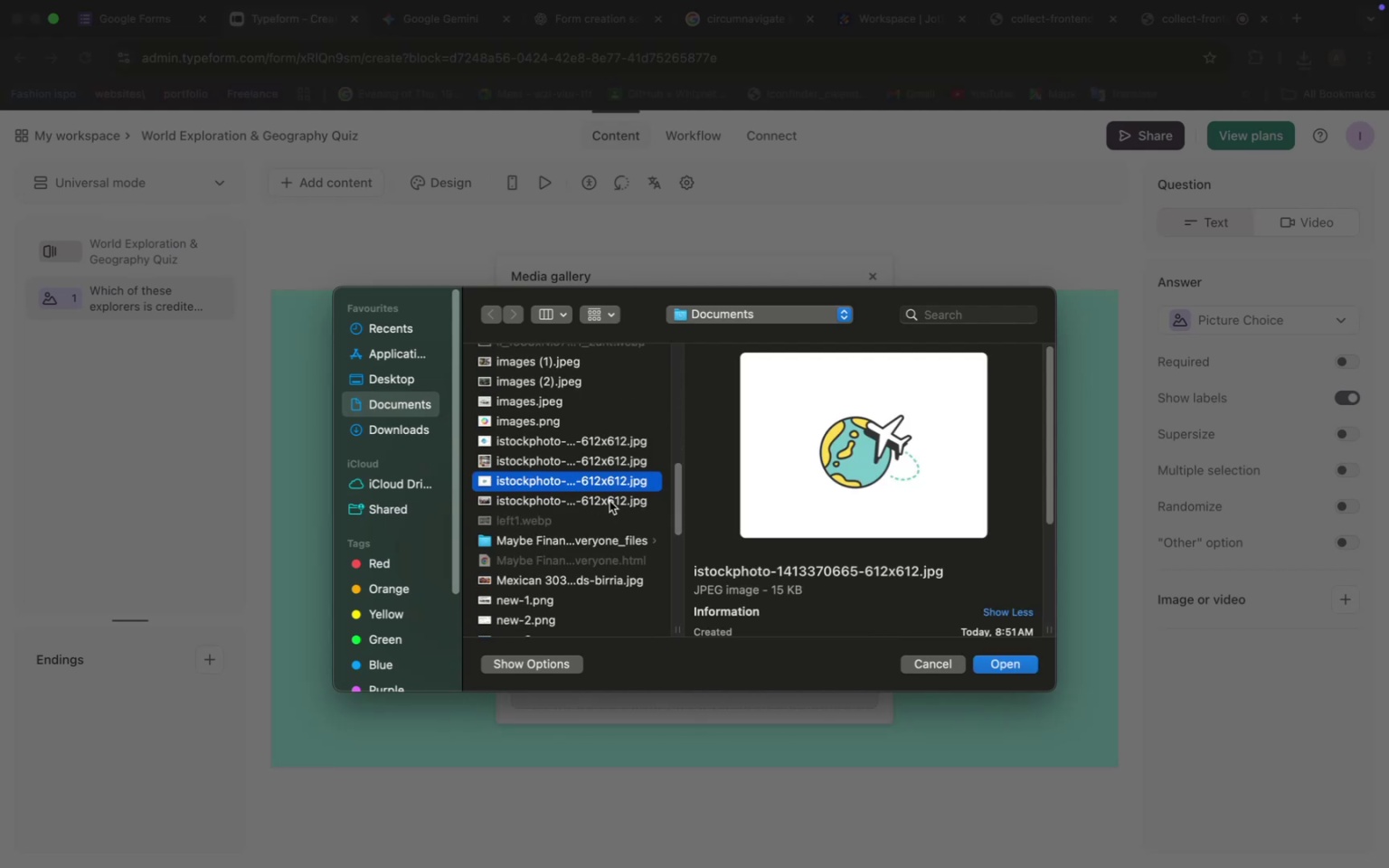 
left_click([520, 500])
 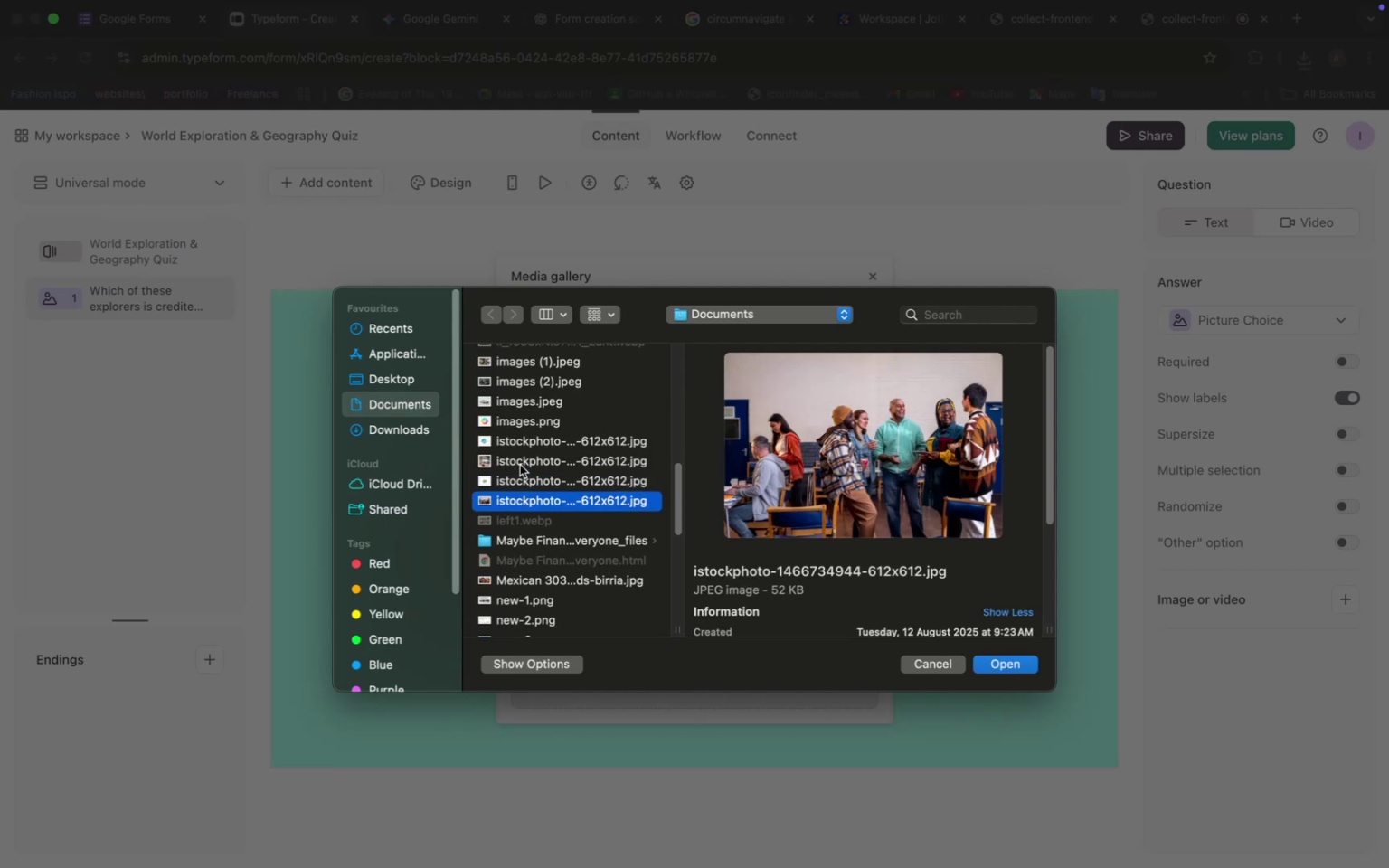 
left_click([522, 447])
 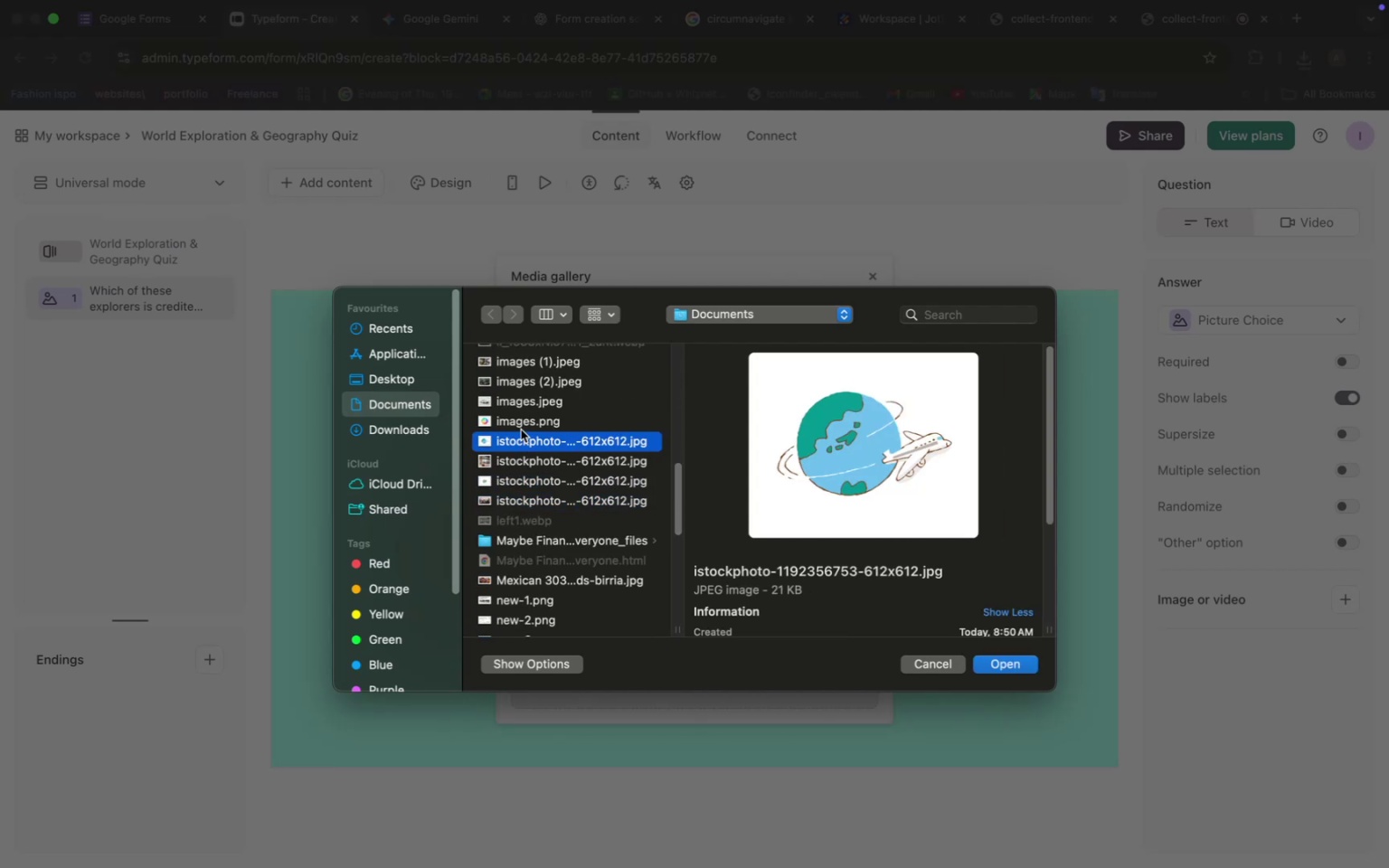 
left_click([522, 421])
 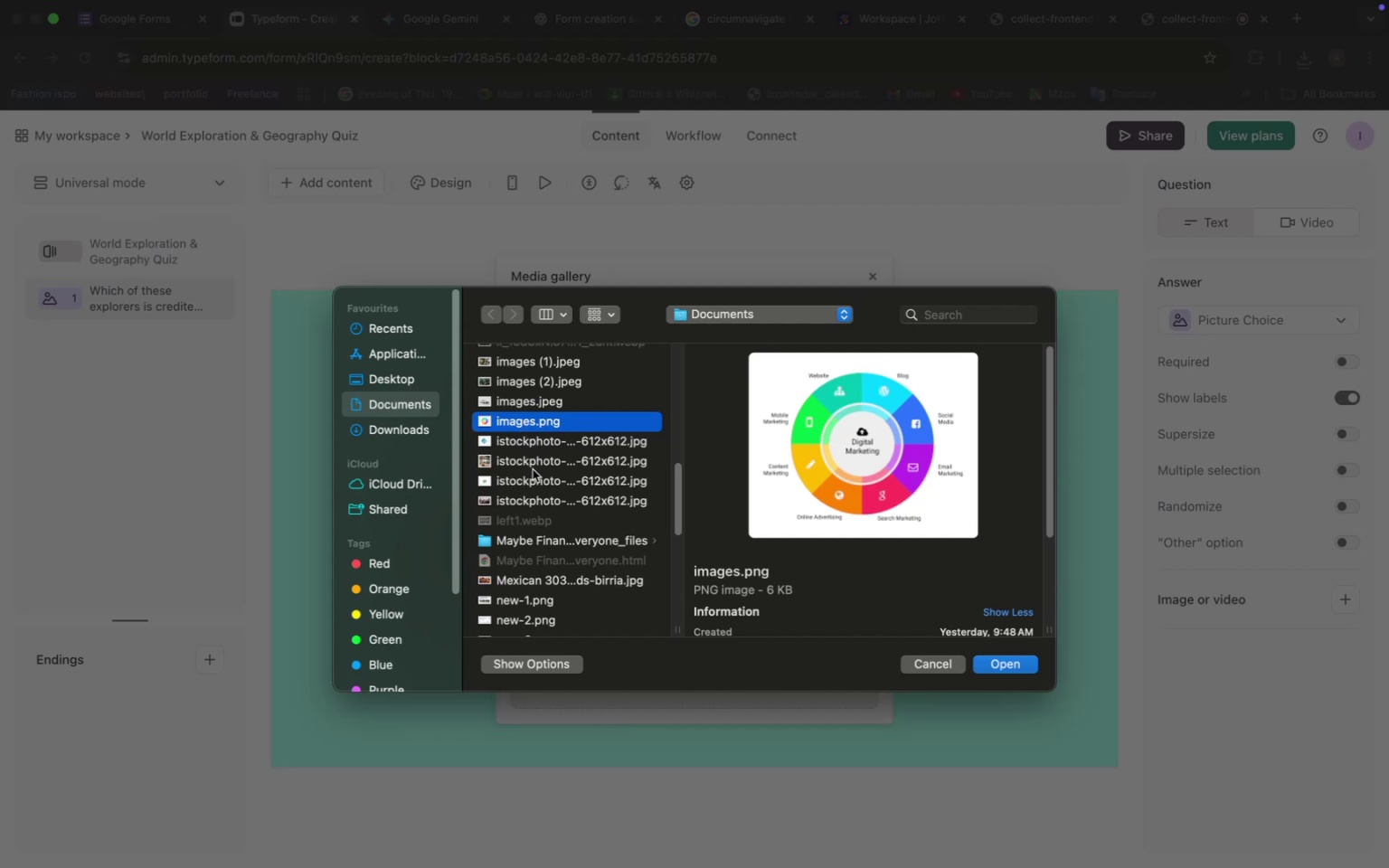 
left_click([525, 486])
 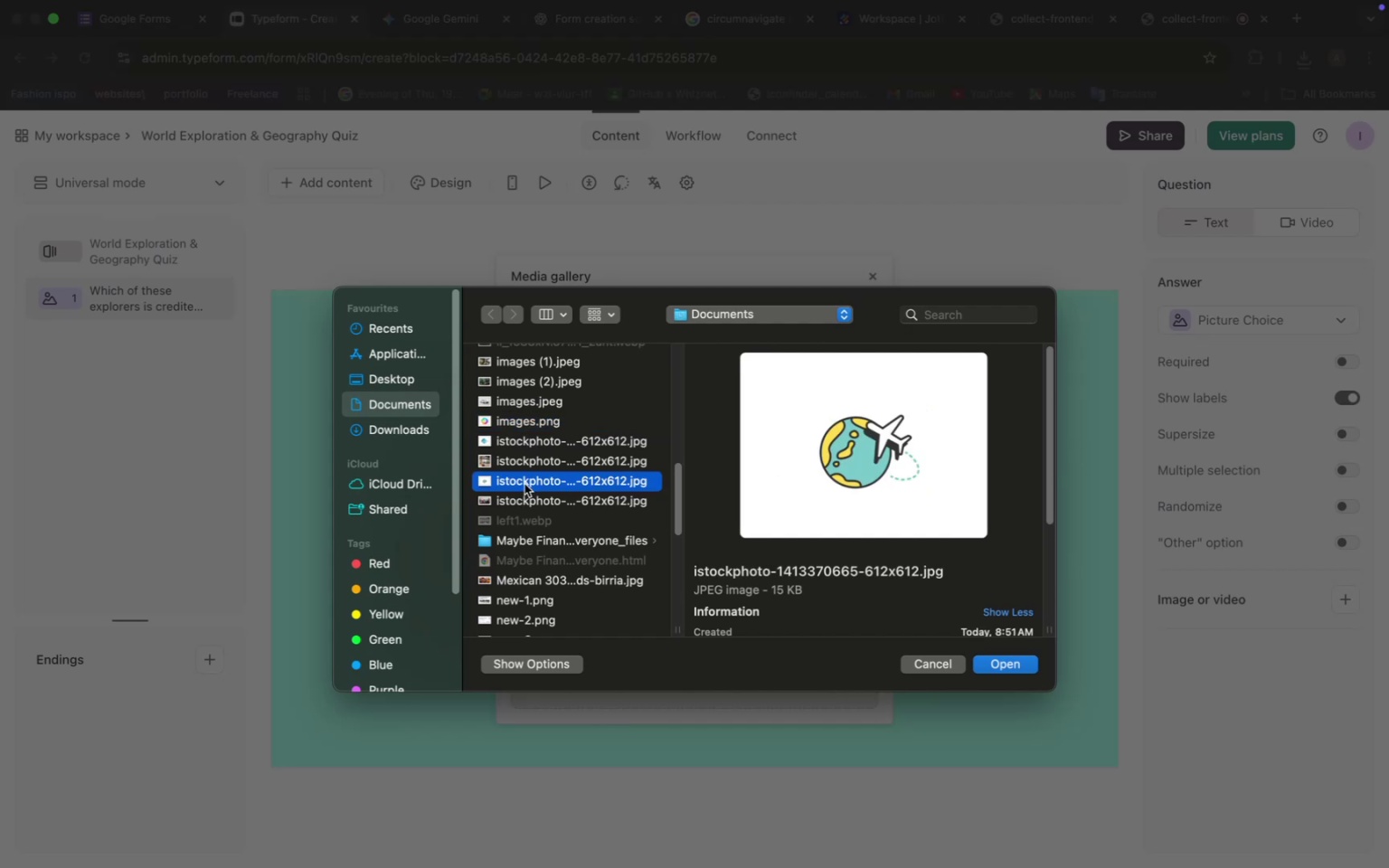 
left_click([513, 440])
 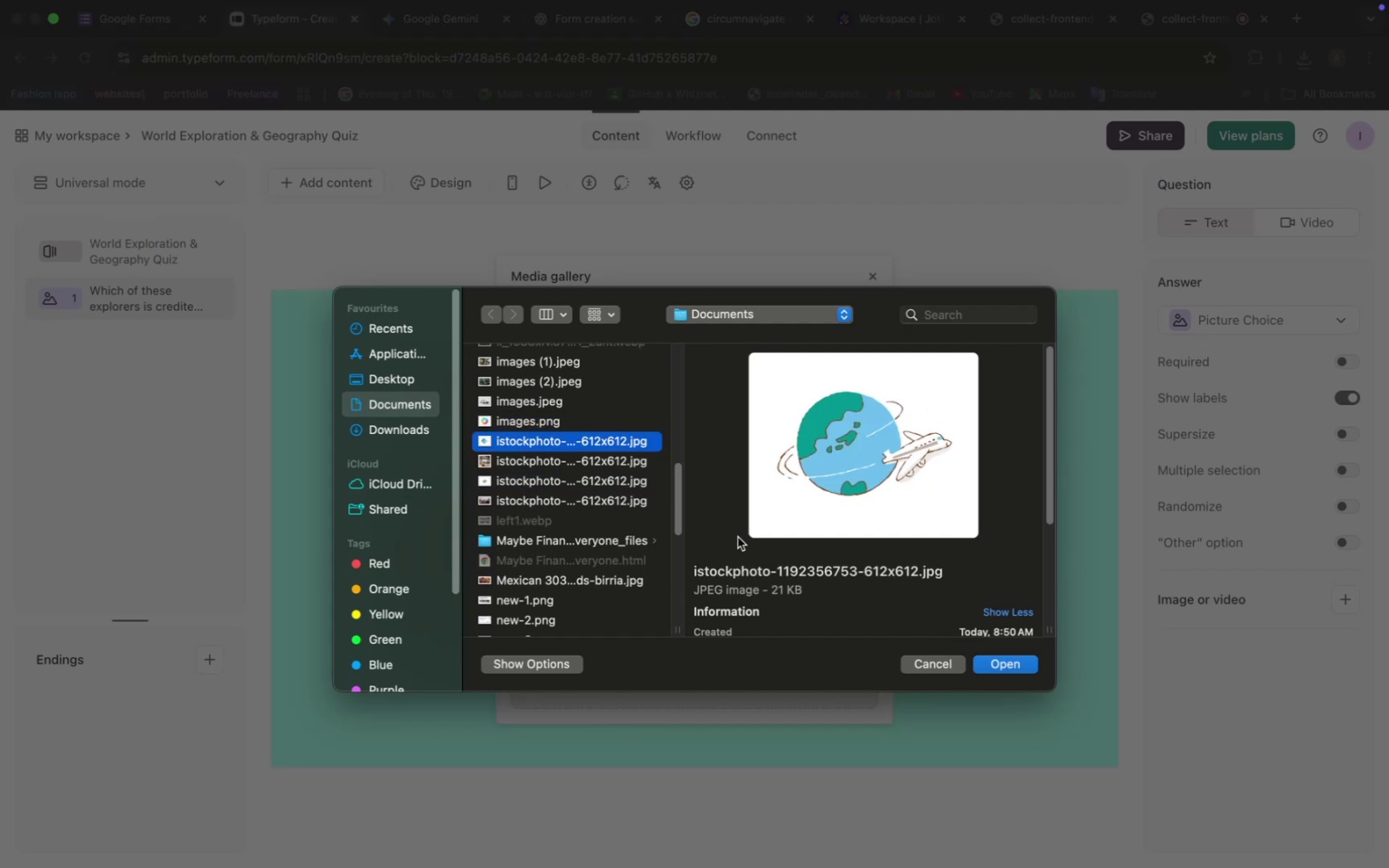 
left_click([1008, 656])
 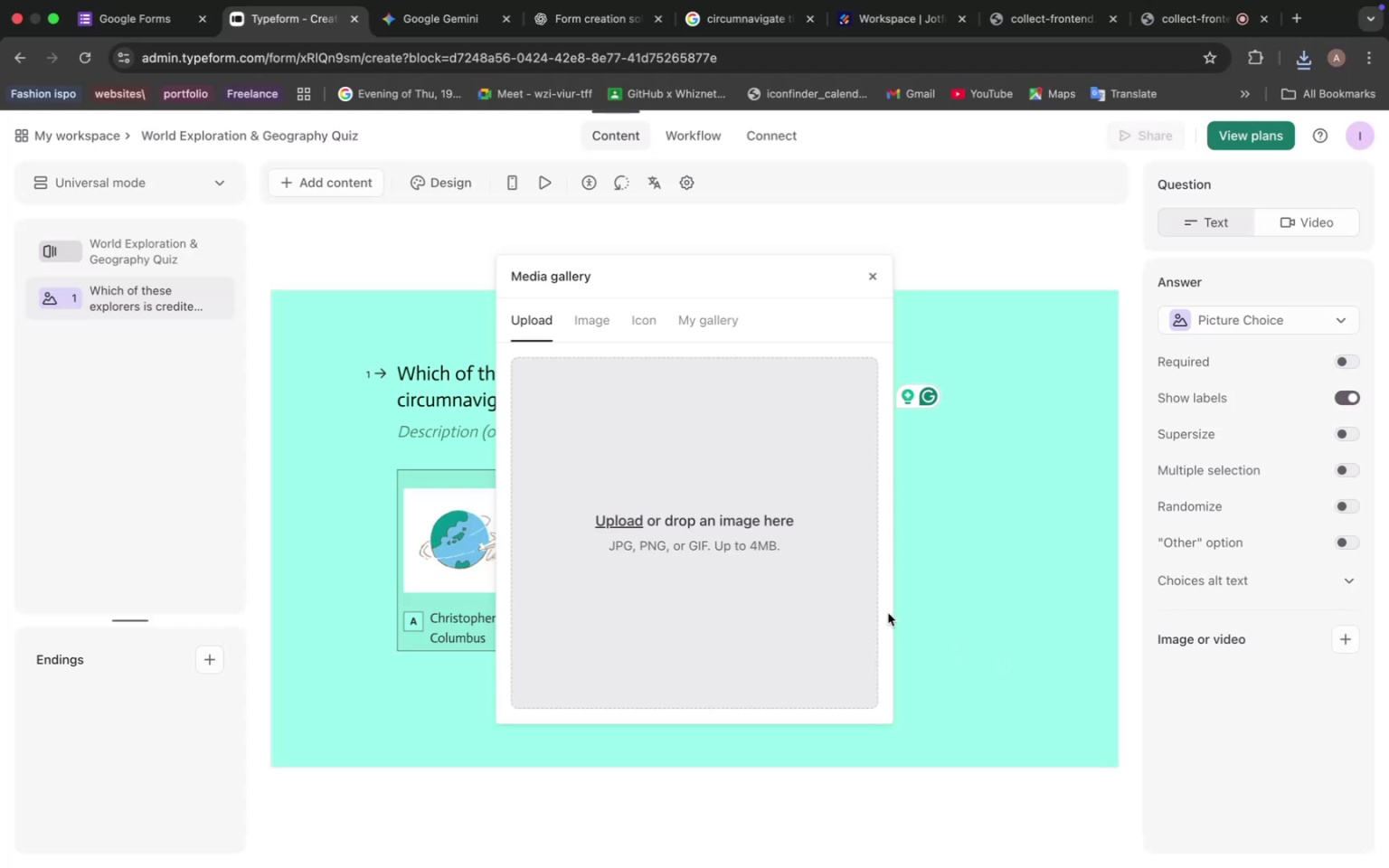 
wait(5.09)
 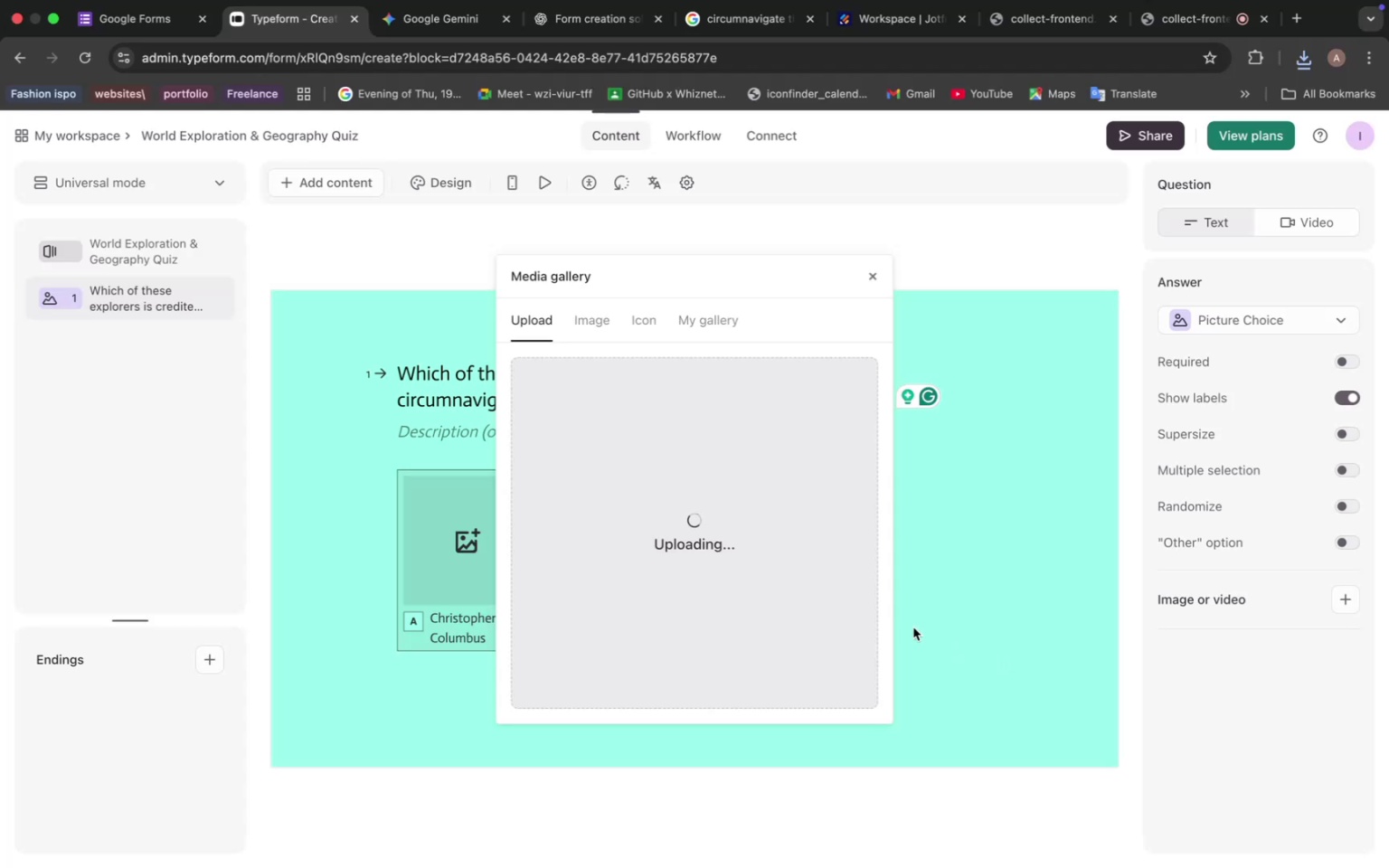 
left_click([874, 278])
 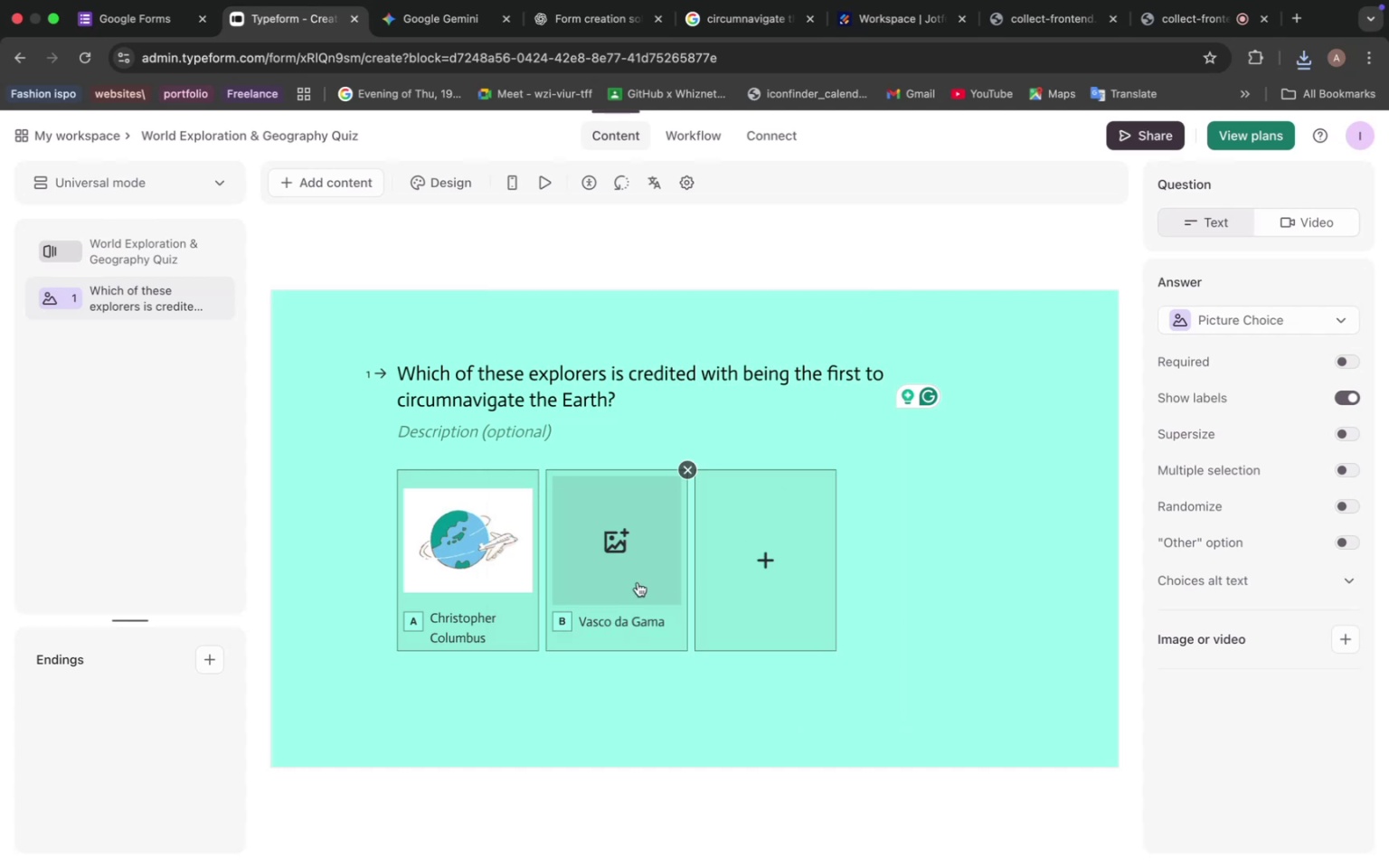 
left_click([623, 528])
 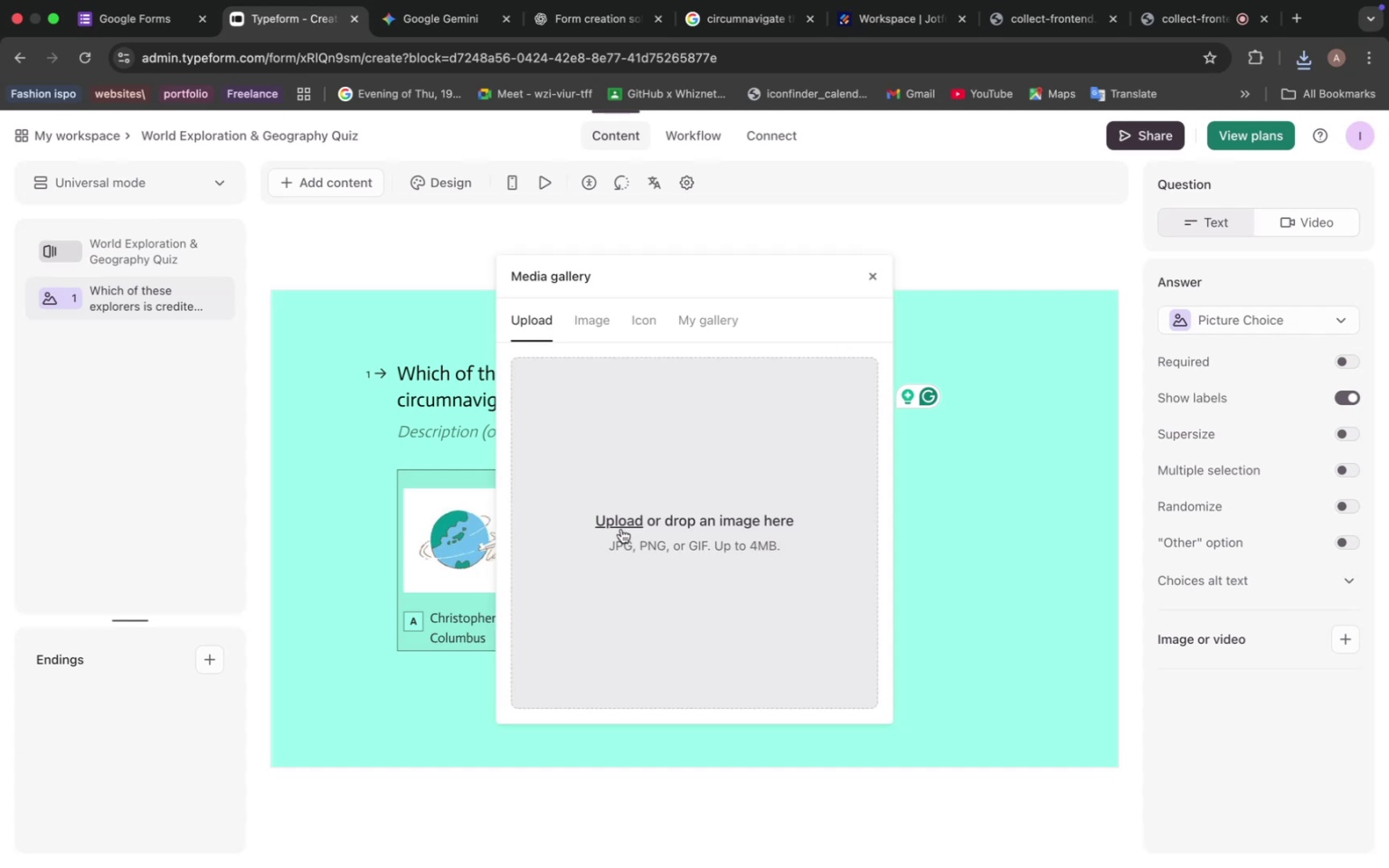 
left_click([628, 521])
 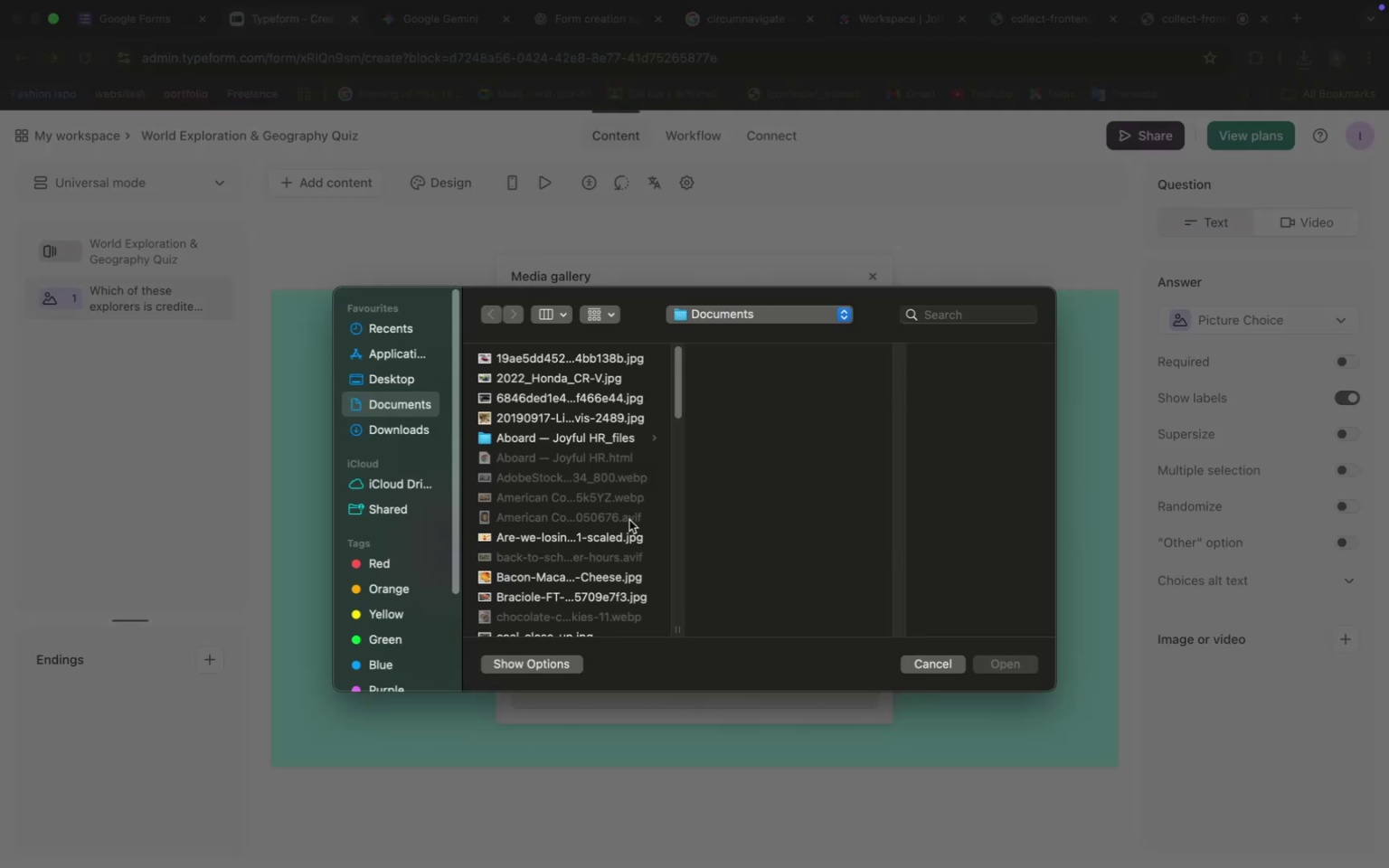 
scroll: coordinate [588, 566], scroll_direction: down, amount: 26.0
 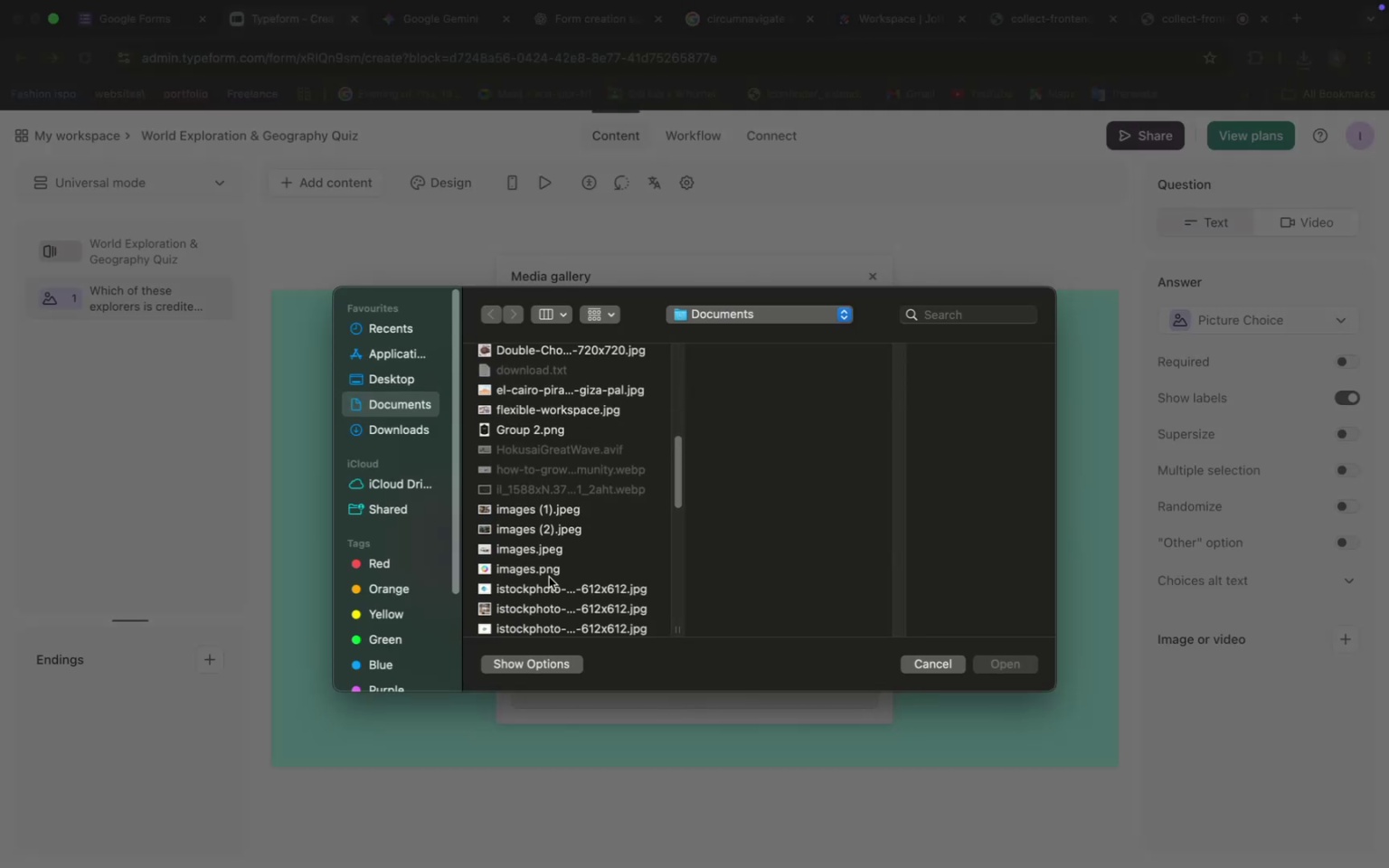 
left_click([533, 588])
 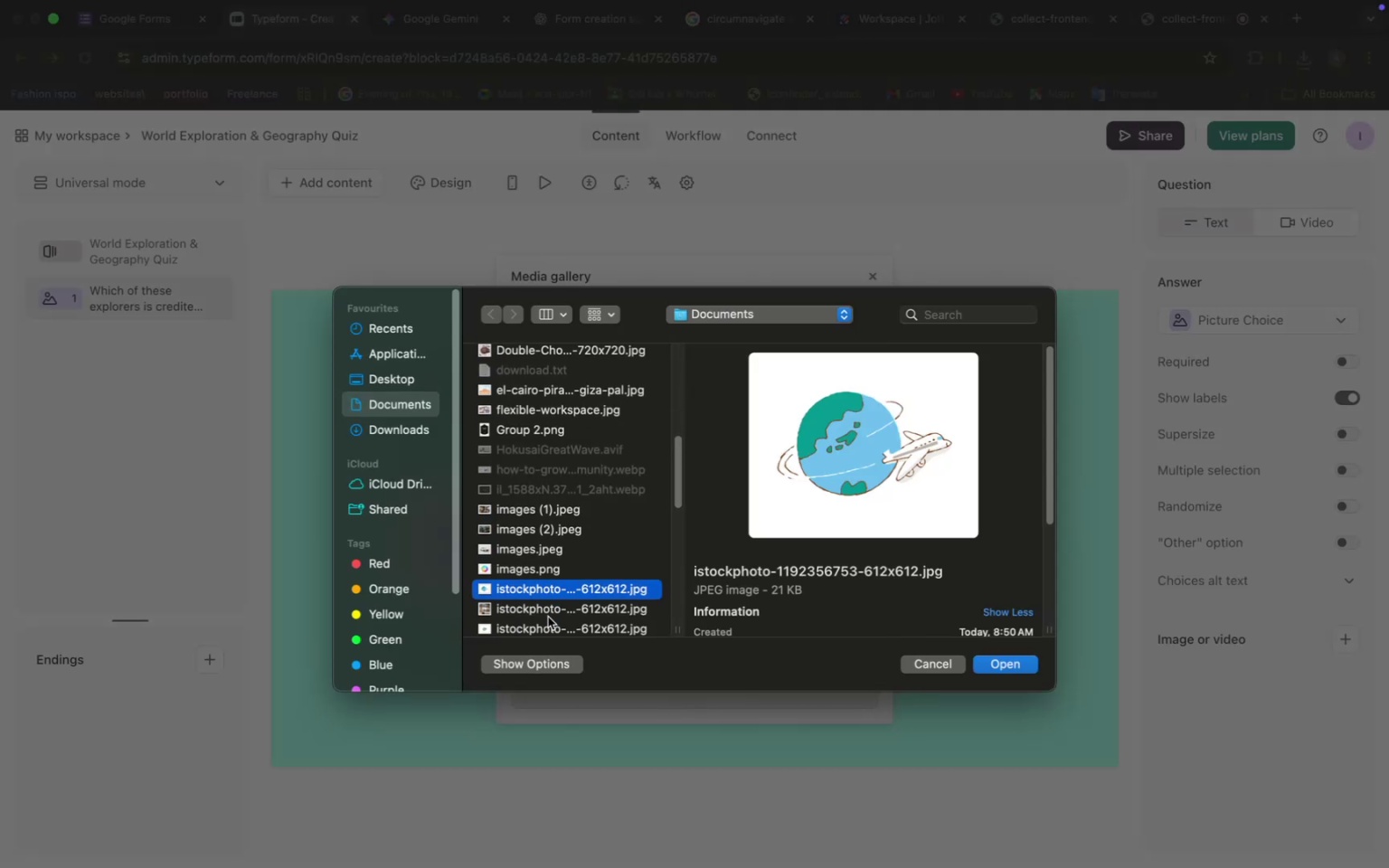 
left_click([541, 628])
 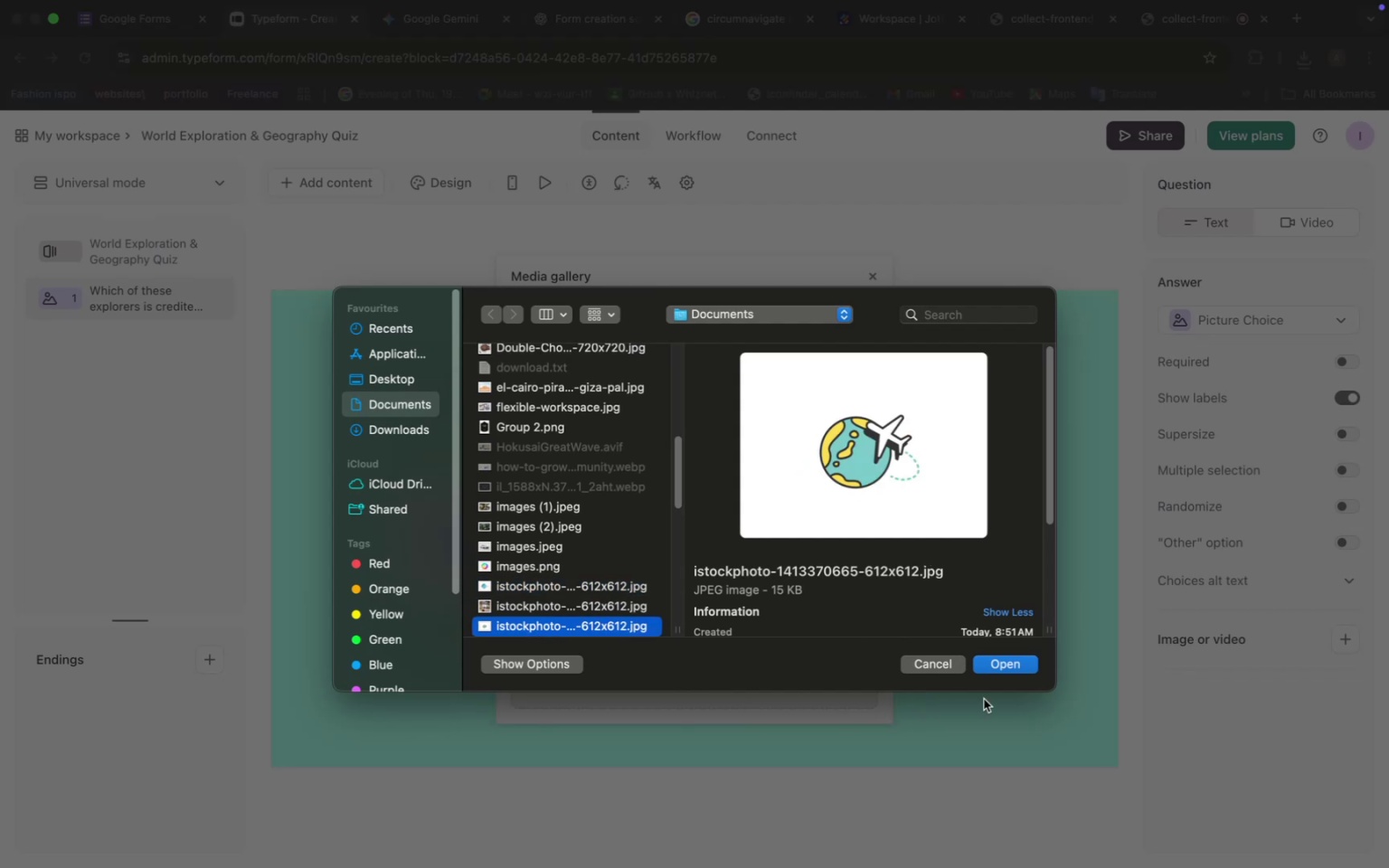 
left_click([999, 666])
 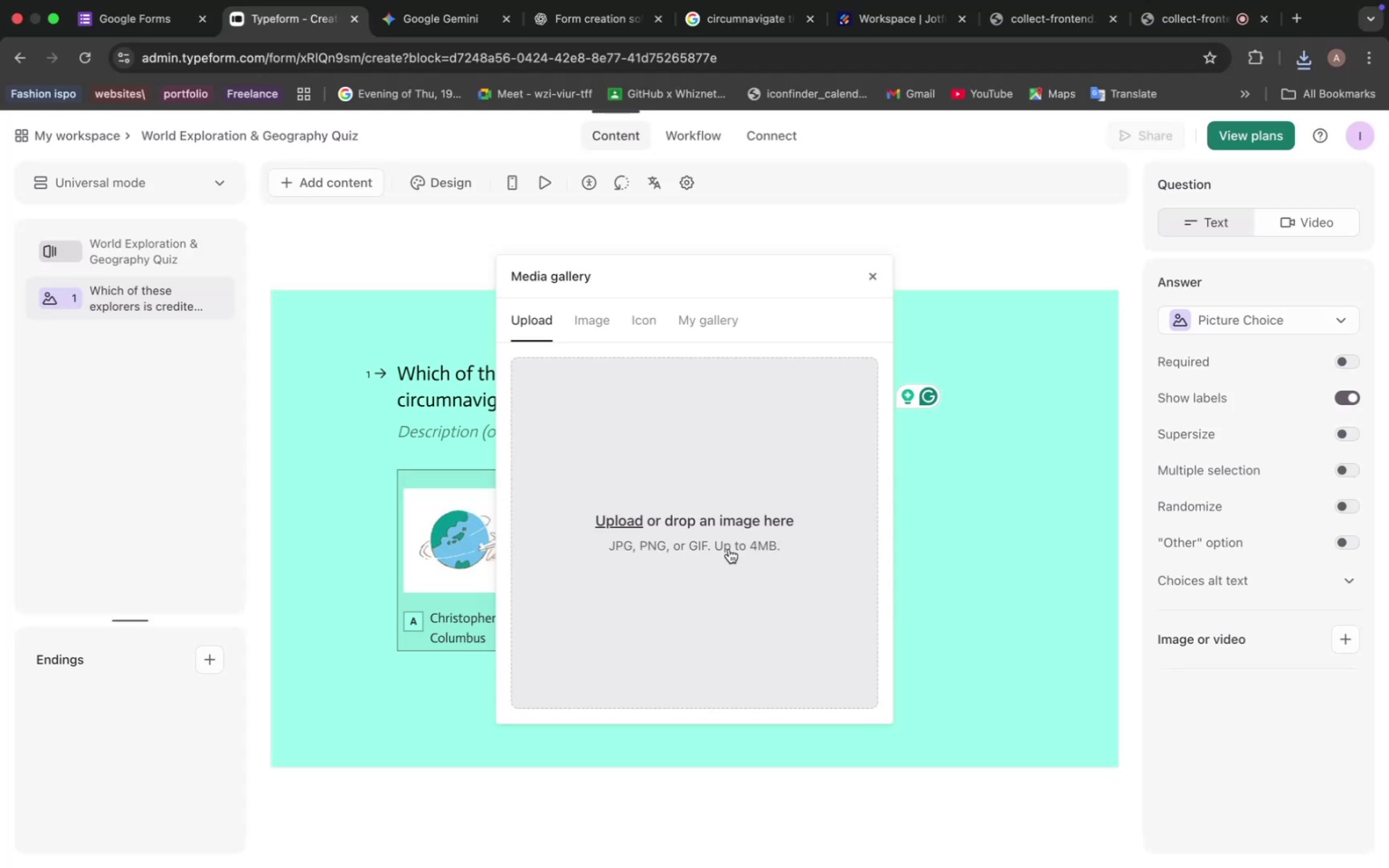 
left_click_drag(start_coordinate=[650, 274], to_coordinate=[241, 267])
 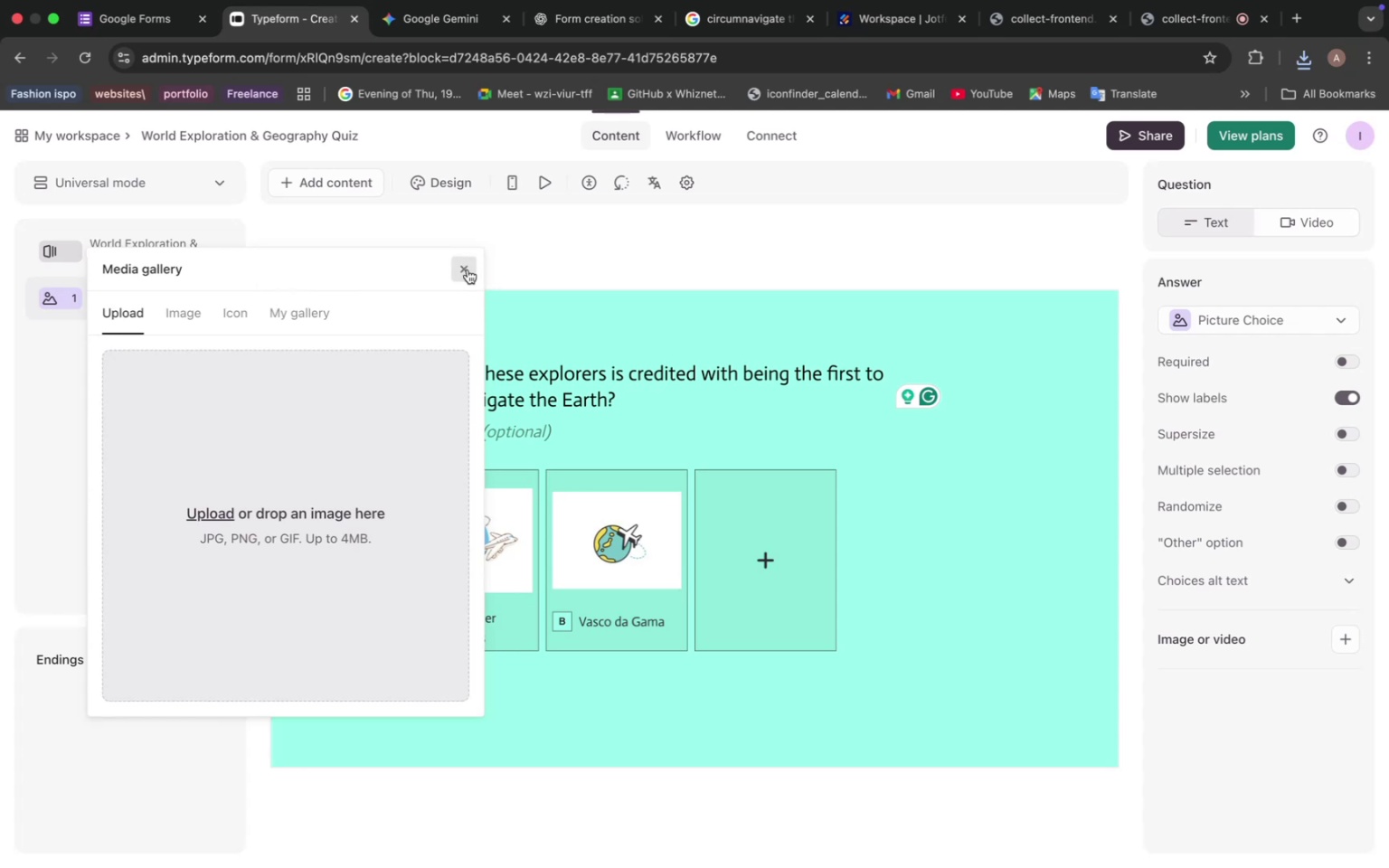 
left_click([468, 269])
 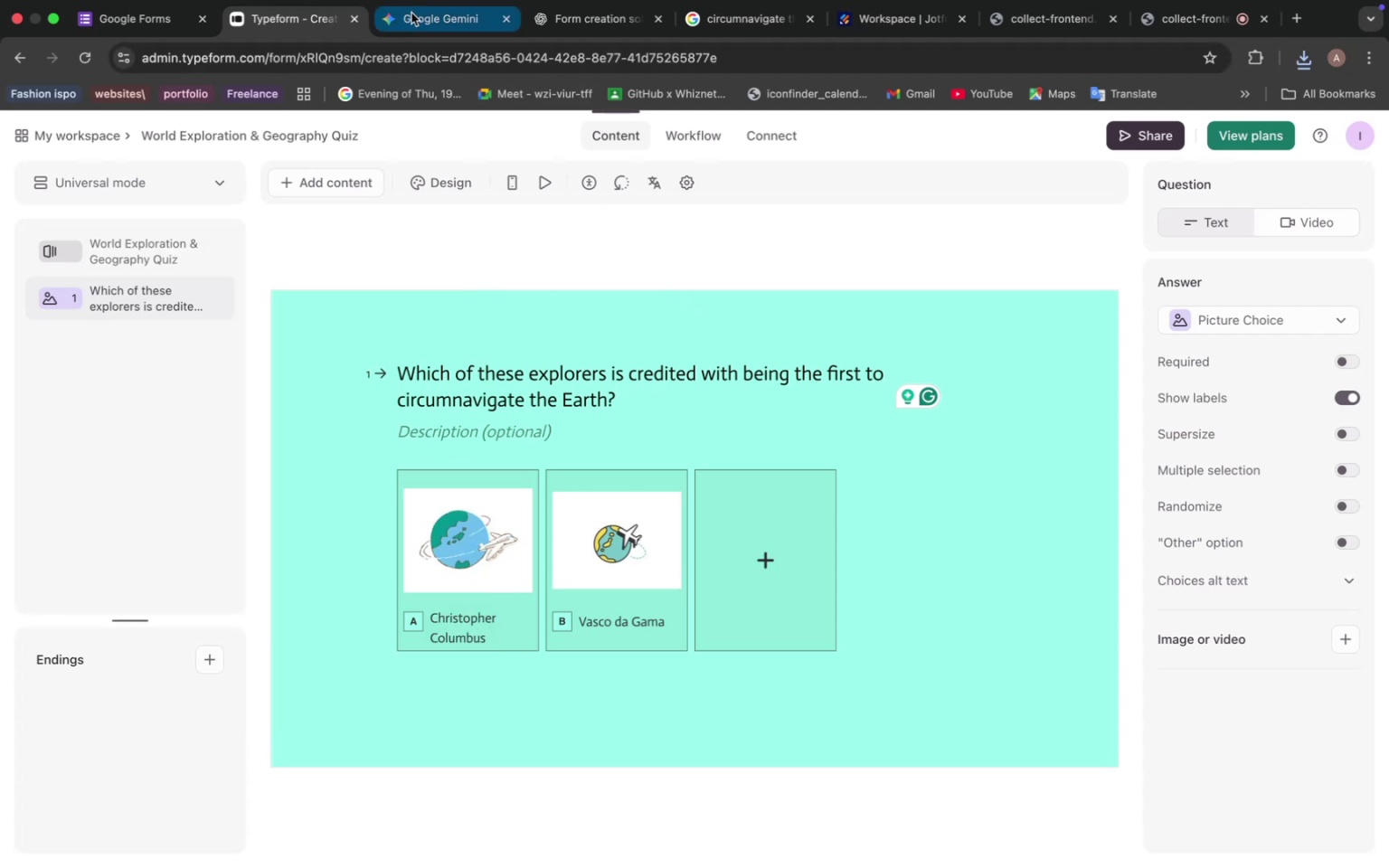 
mouse_move([560, 24])
 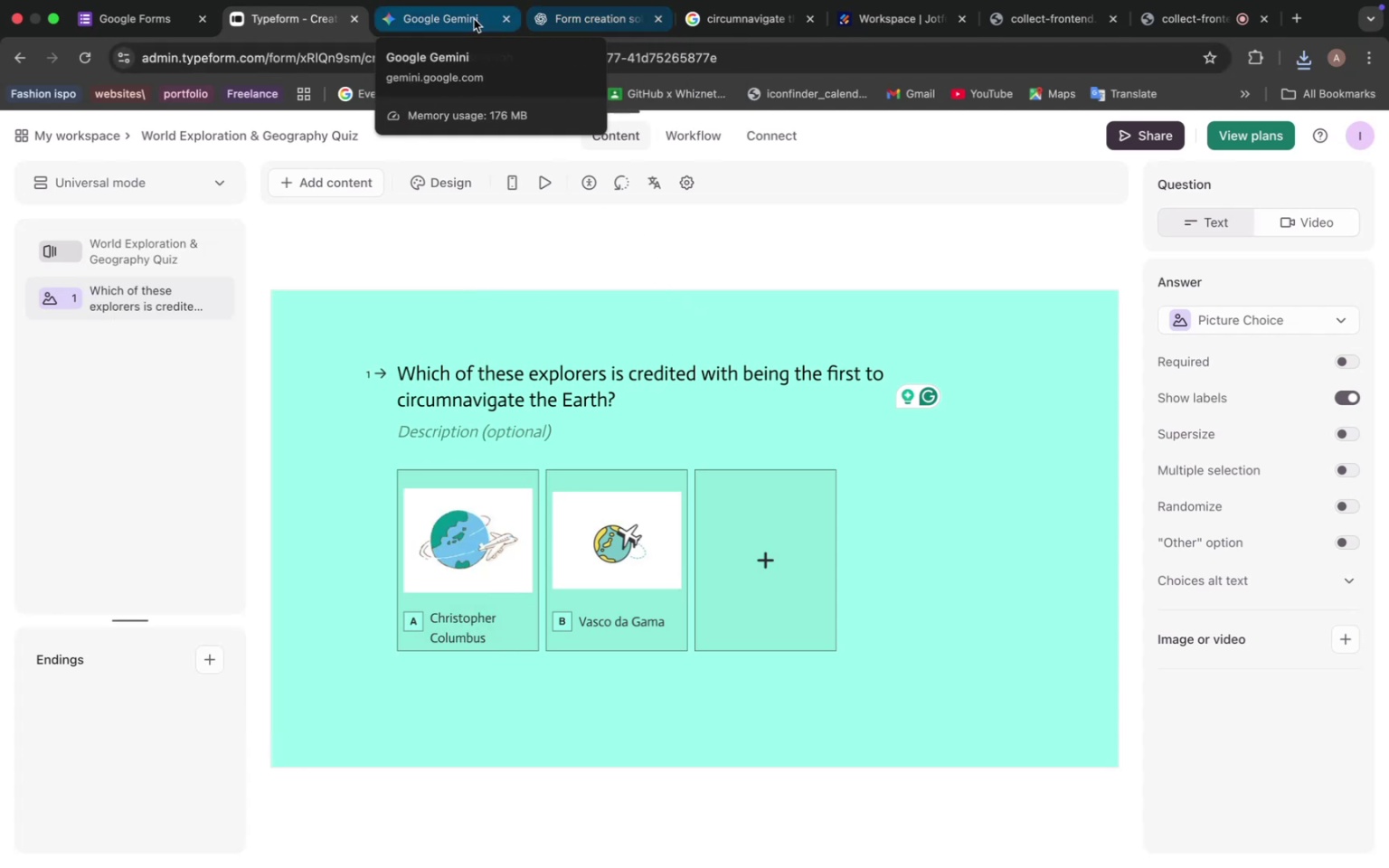 
left_click([459, 19])
 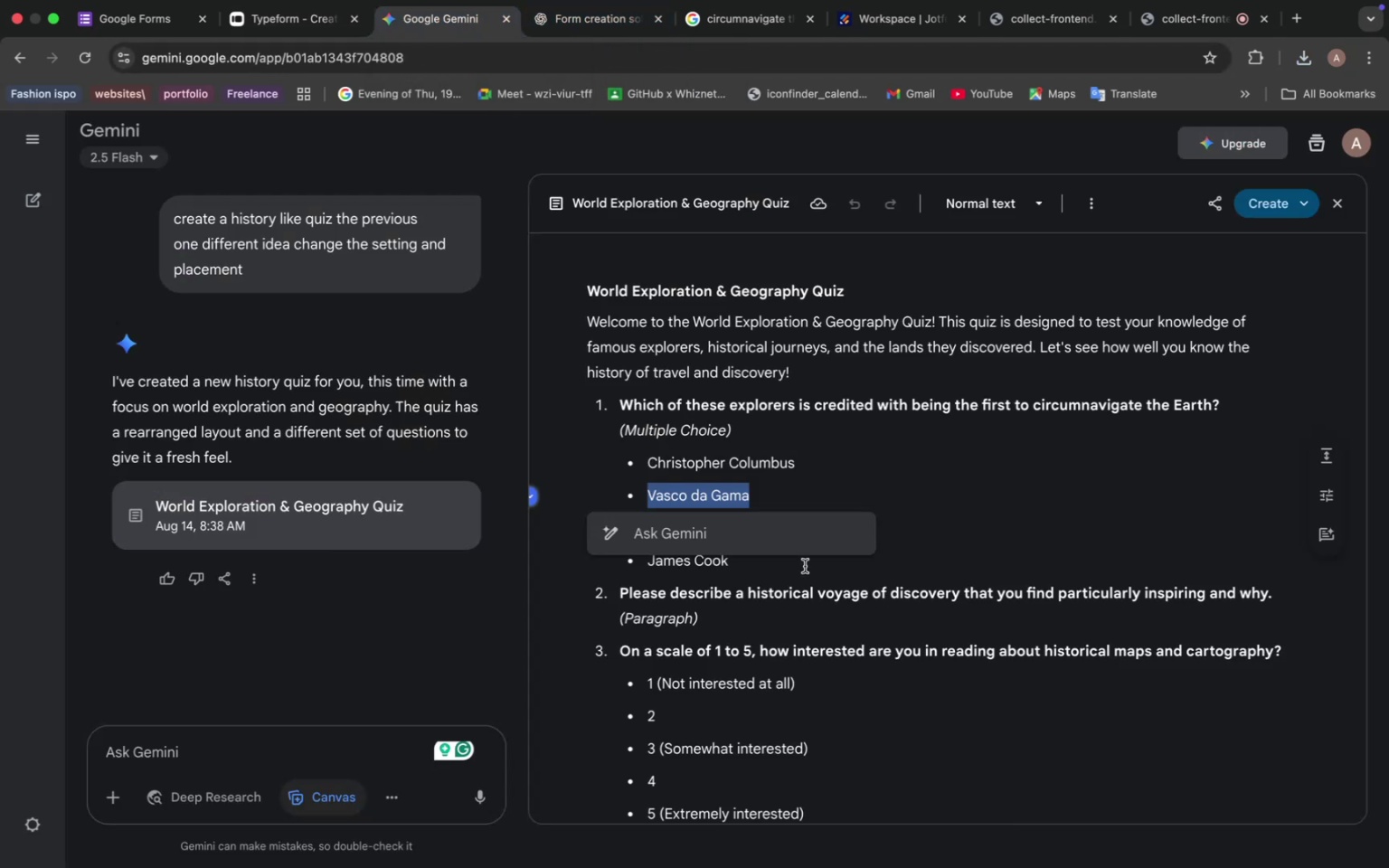 
left_click([709, 584])
 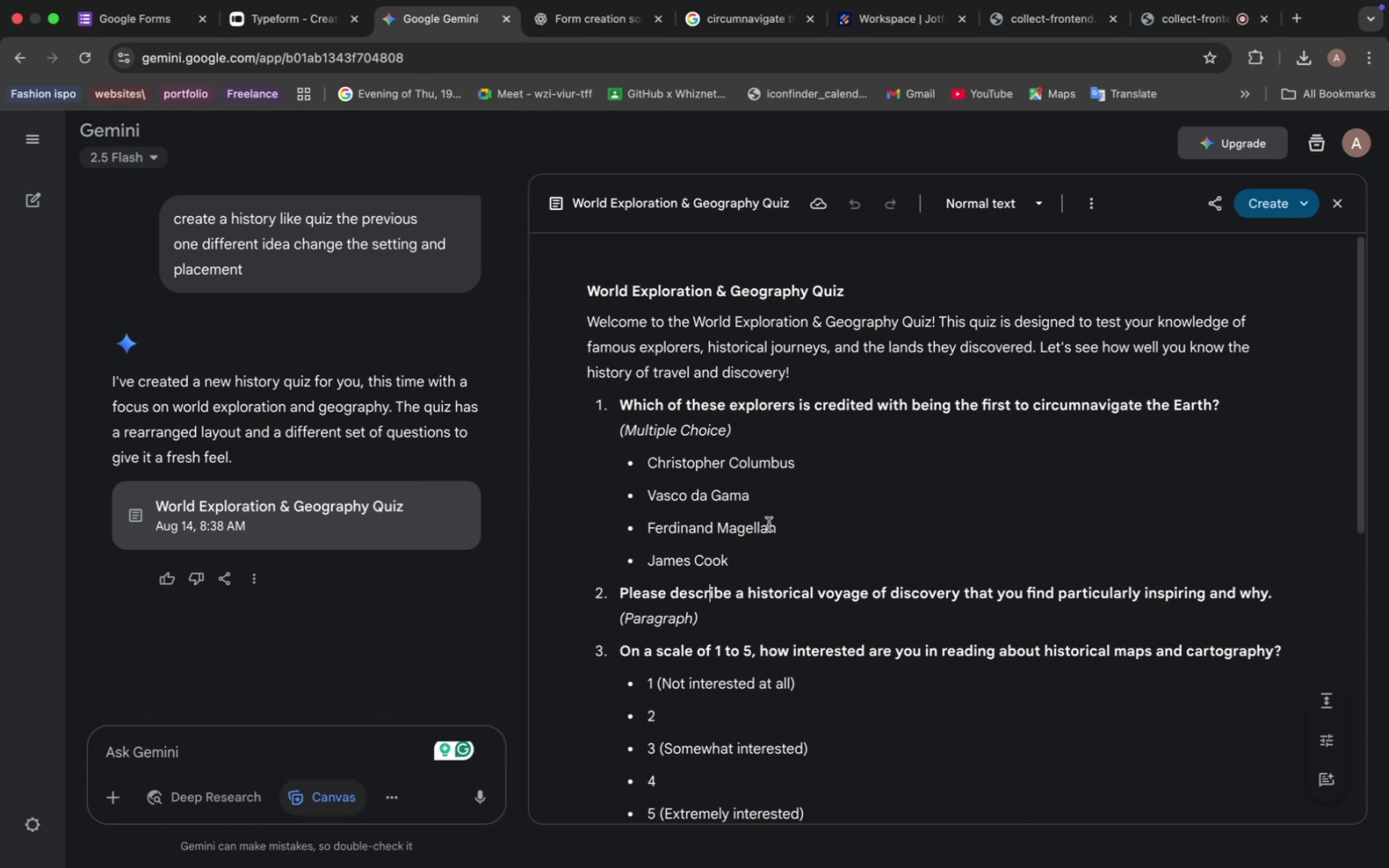 
left_click_drag(start_coordinate=[790, 525], to_coordinate=[644, 519])
 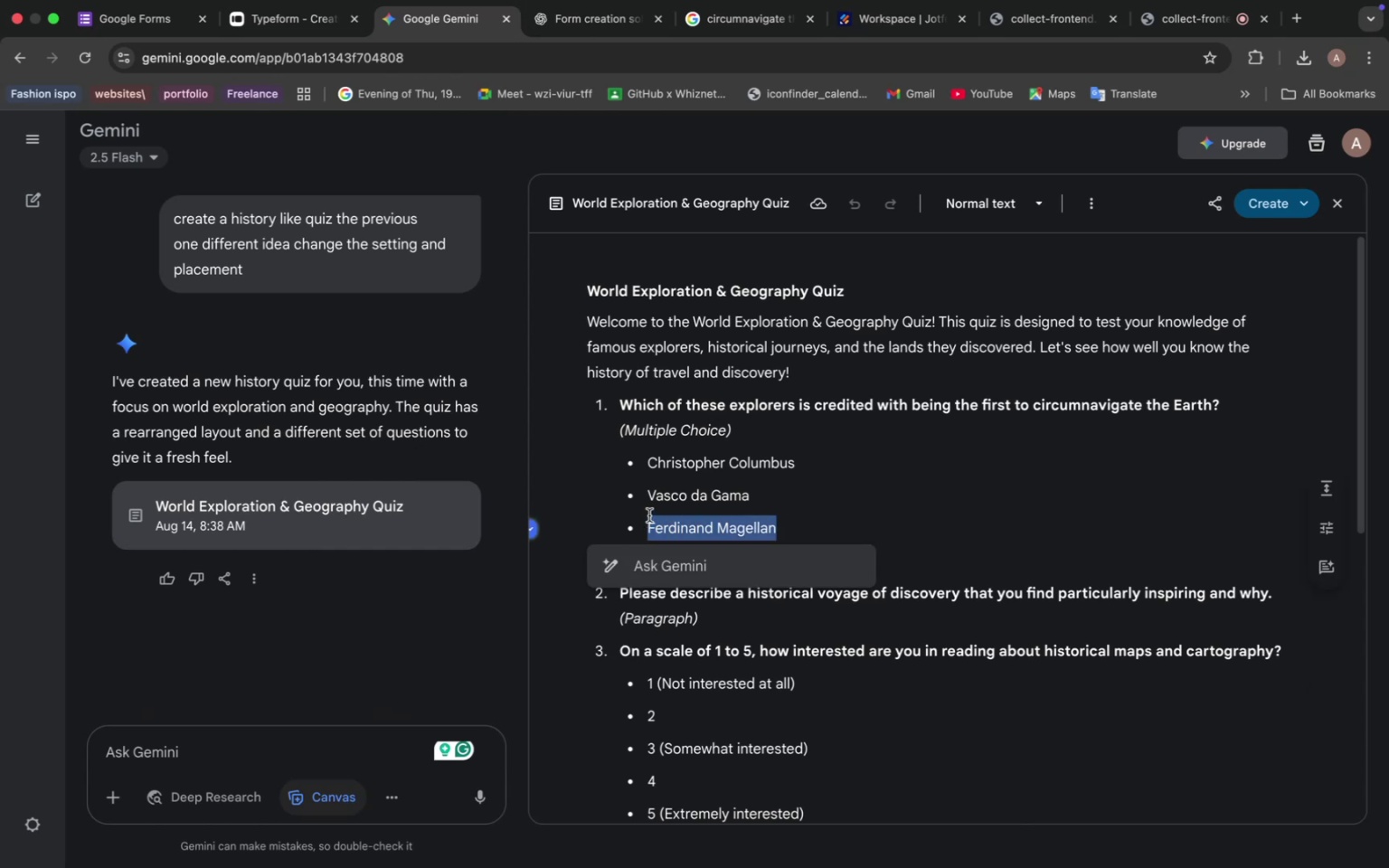 
key(Meta+C)
 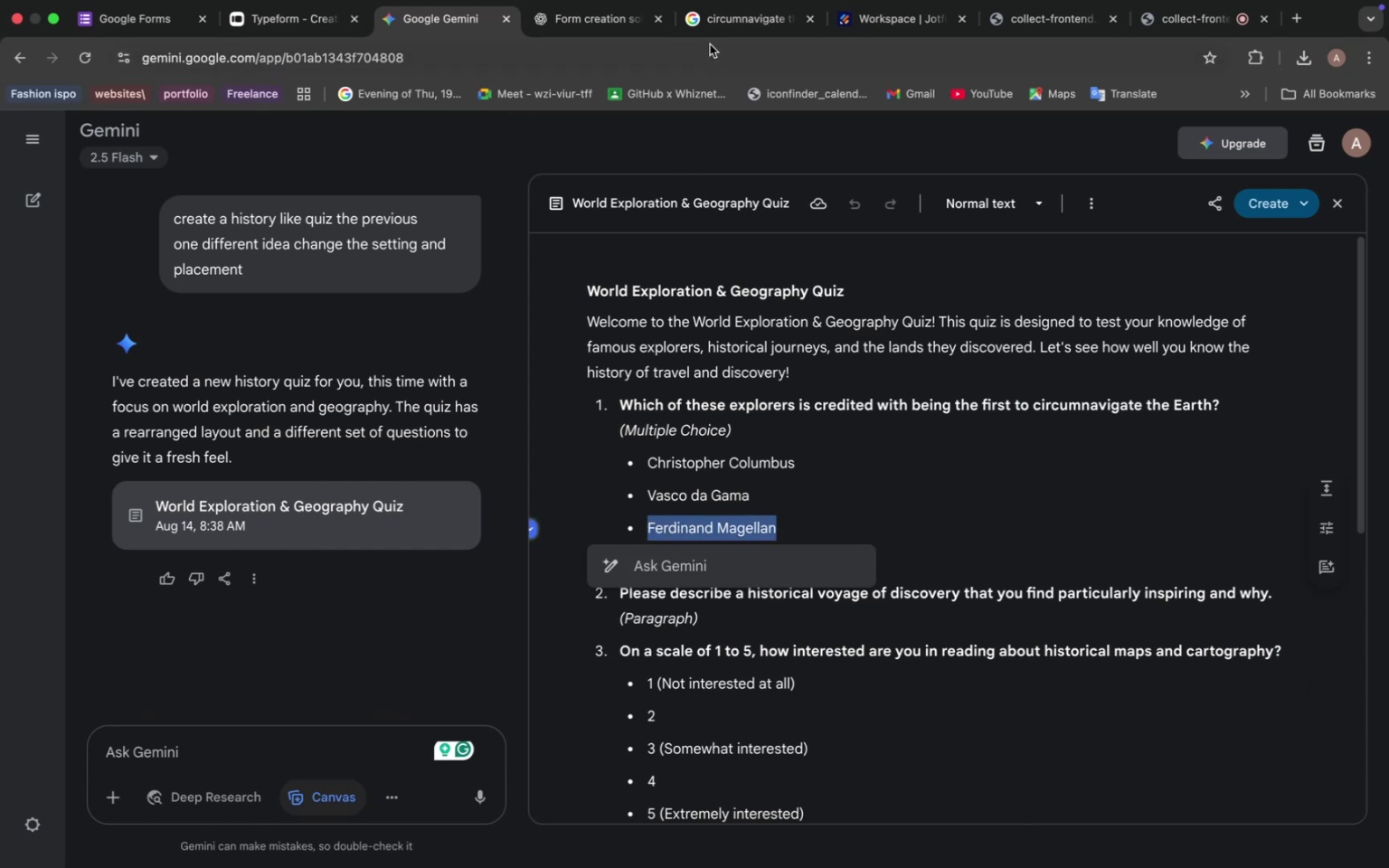 
left_click([732, 23])
 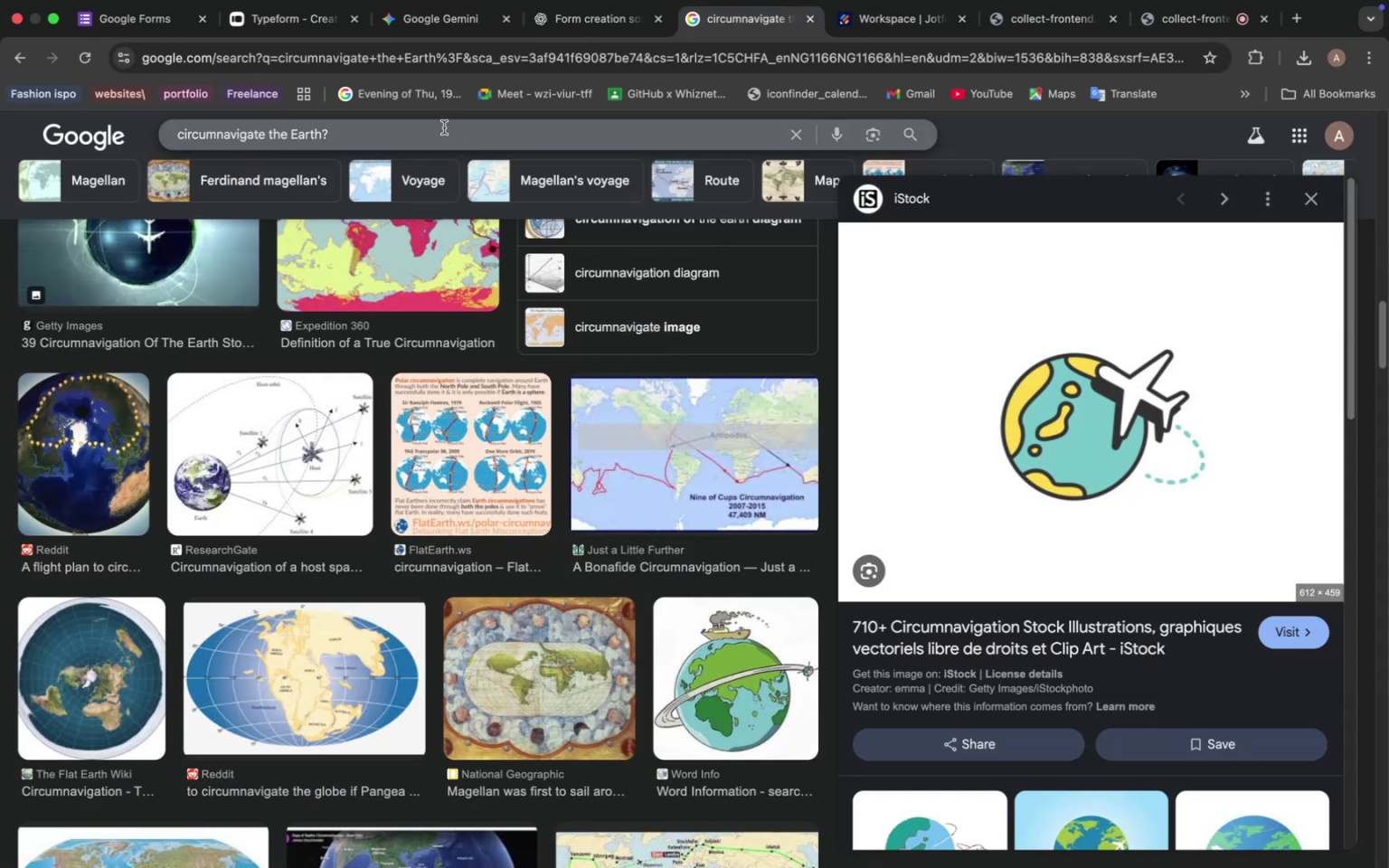 
double_click([432, 130])
 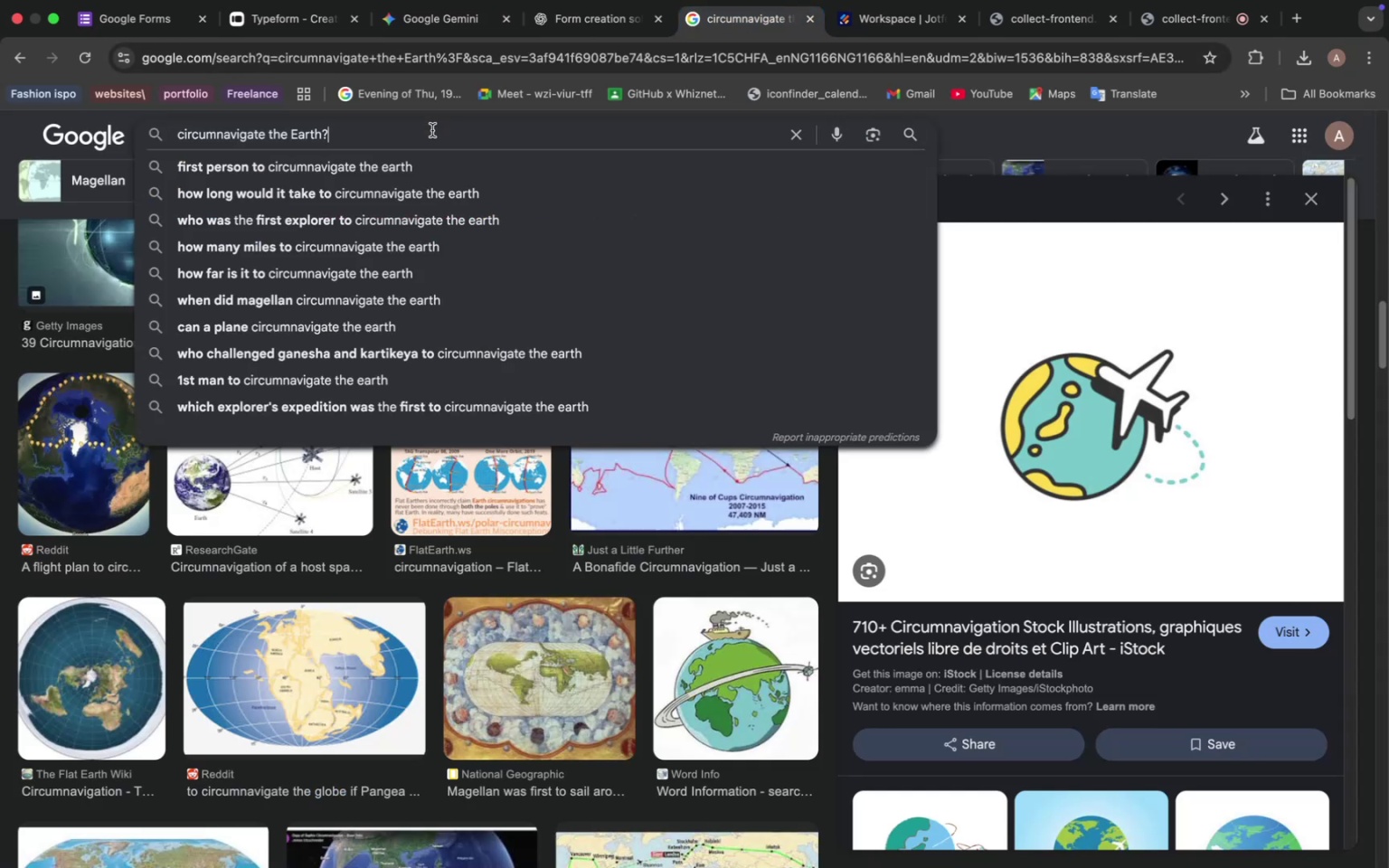 
triple_click([432, 130])
 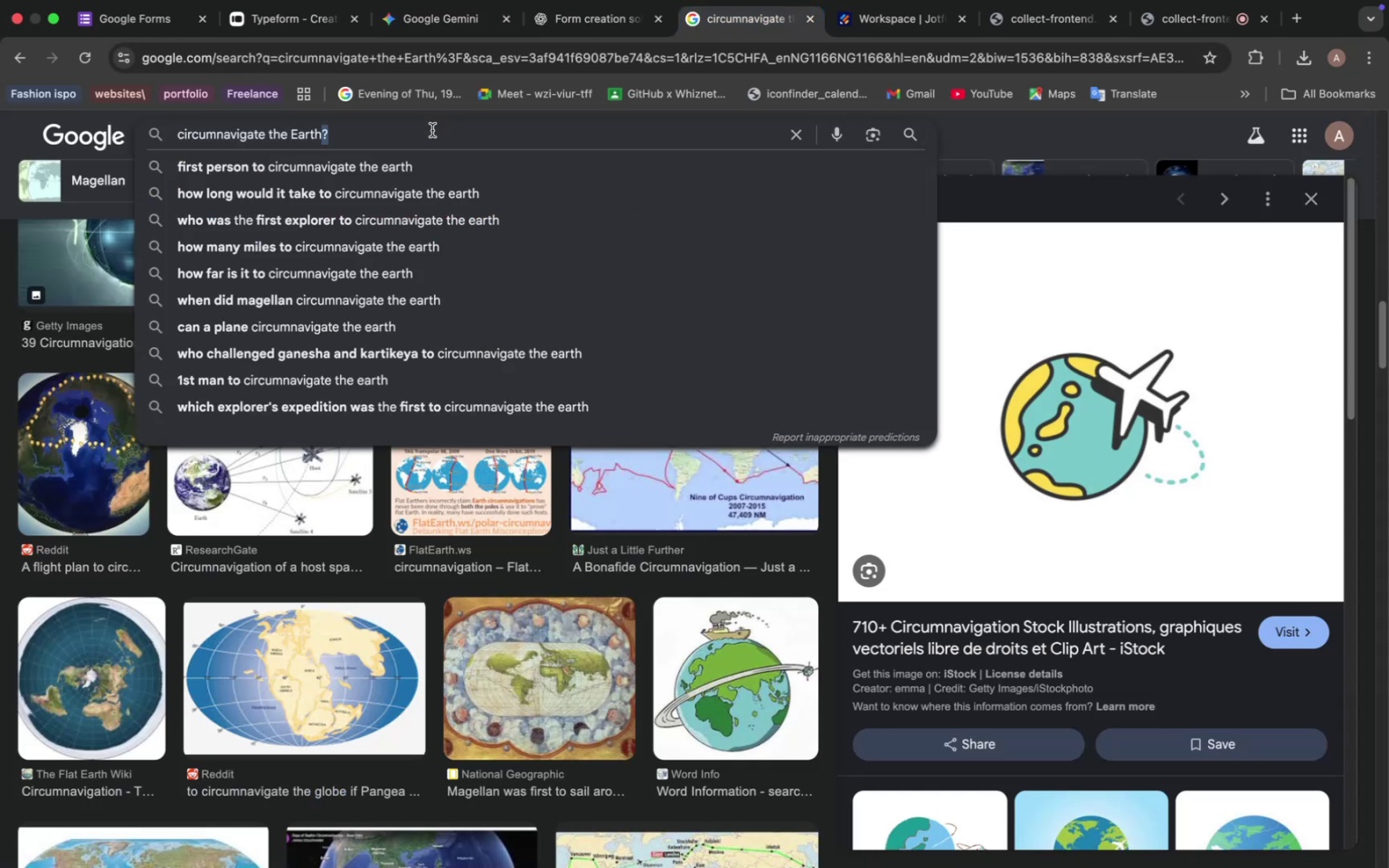 
triple_click([432, 130])
 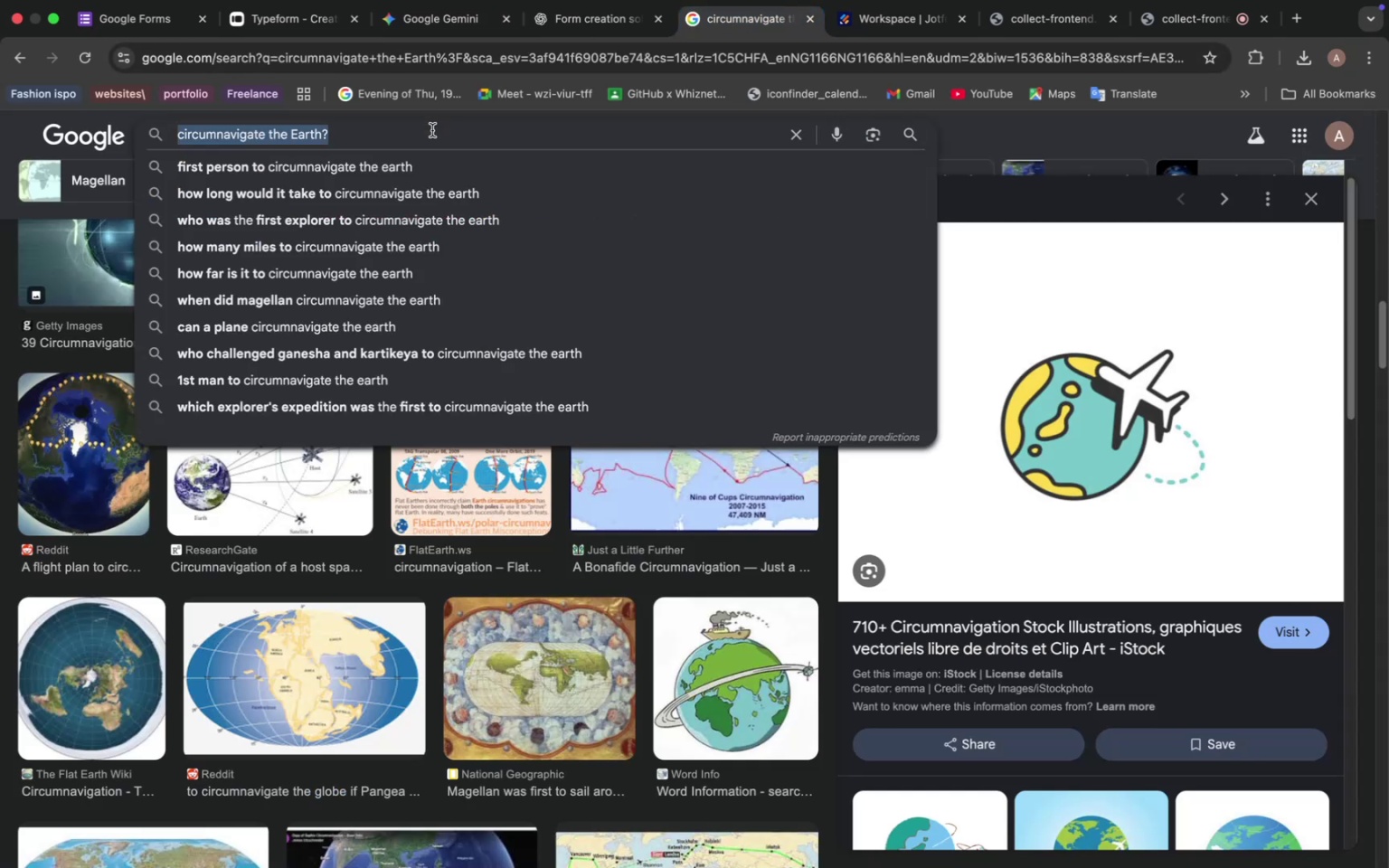 
key(Meta+V)
 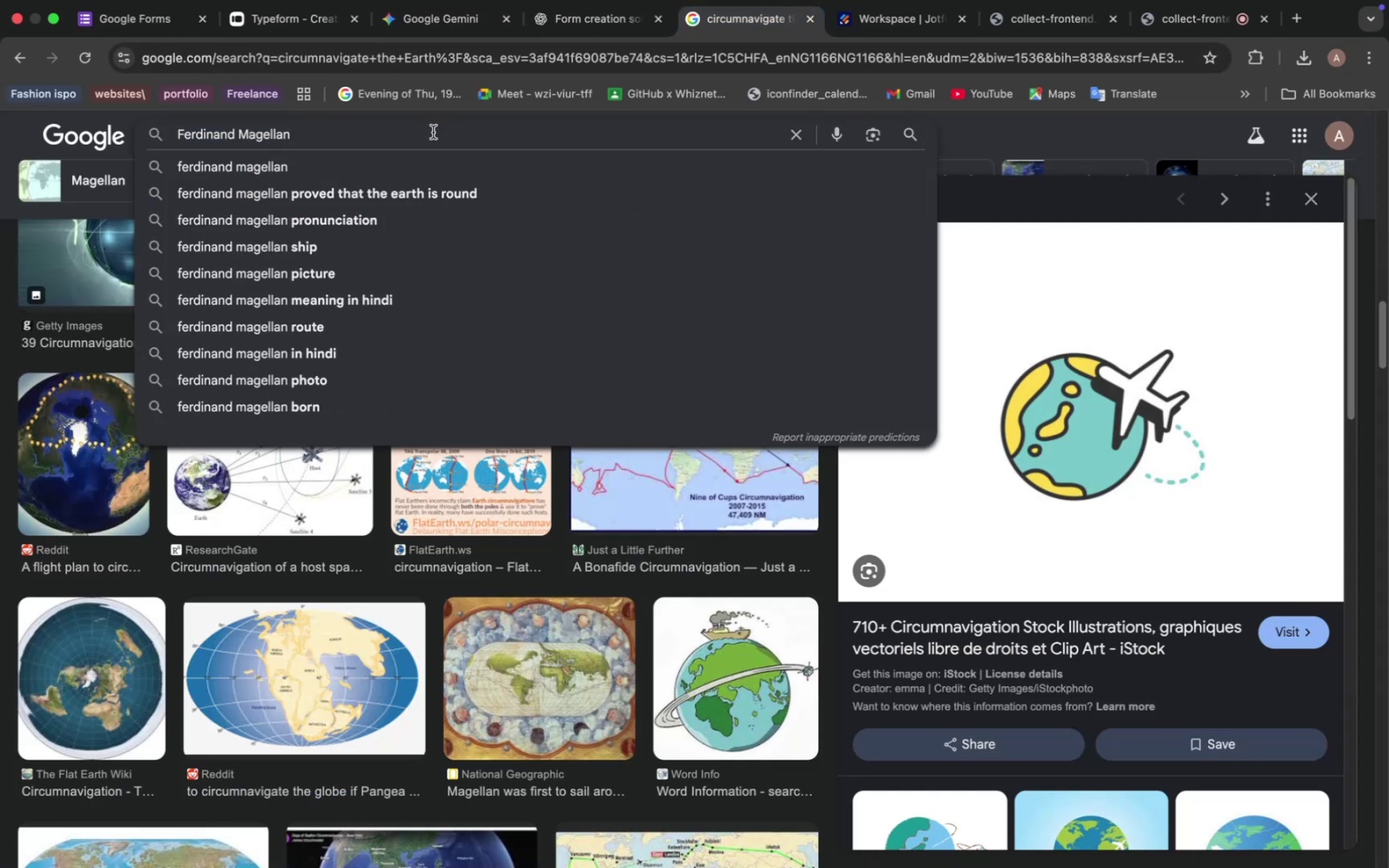 
key(Enter)
 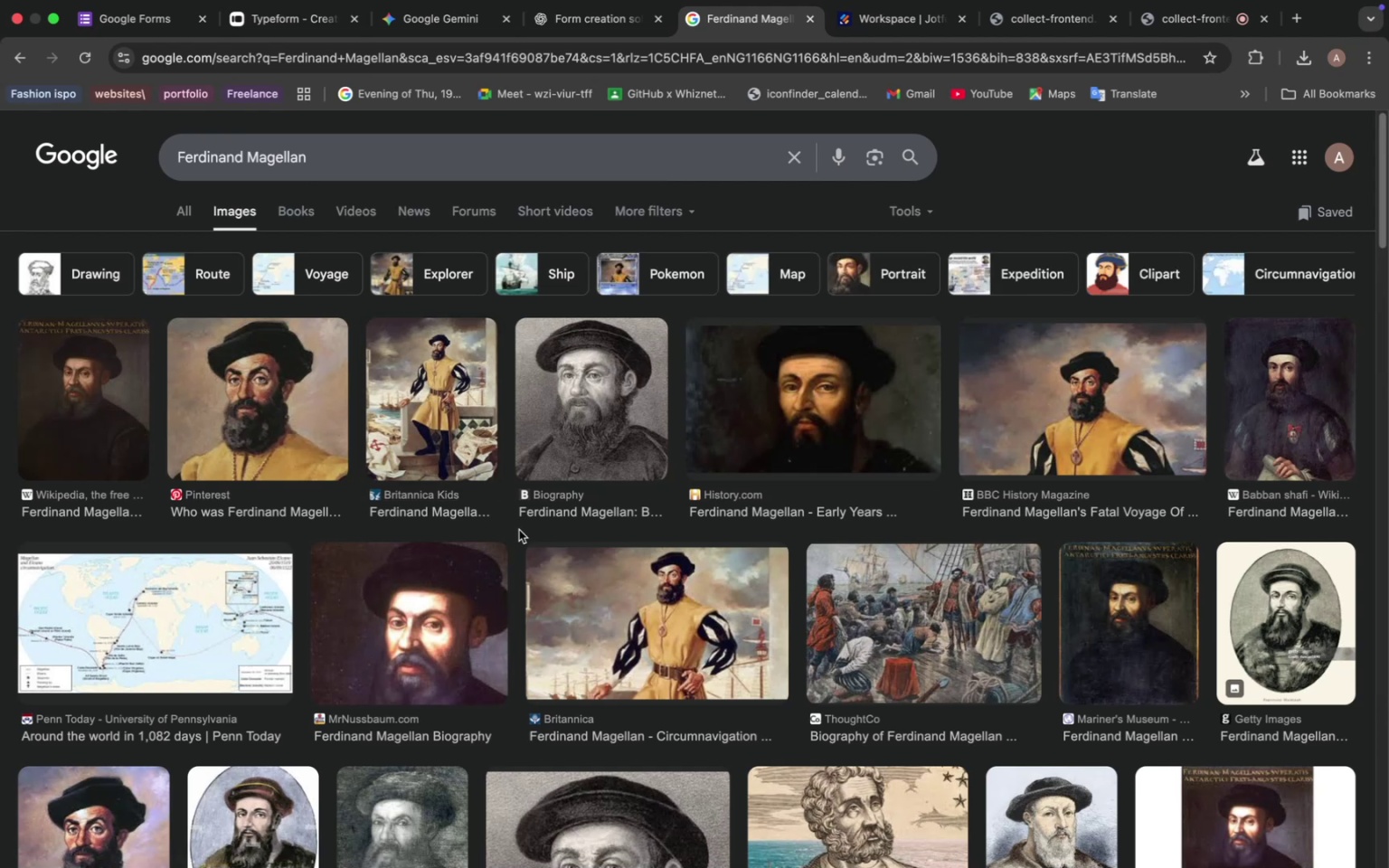 
wait(5.96)
 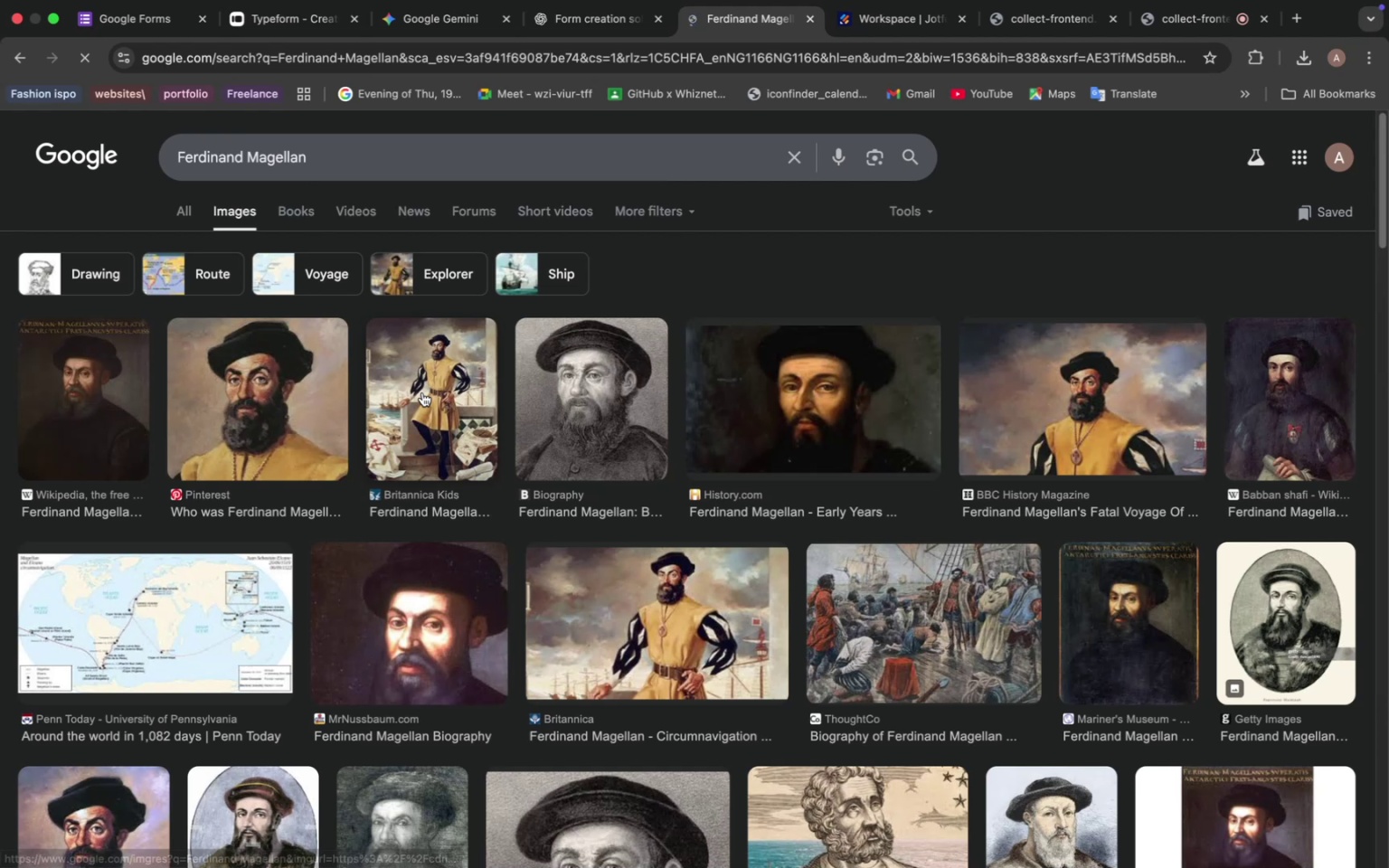 
left_click([613, 381])
 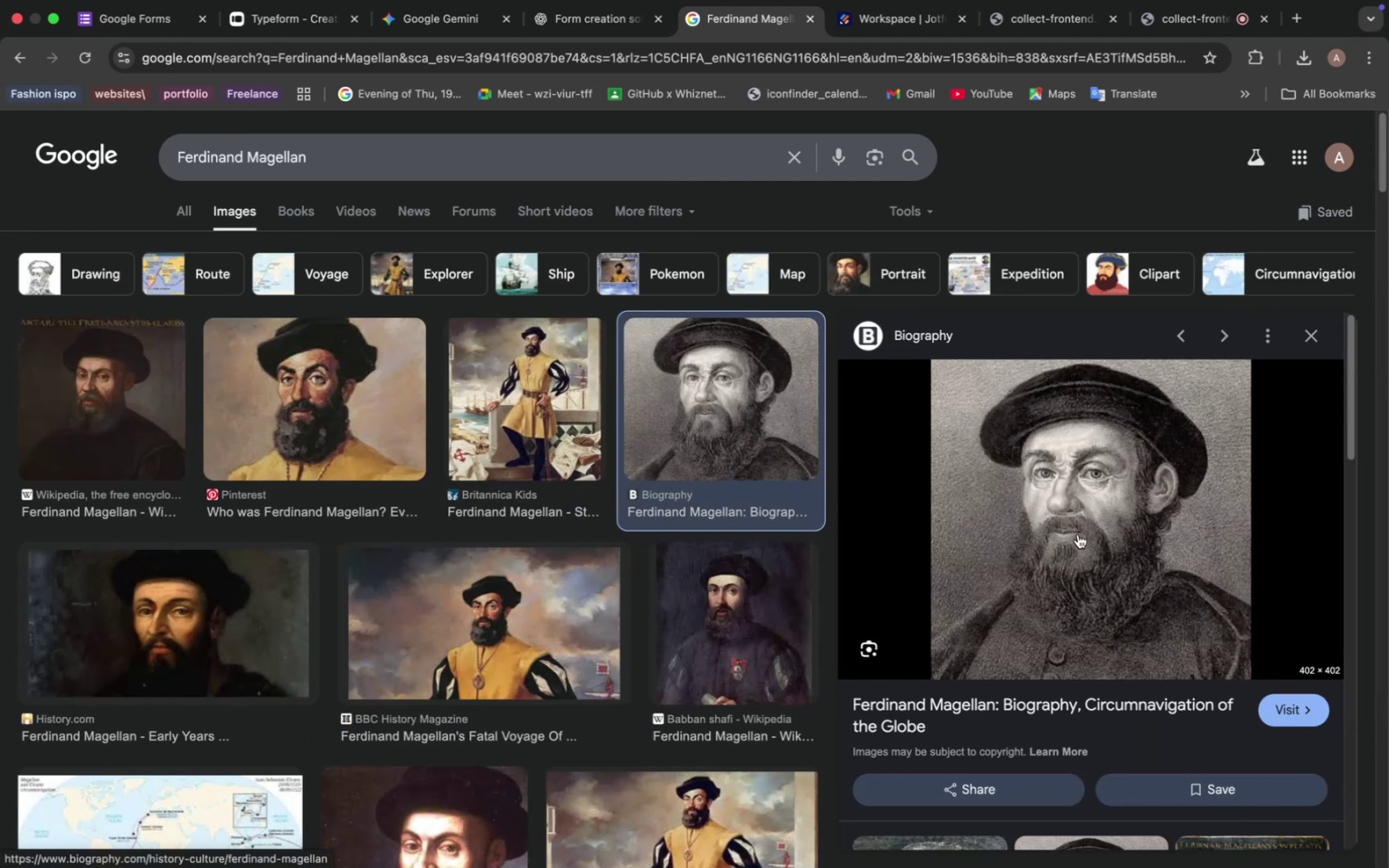 
right_click([1092, 508])
 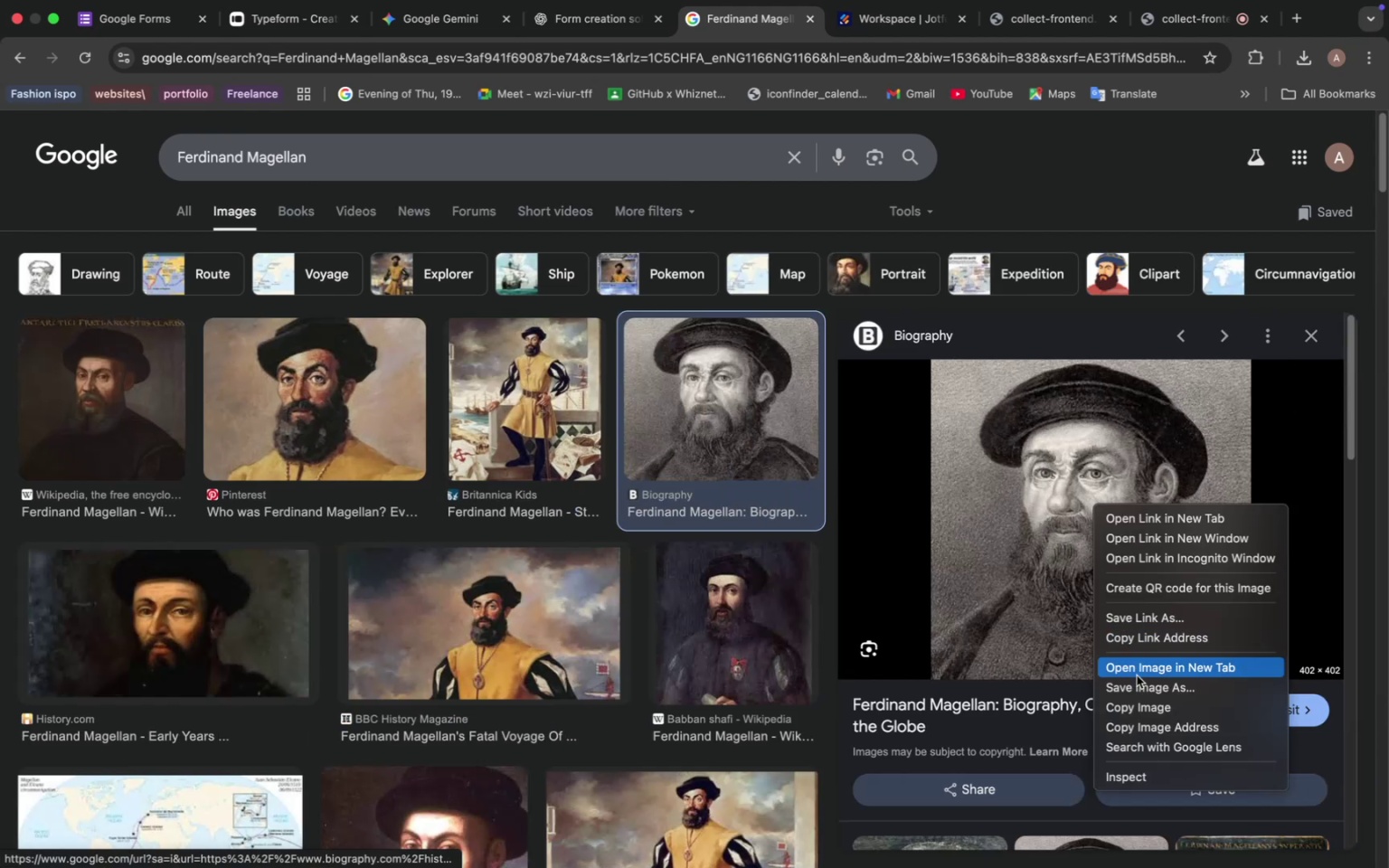 
left_click([1140, 692])
 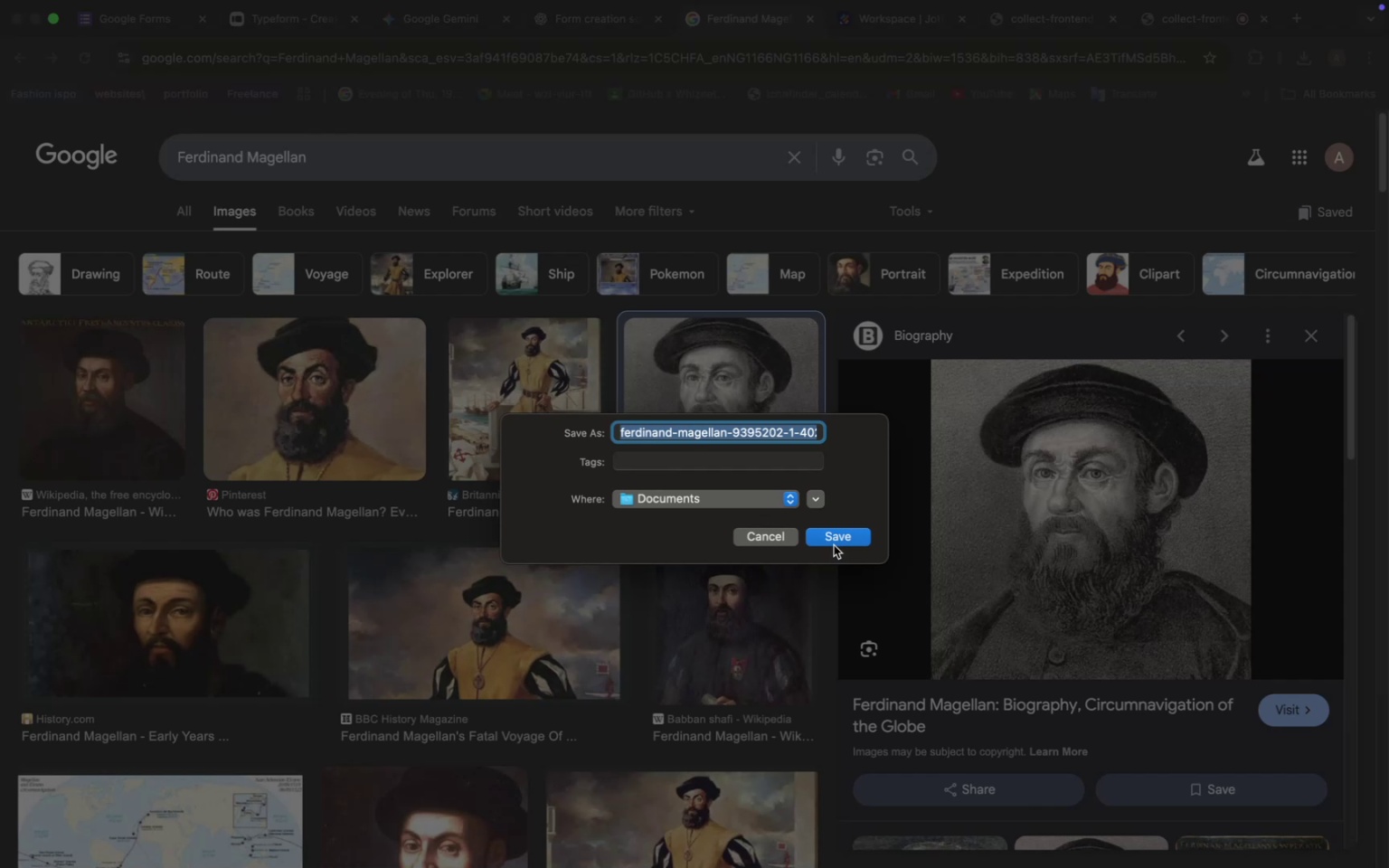 
left_click([849, 537])
 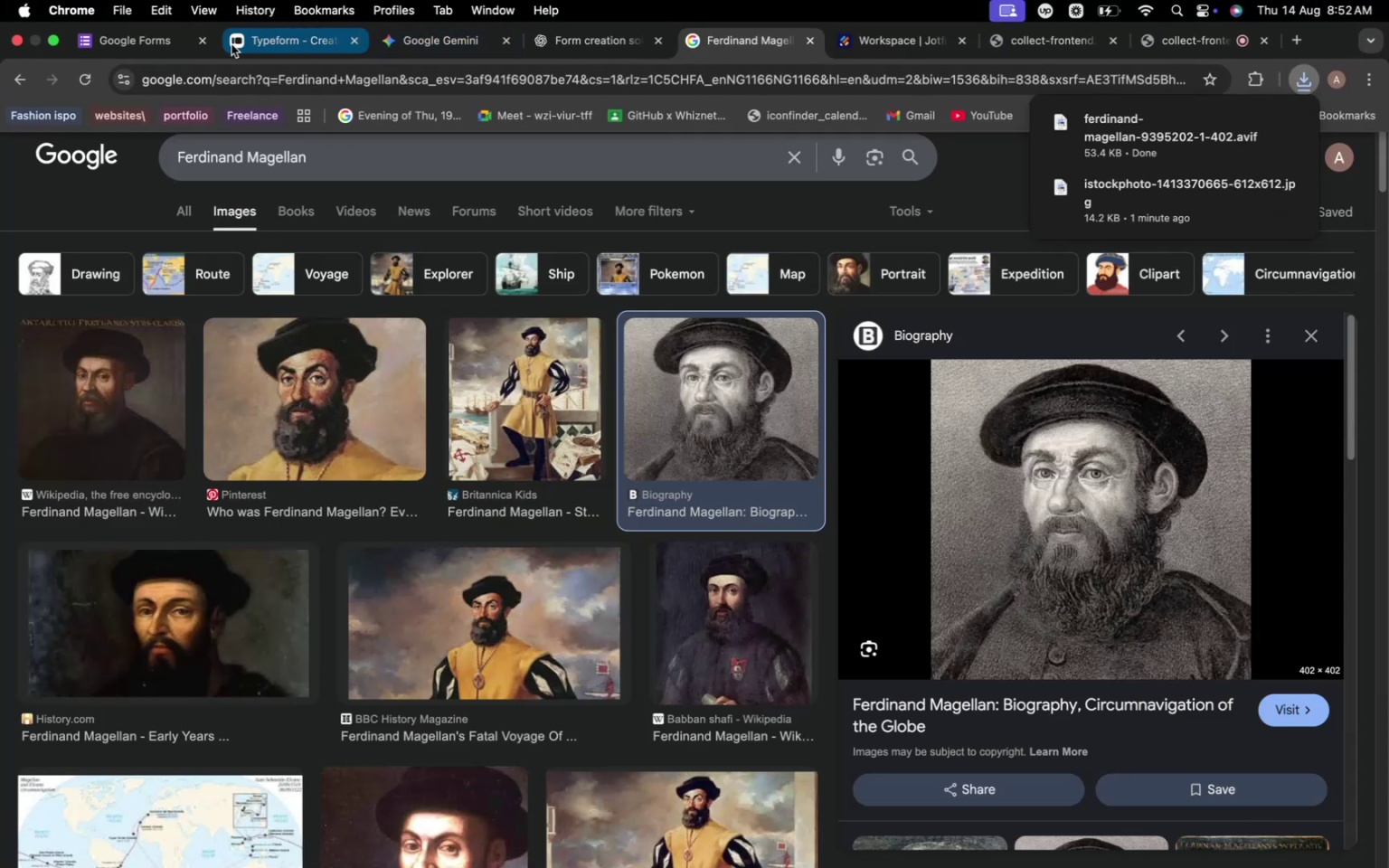 
left_click([272, 42])
 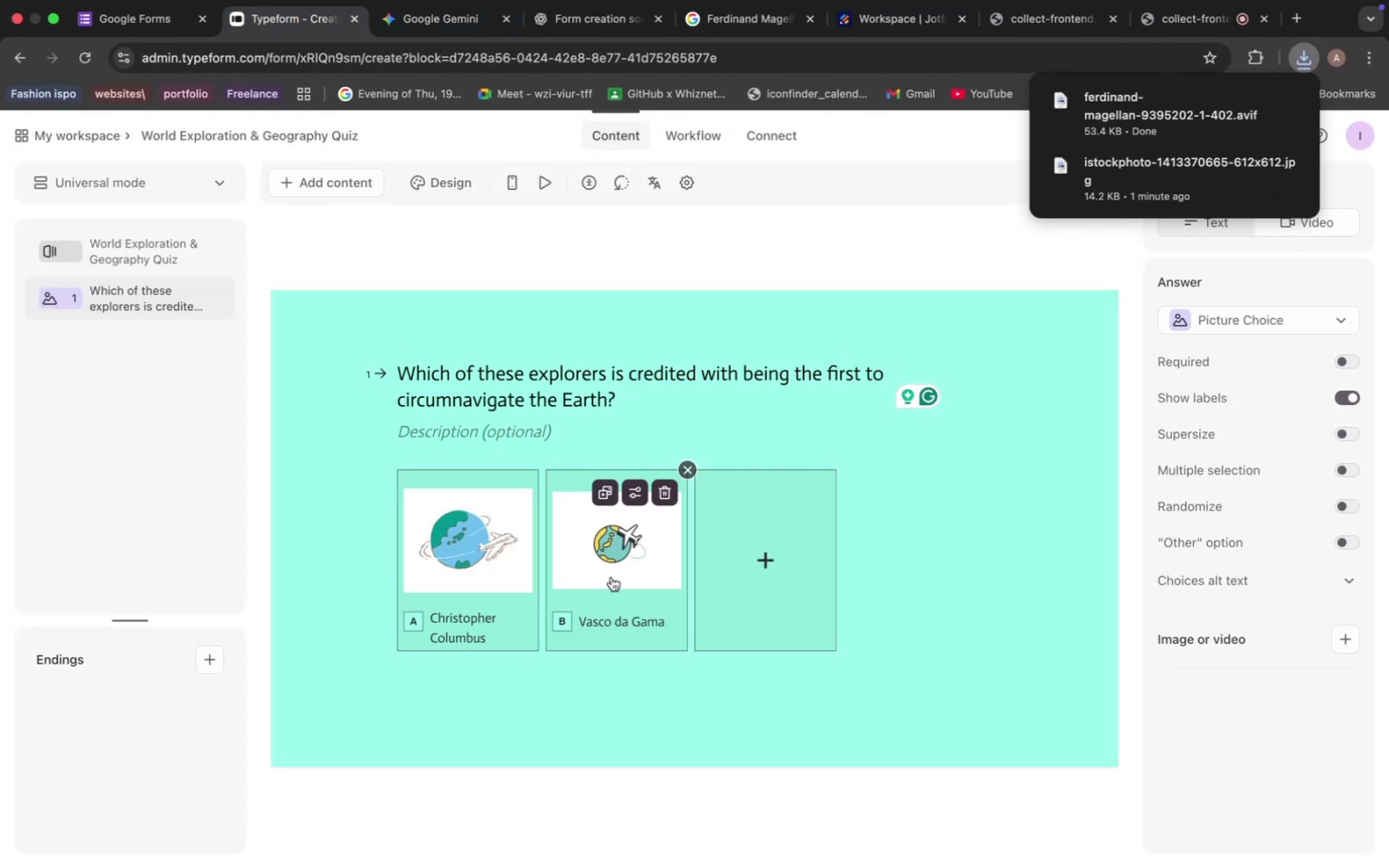 
left_click([613, 555])
 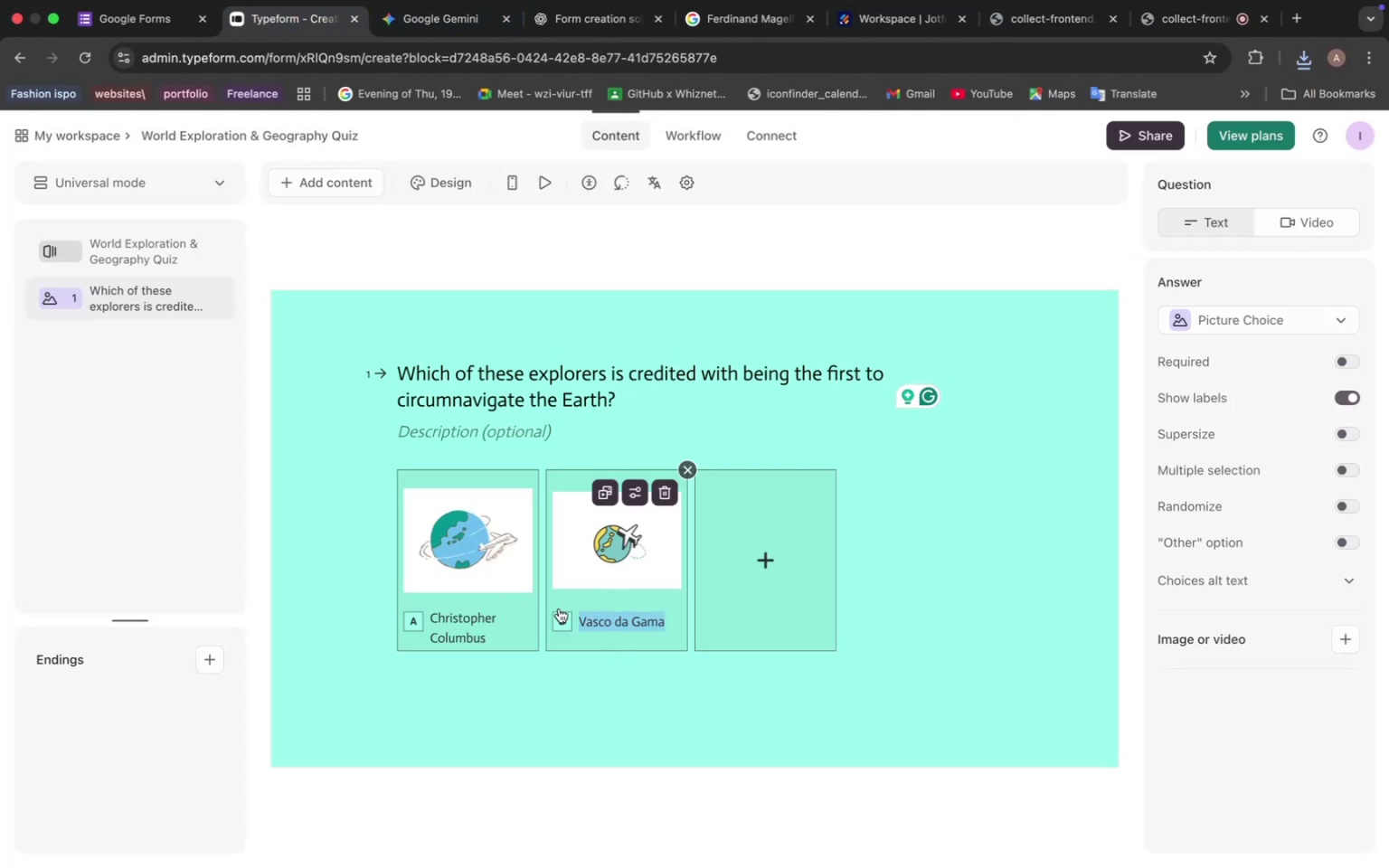 
left_click([764, 557])
 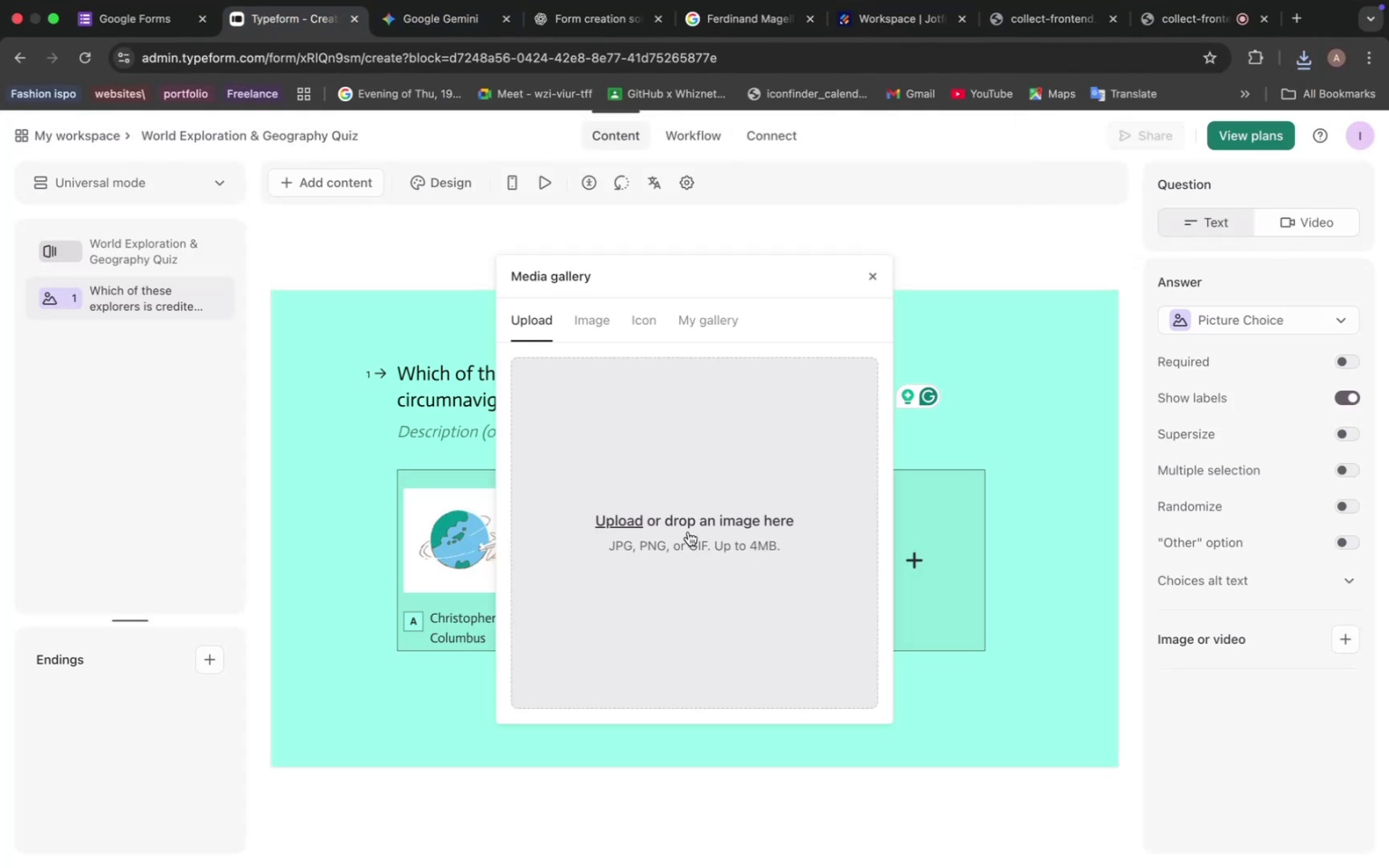 
left_click([626, 524])
 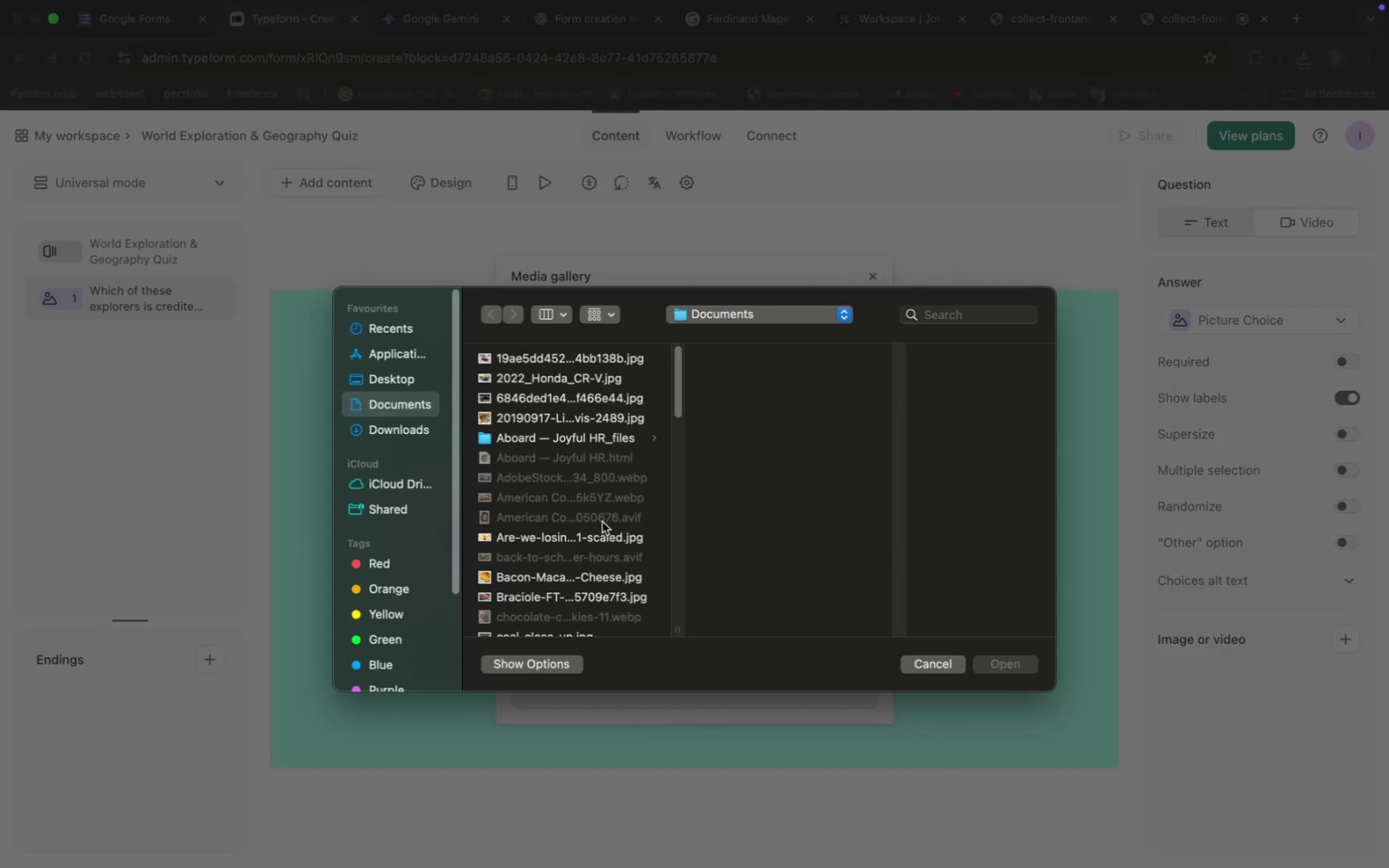 
scroll: coordinate [602, 522], scroll_direction: down, amount: 12.0
 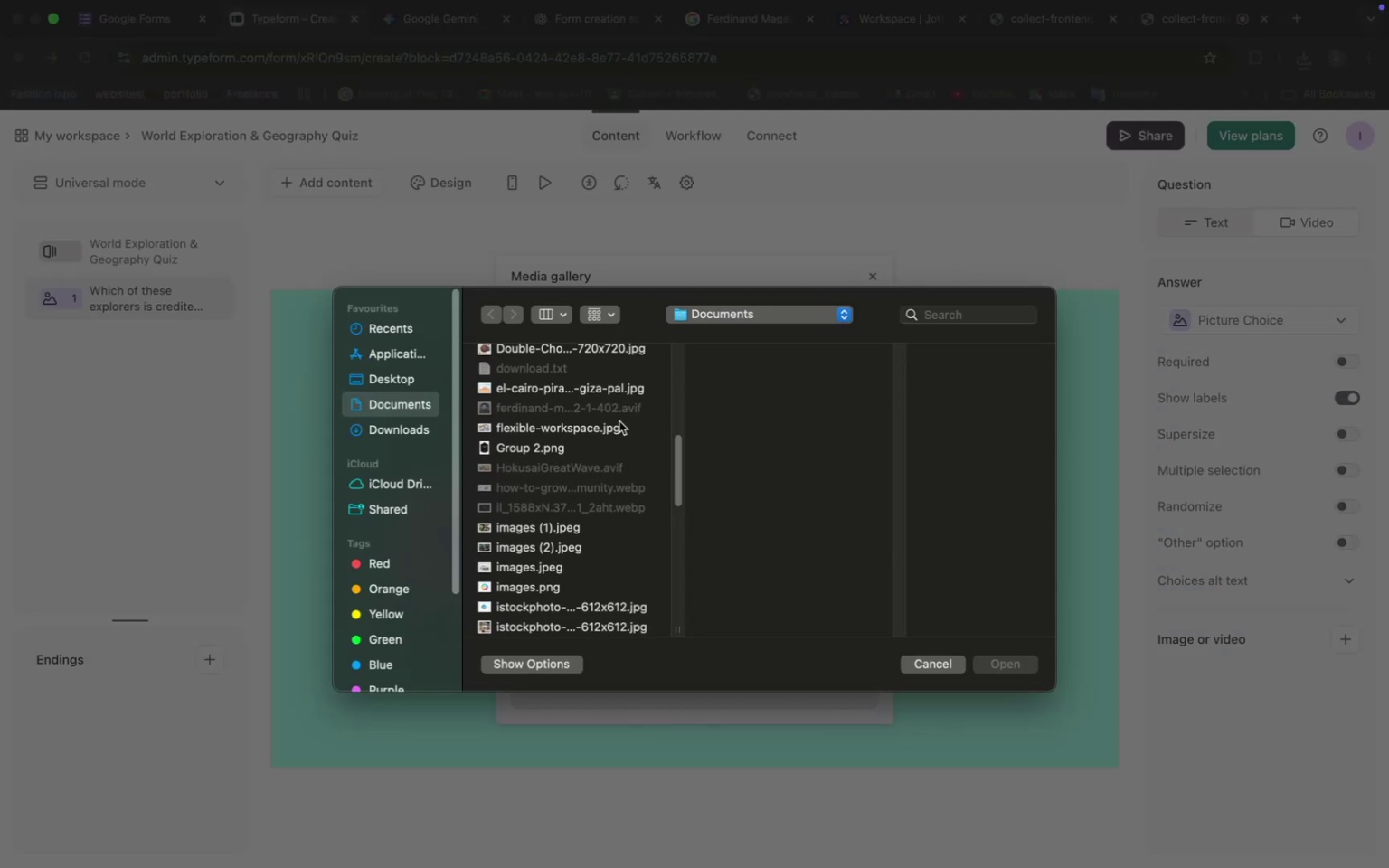 
left_click([937, 668])
 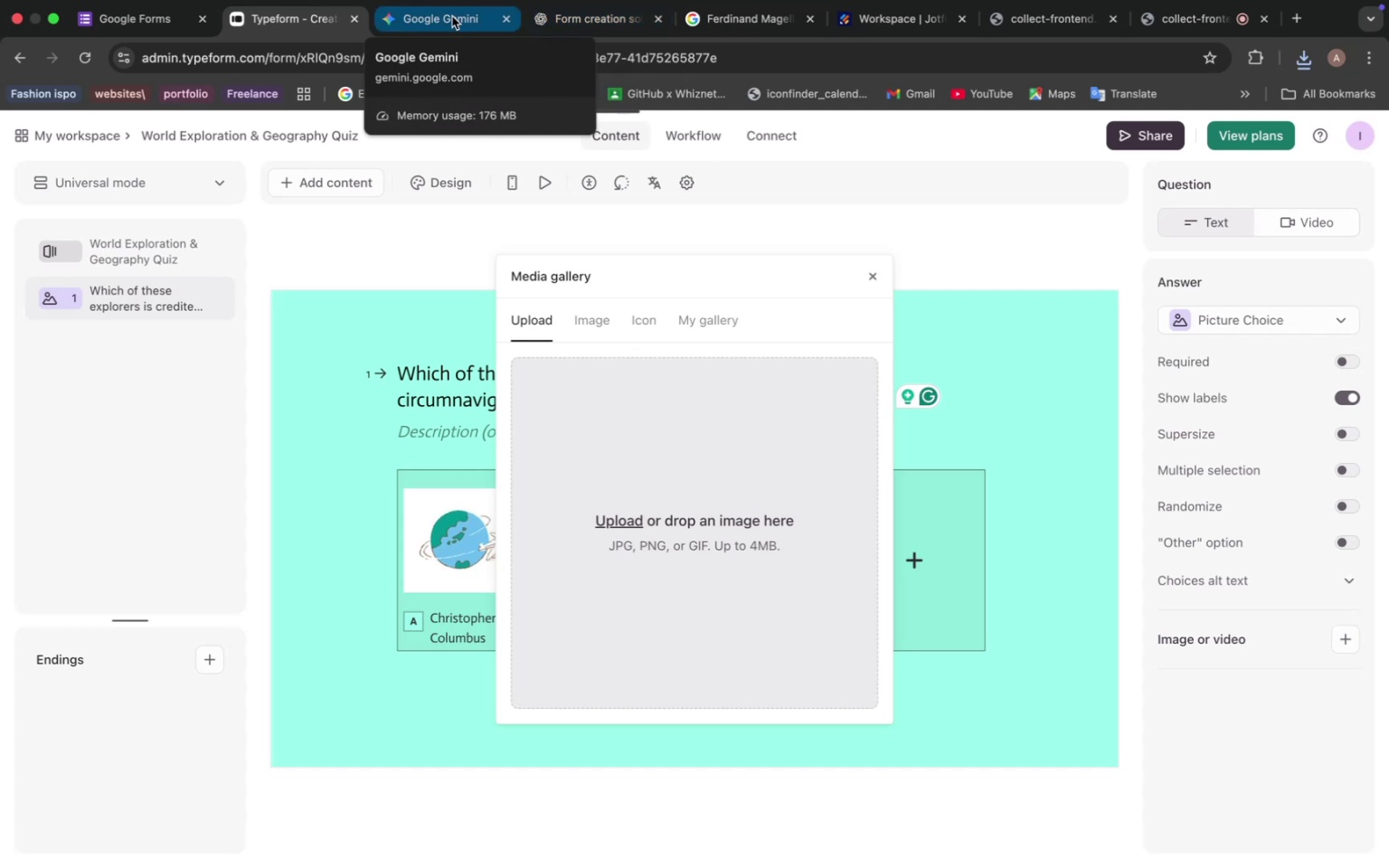 
mouse_move([572, 26])
 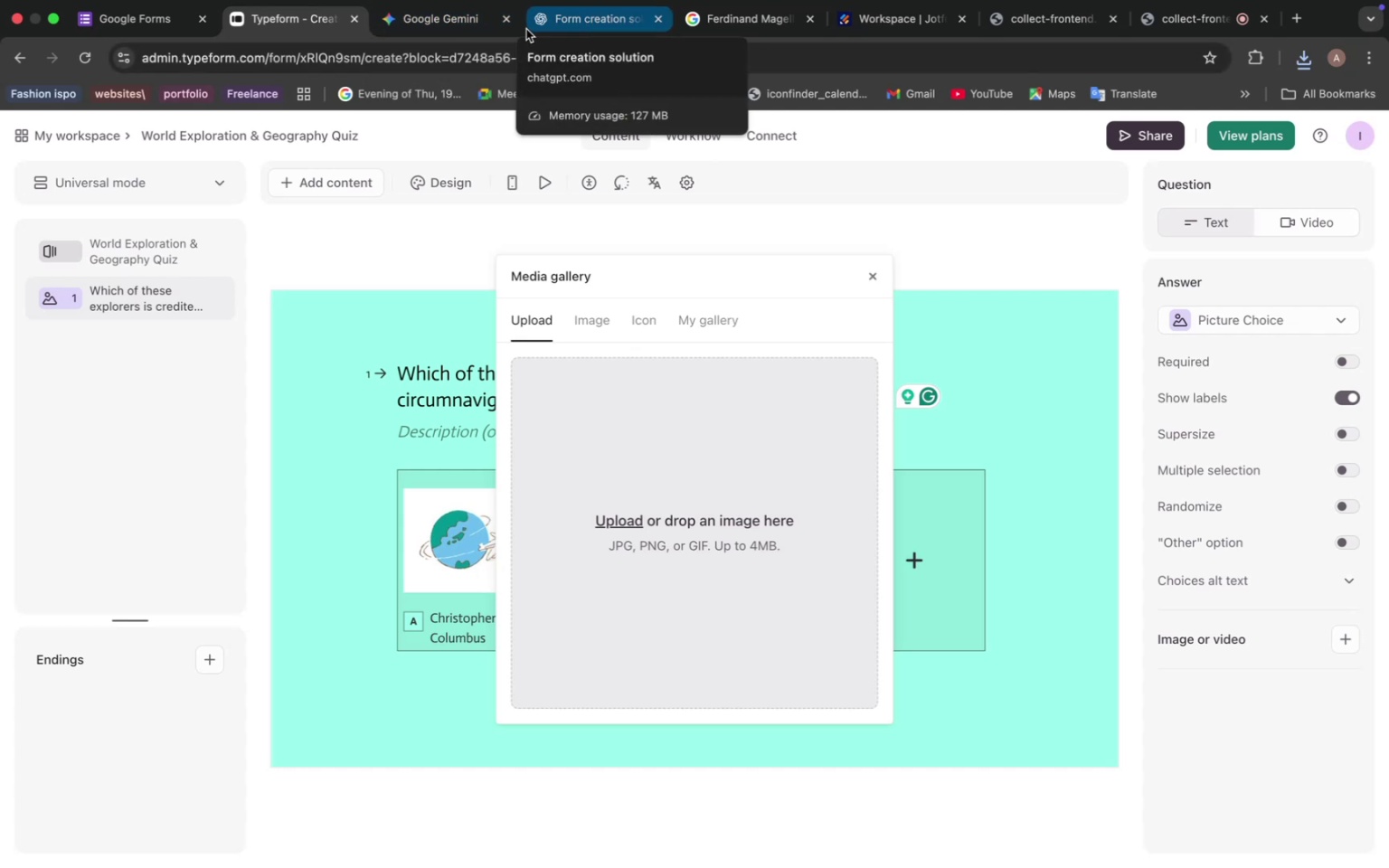 
mouse_move([454, 17])
 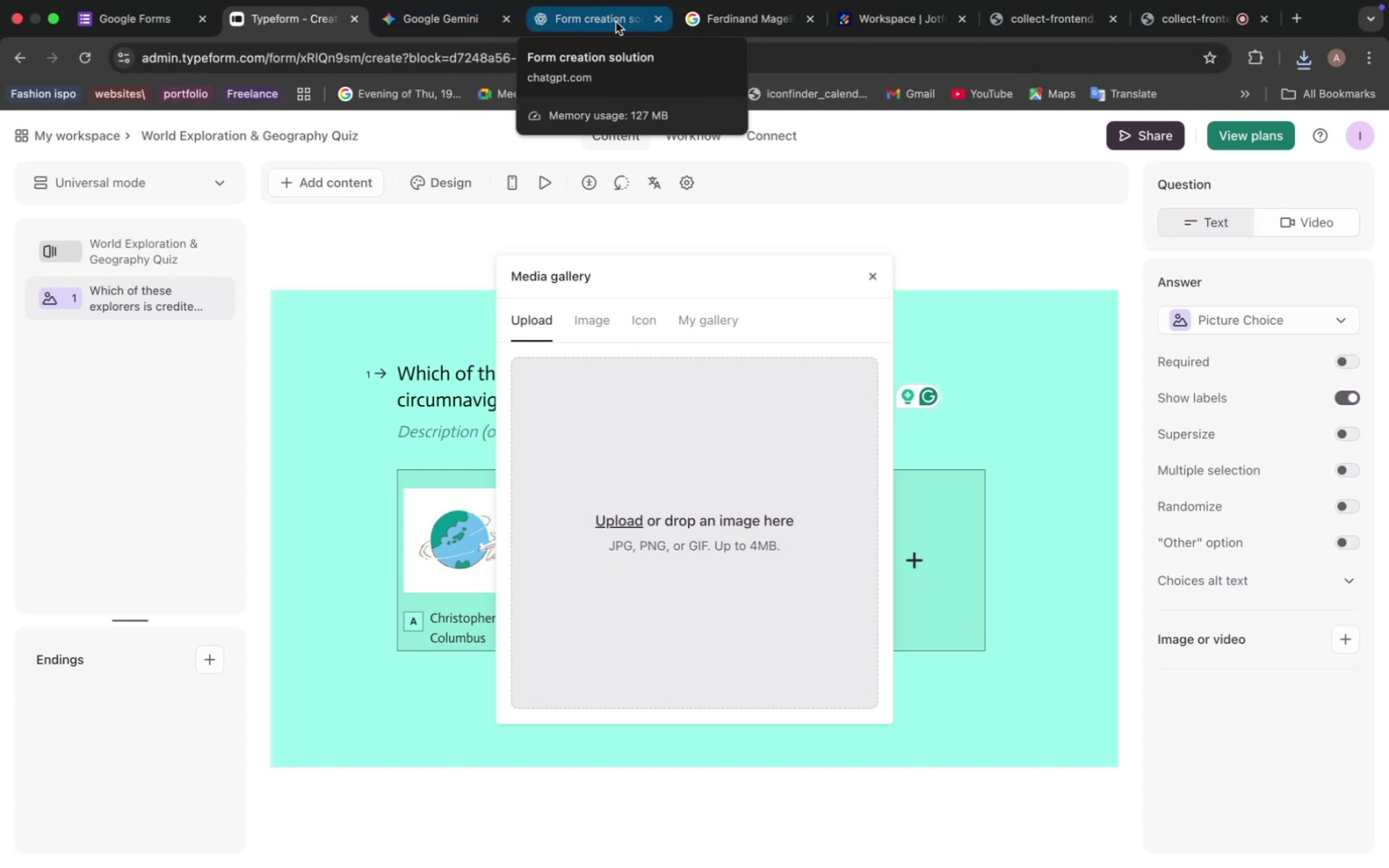 
left_click([725, 23])
 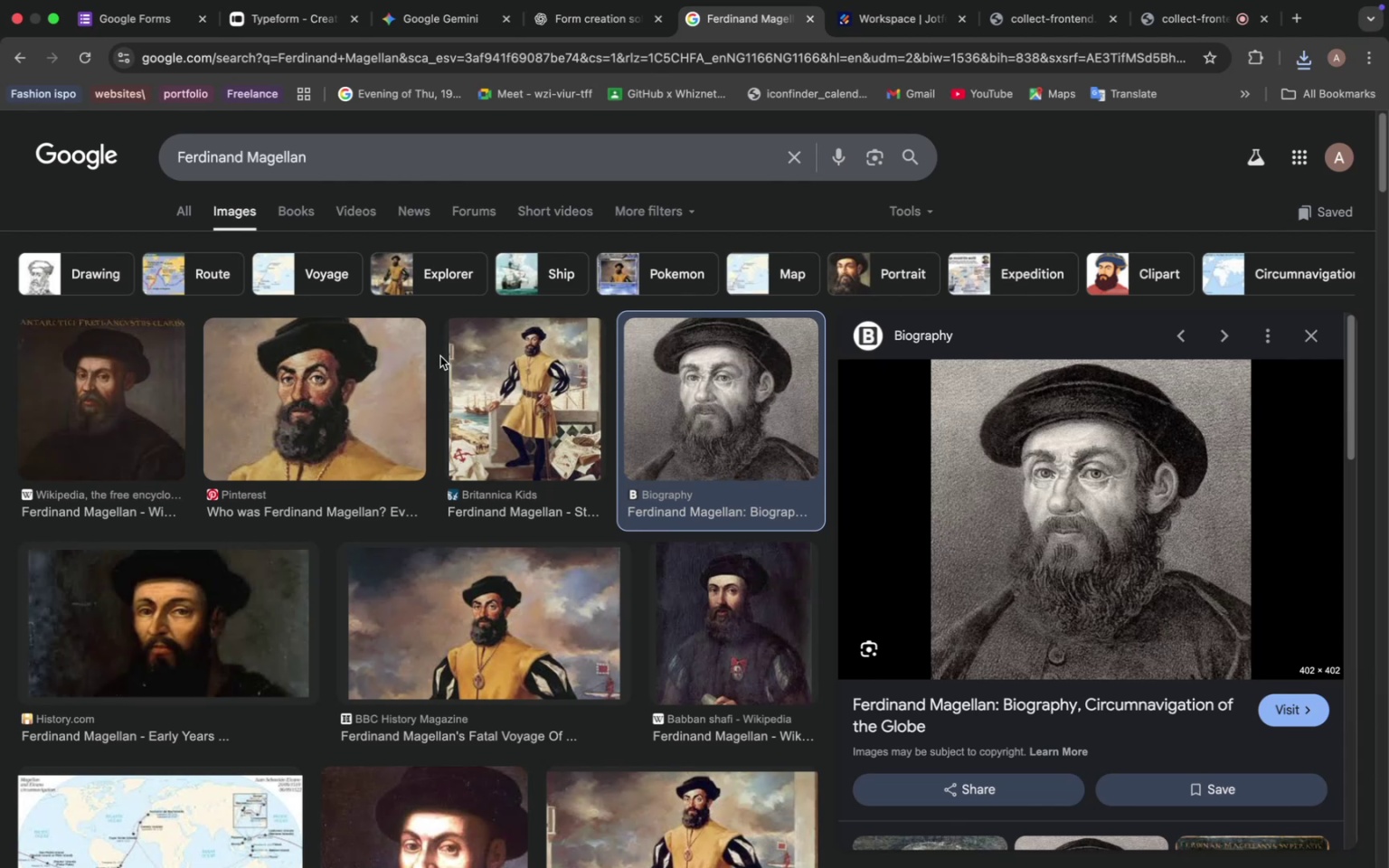 
scroll: coordinate [1041, 593], scroll_direction: down, amount: 47.0
 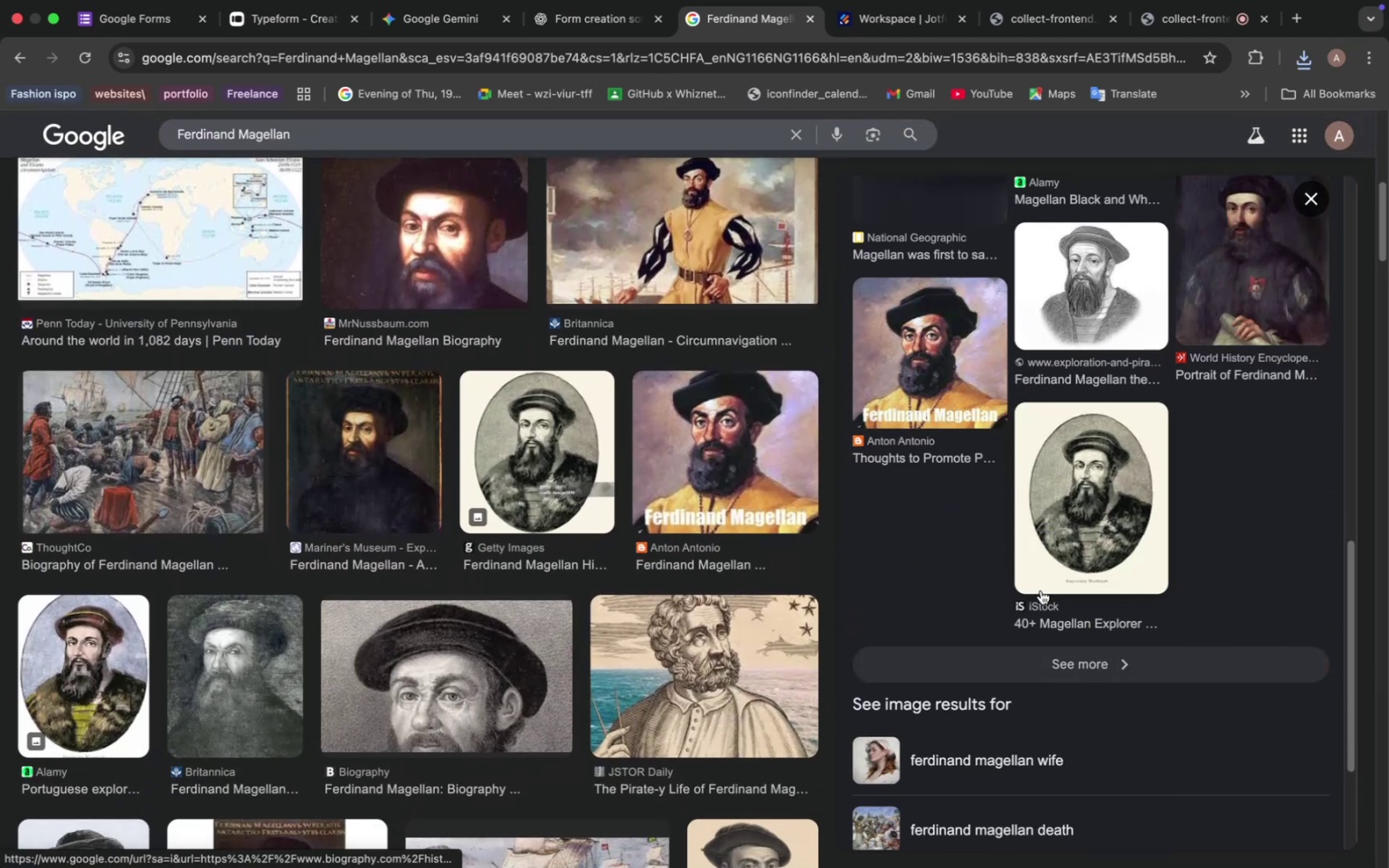 
scroll: coordinate [1032, 565], scroll_direction: up, amount: 15.0
 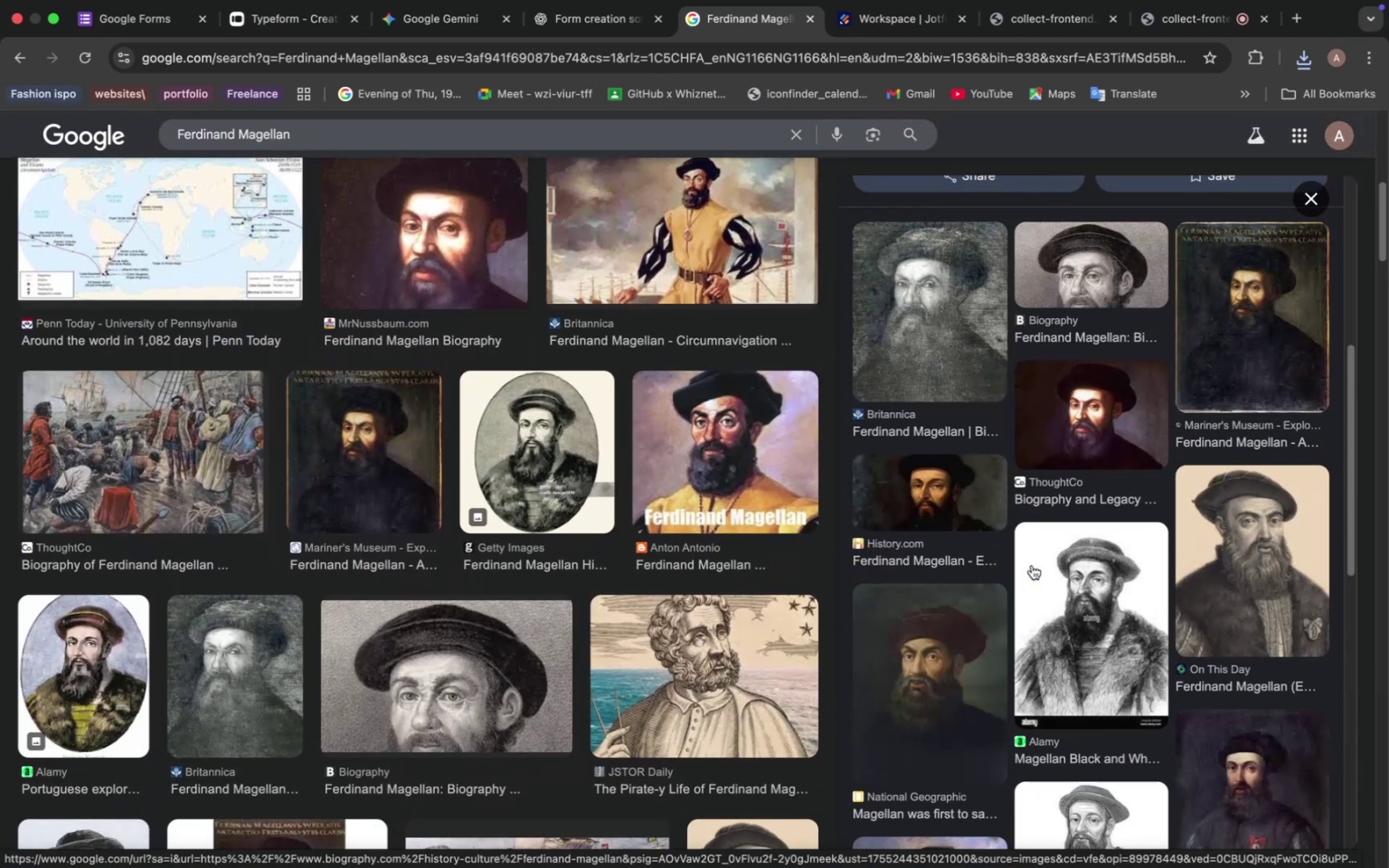 
mouse_move([910, 499])
 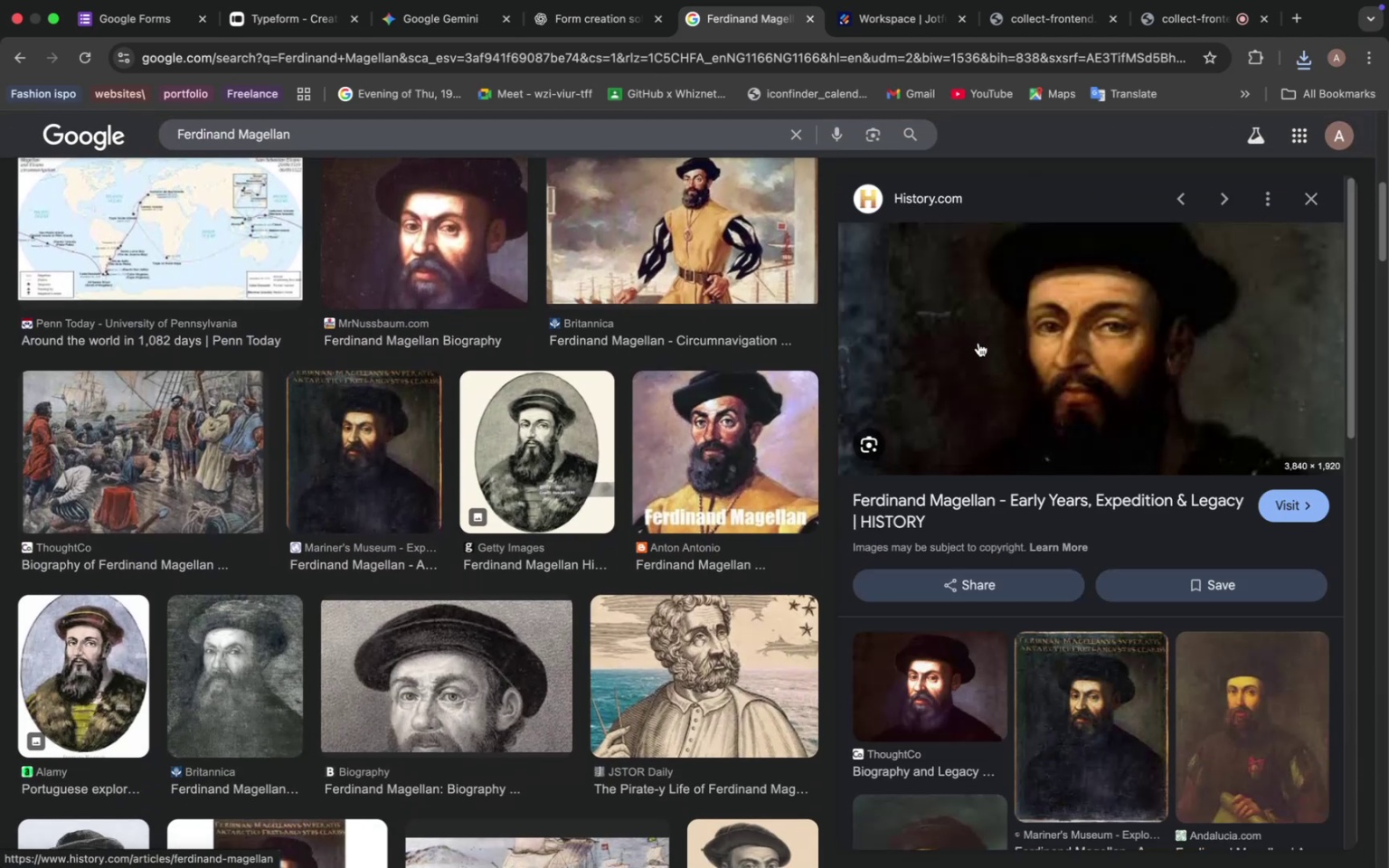 
scroll: coordinate [470, 617], scroll_direction: down, amount: 43.0
 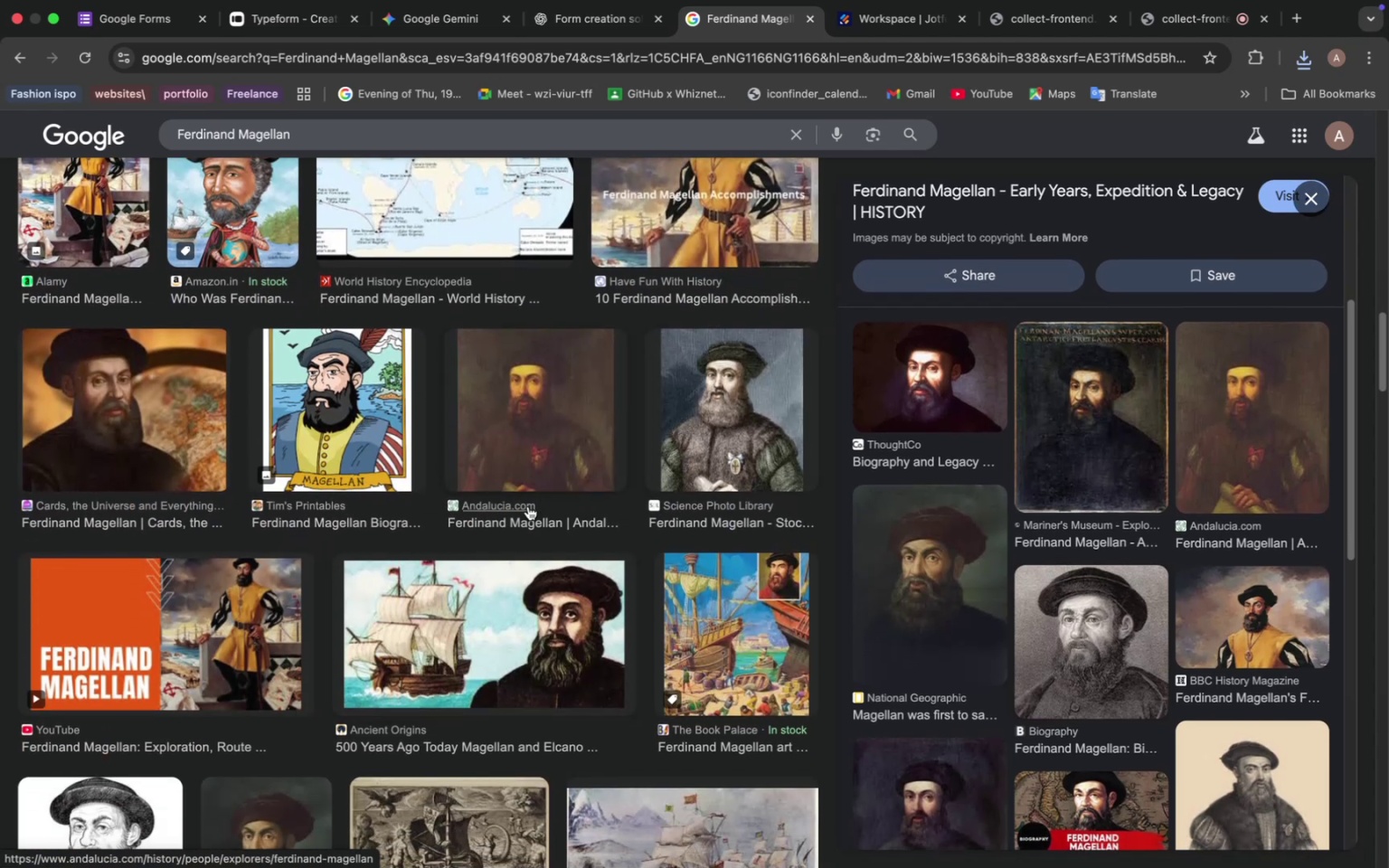 
scroll: coordinate [529, 507], scroll_direction: down, amount: 10.0
 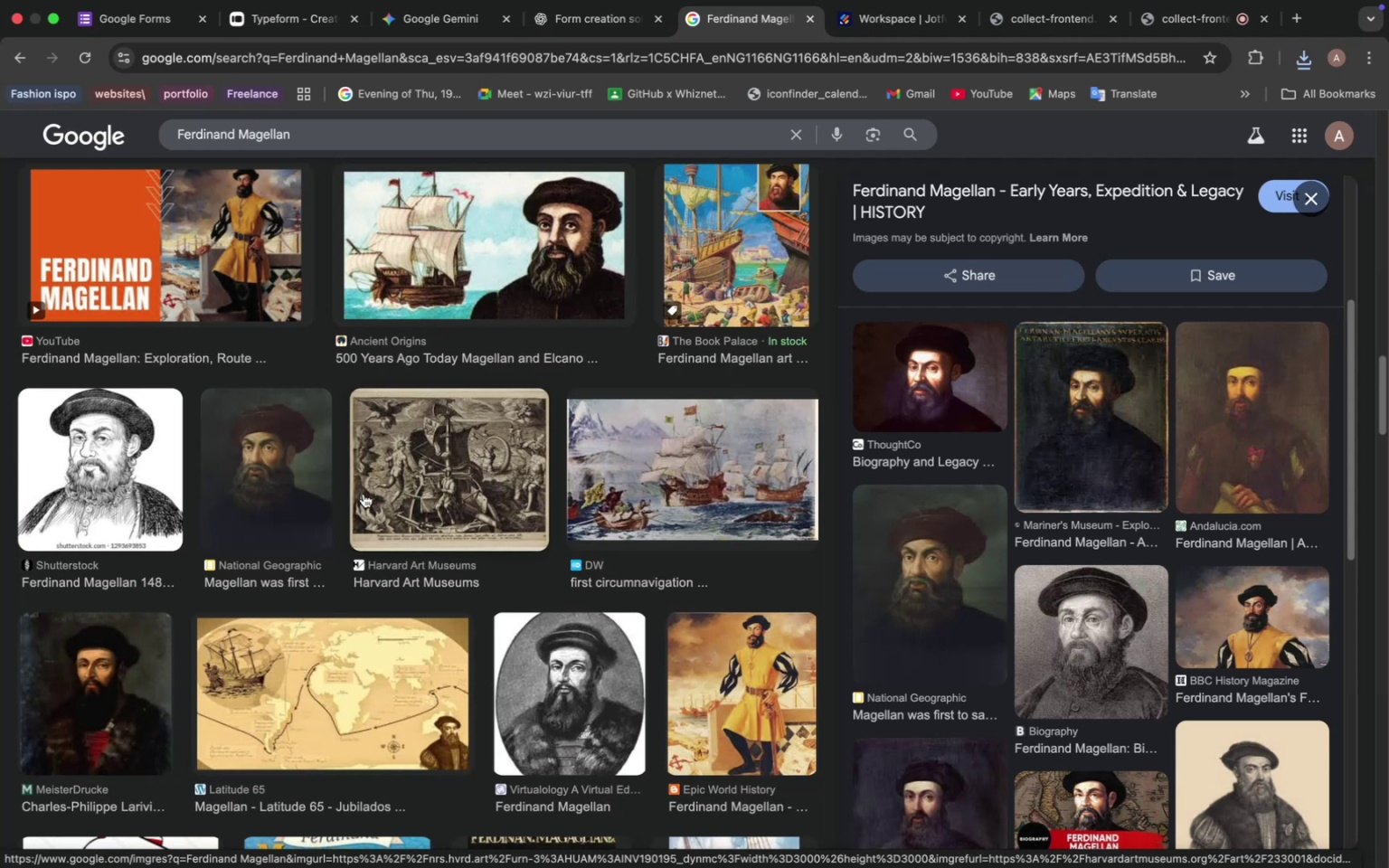 
left_click([131, 465])
 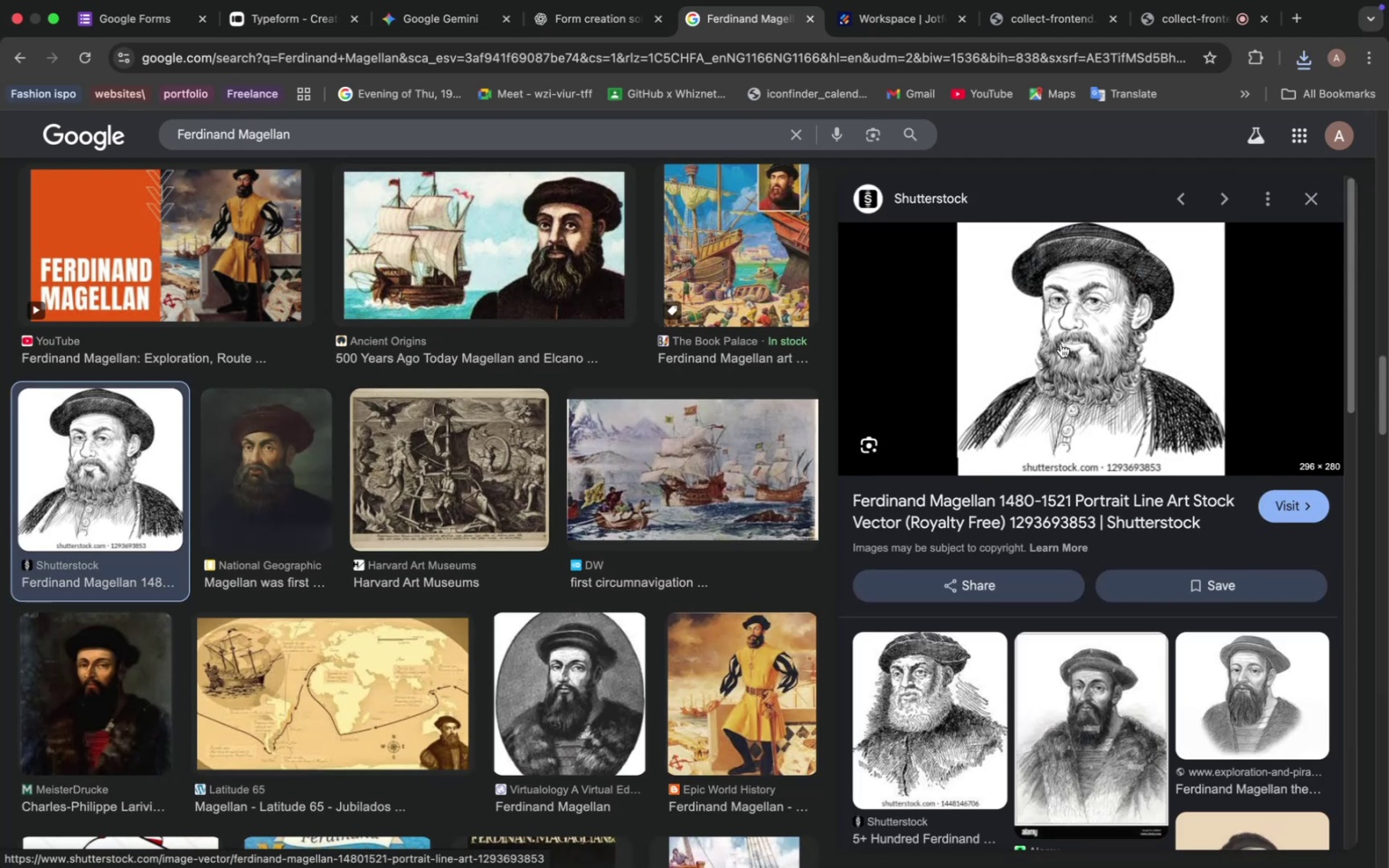 
left_click([1224, 689])
 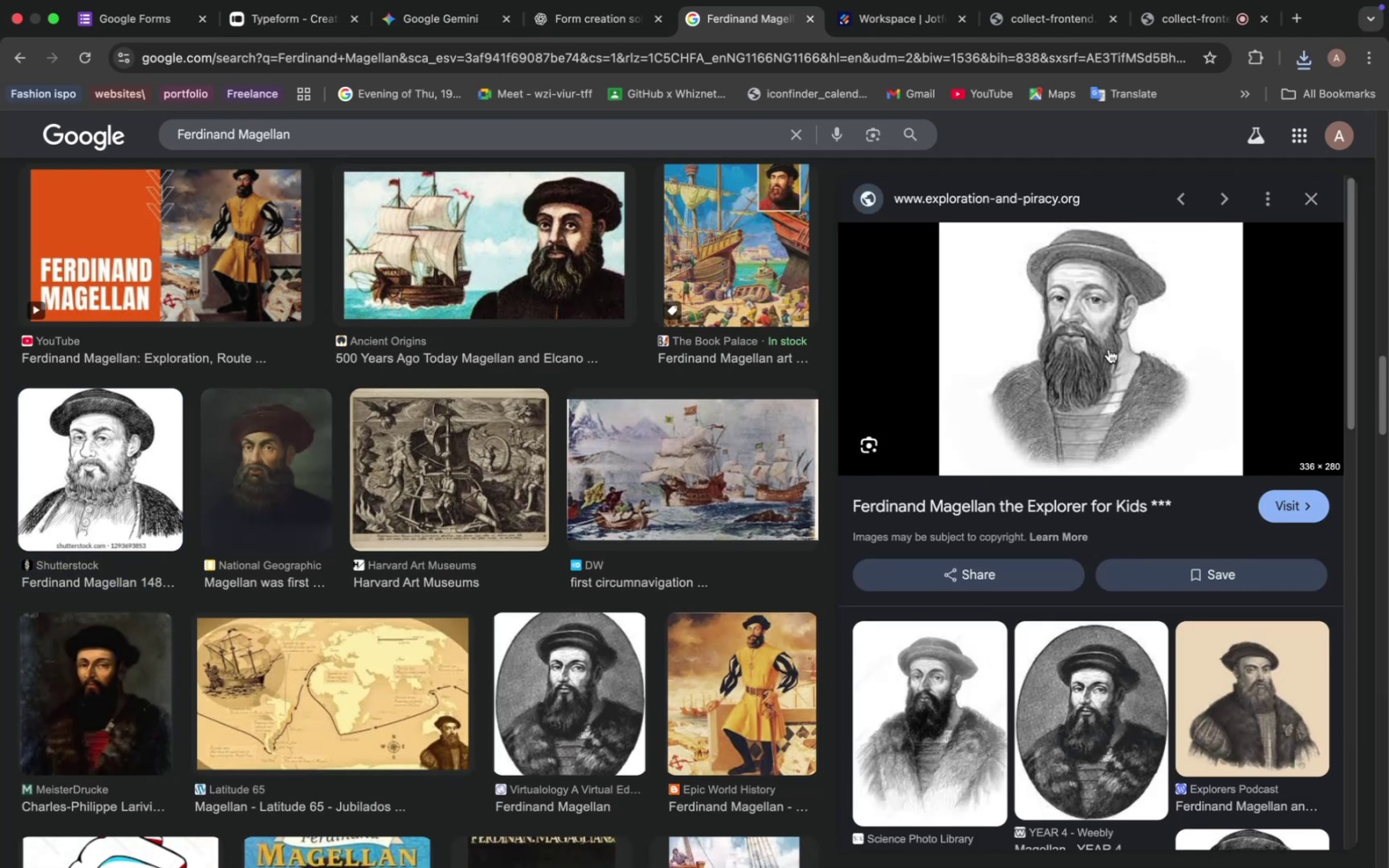 
right_click([1109, 349])
 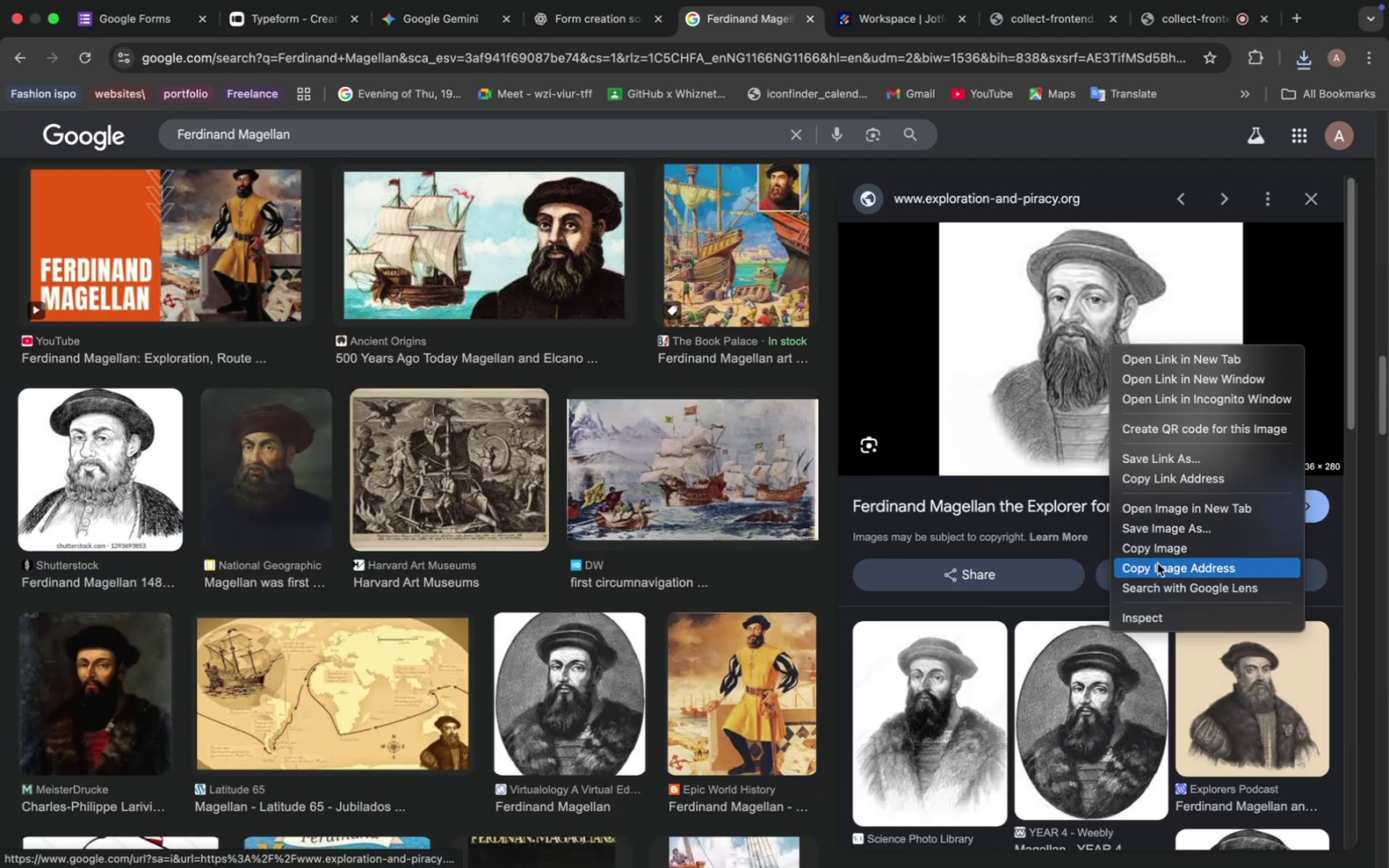 
scroll: coordinate [1062, 603], scroll_direction: down, amount: 1.0
 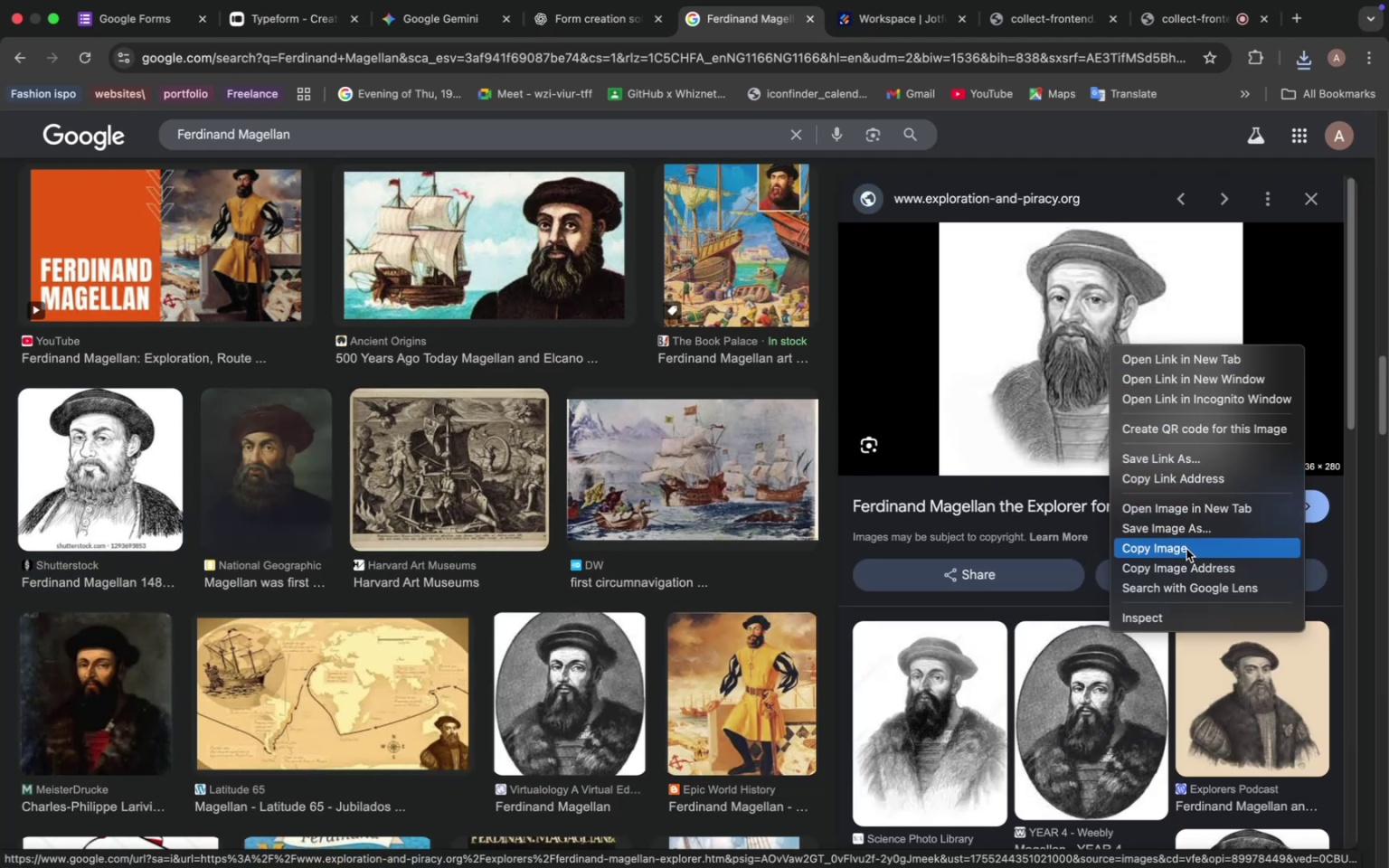 
left_click([1180, 535])
 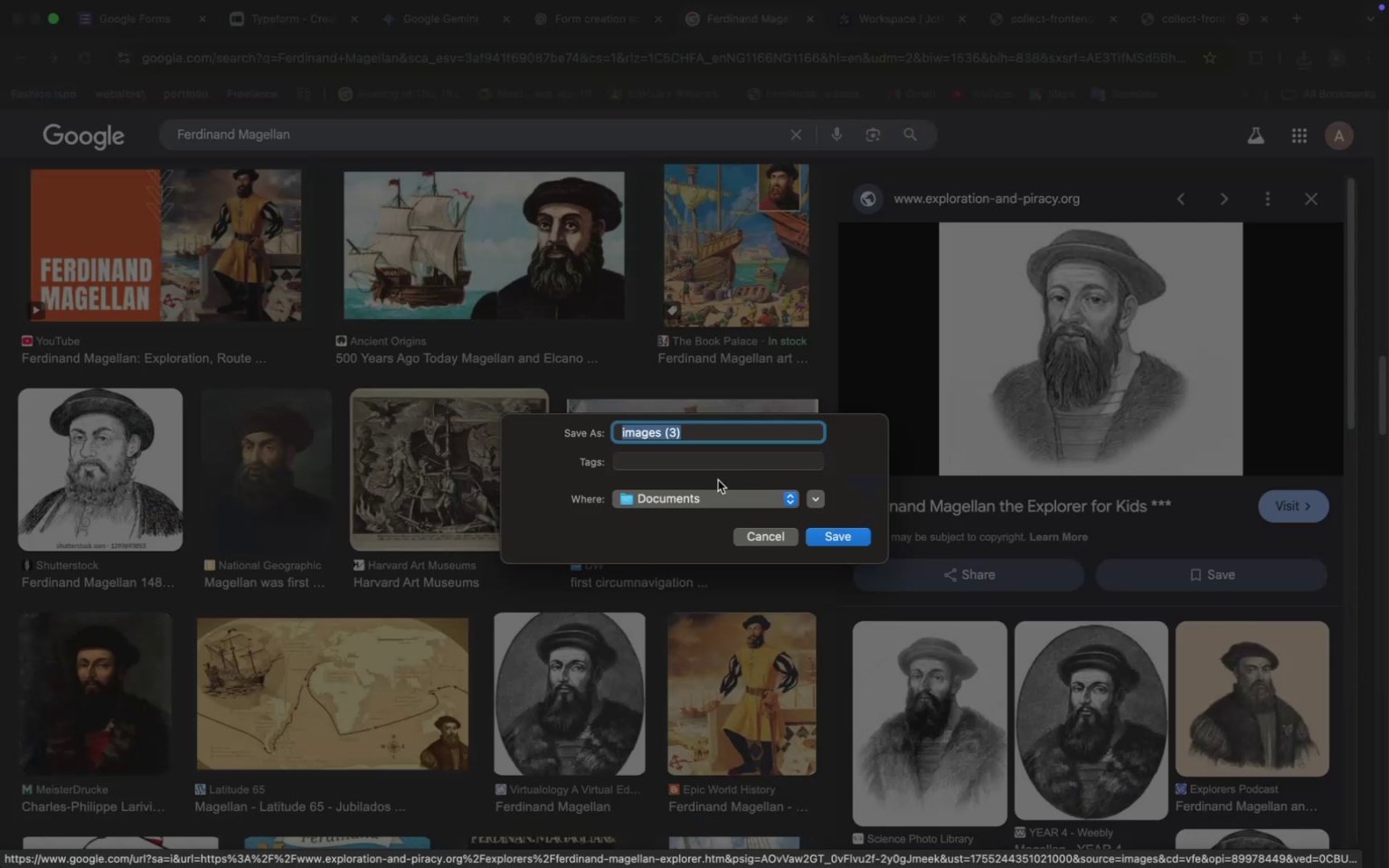 
left_click([847, 539])
 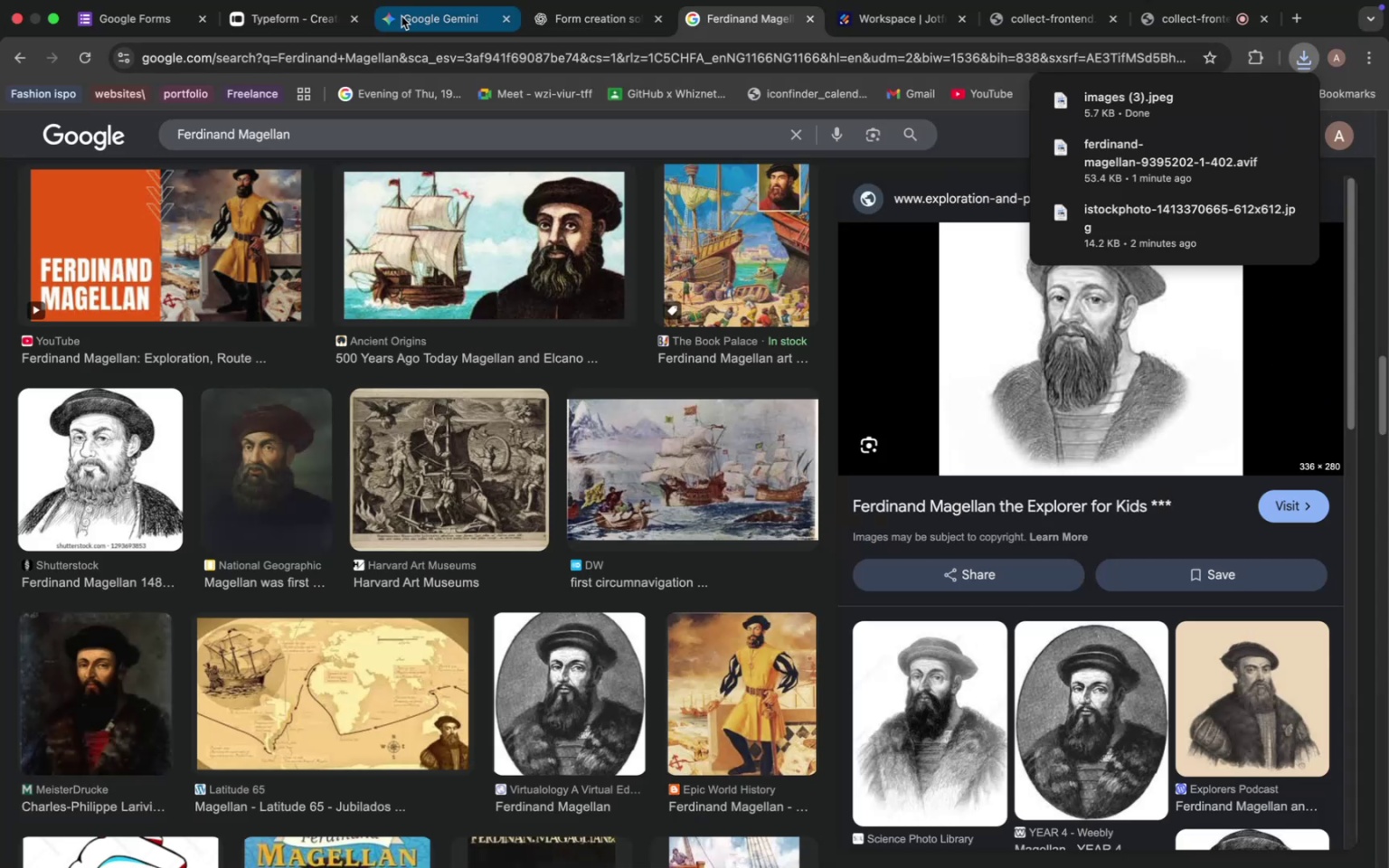 
left_click([304, 19])
 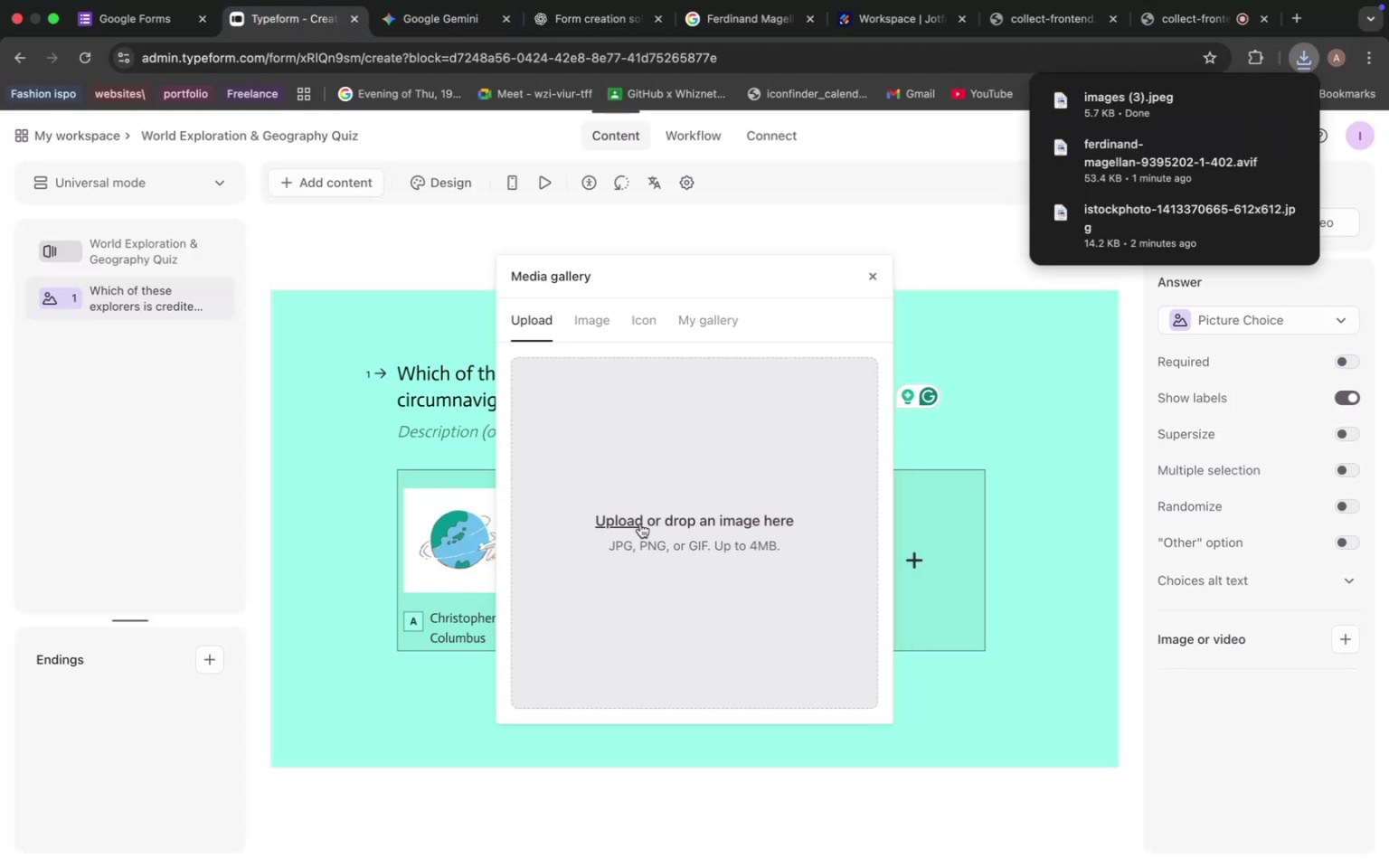 
left_click([610, 515])
 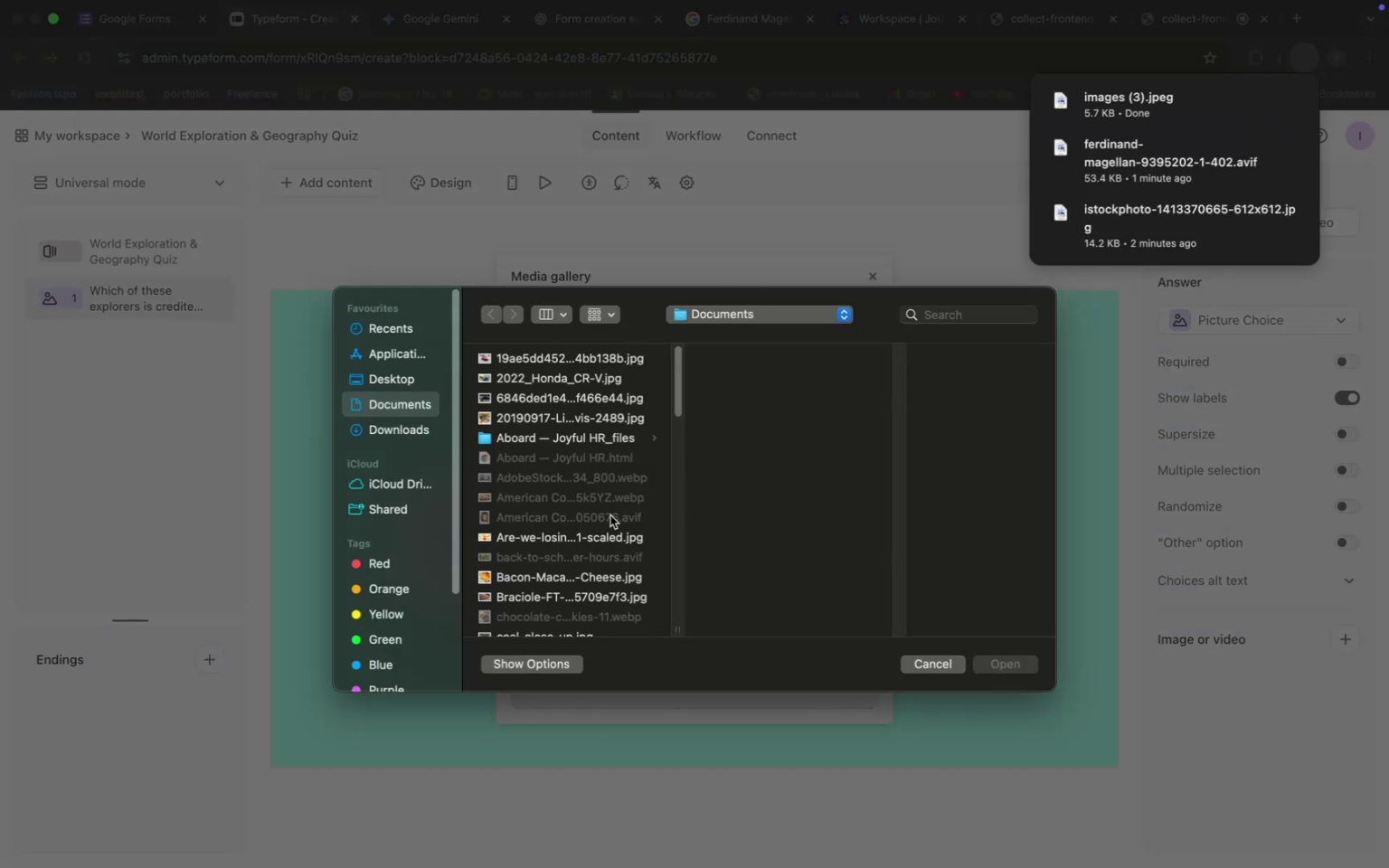 
scroll: coordinate [537, 526], scroll_direction: down, amount: 7.0
 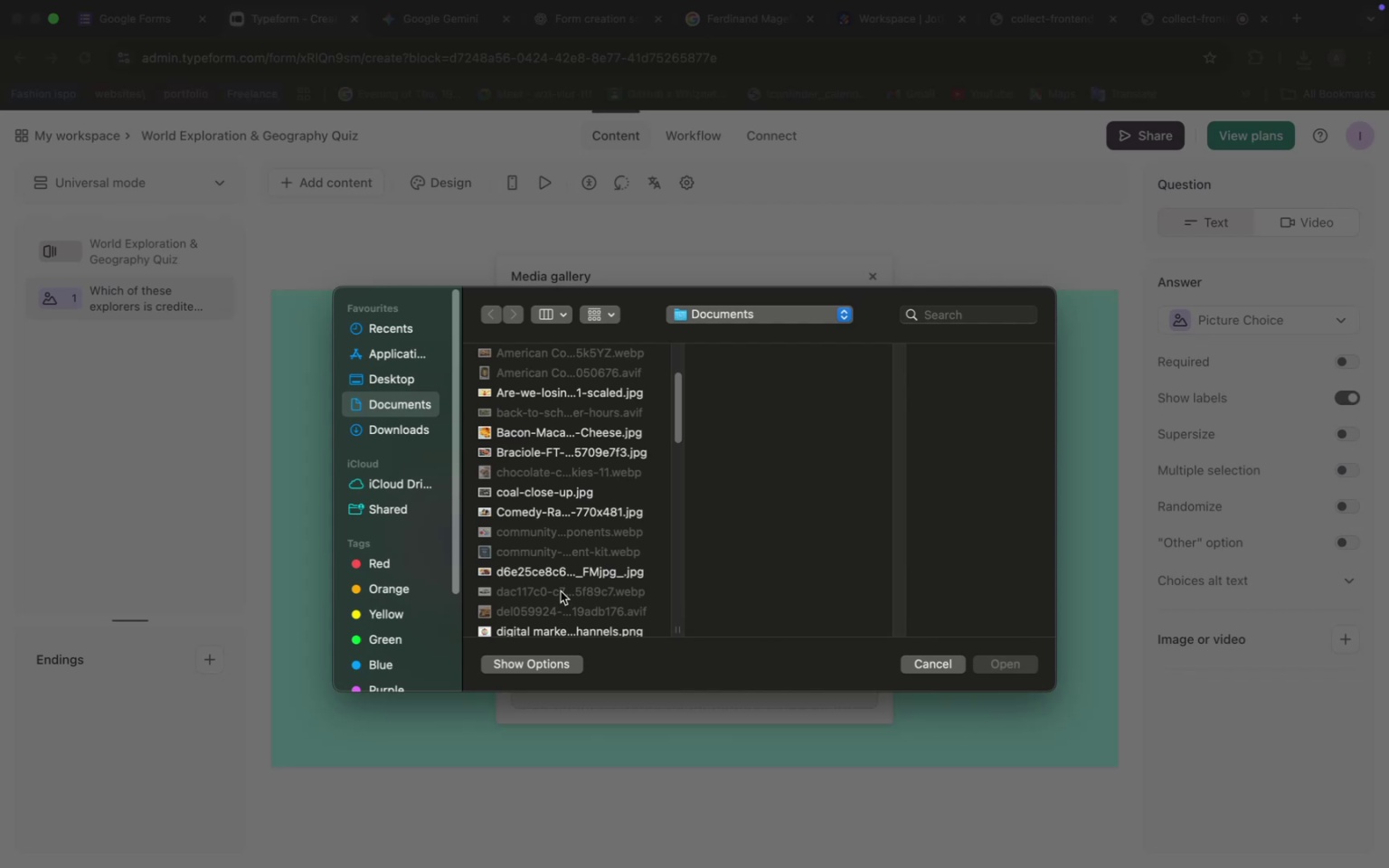 
wait(6.6)
 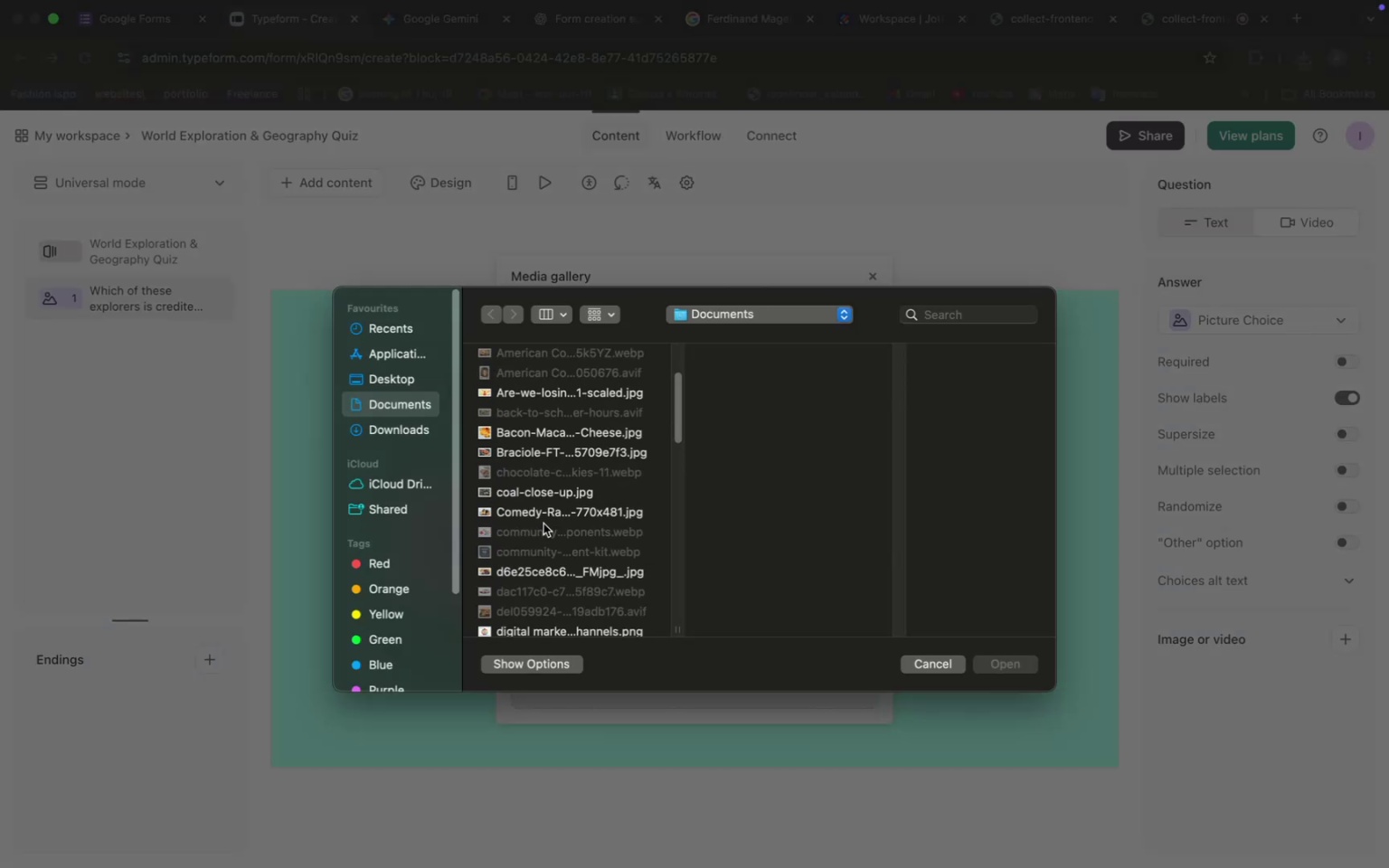 
left_click([522, 501])
 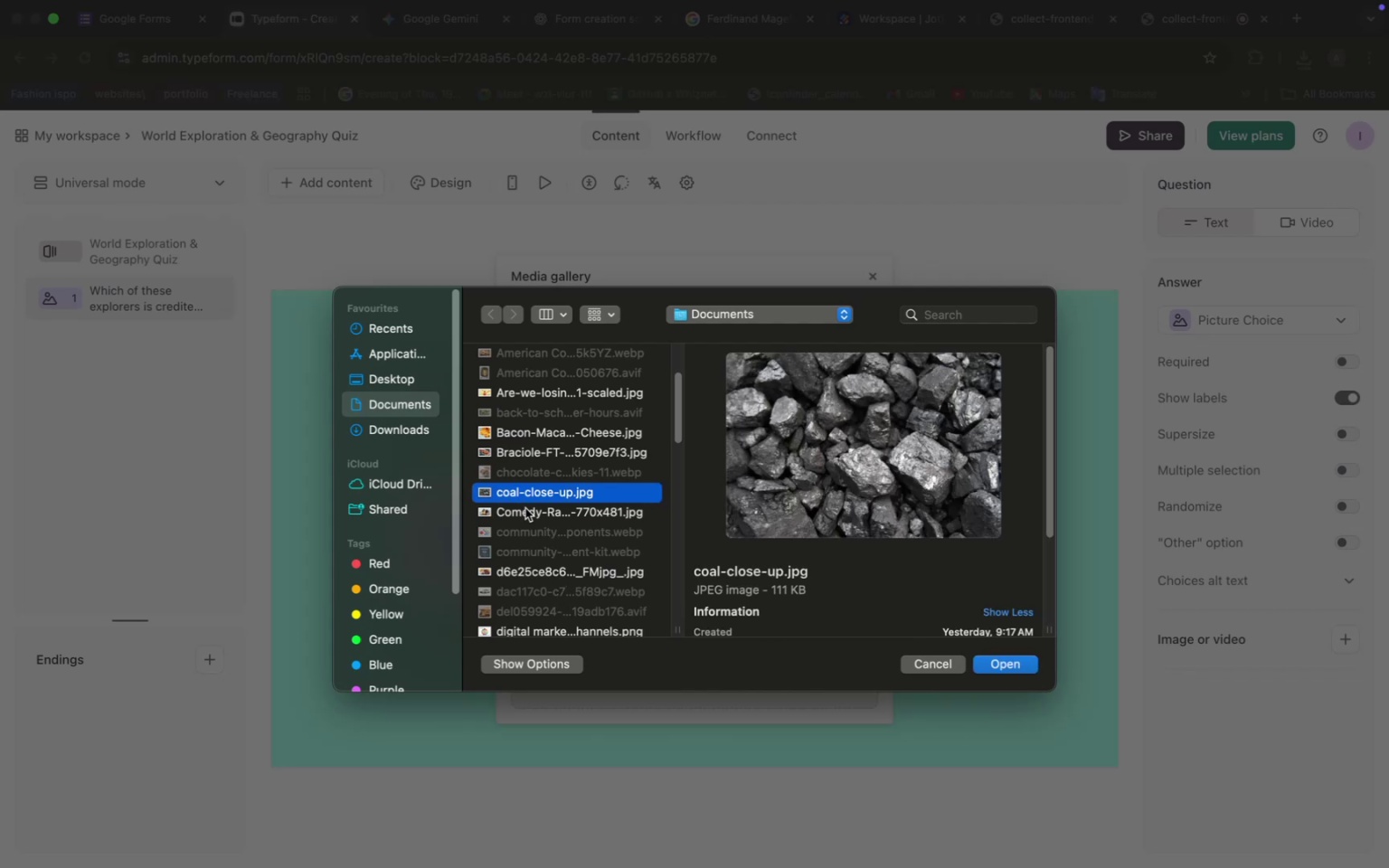 
left_click([526, 514])
 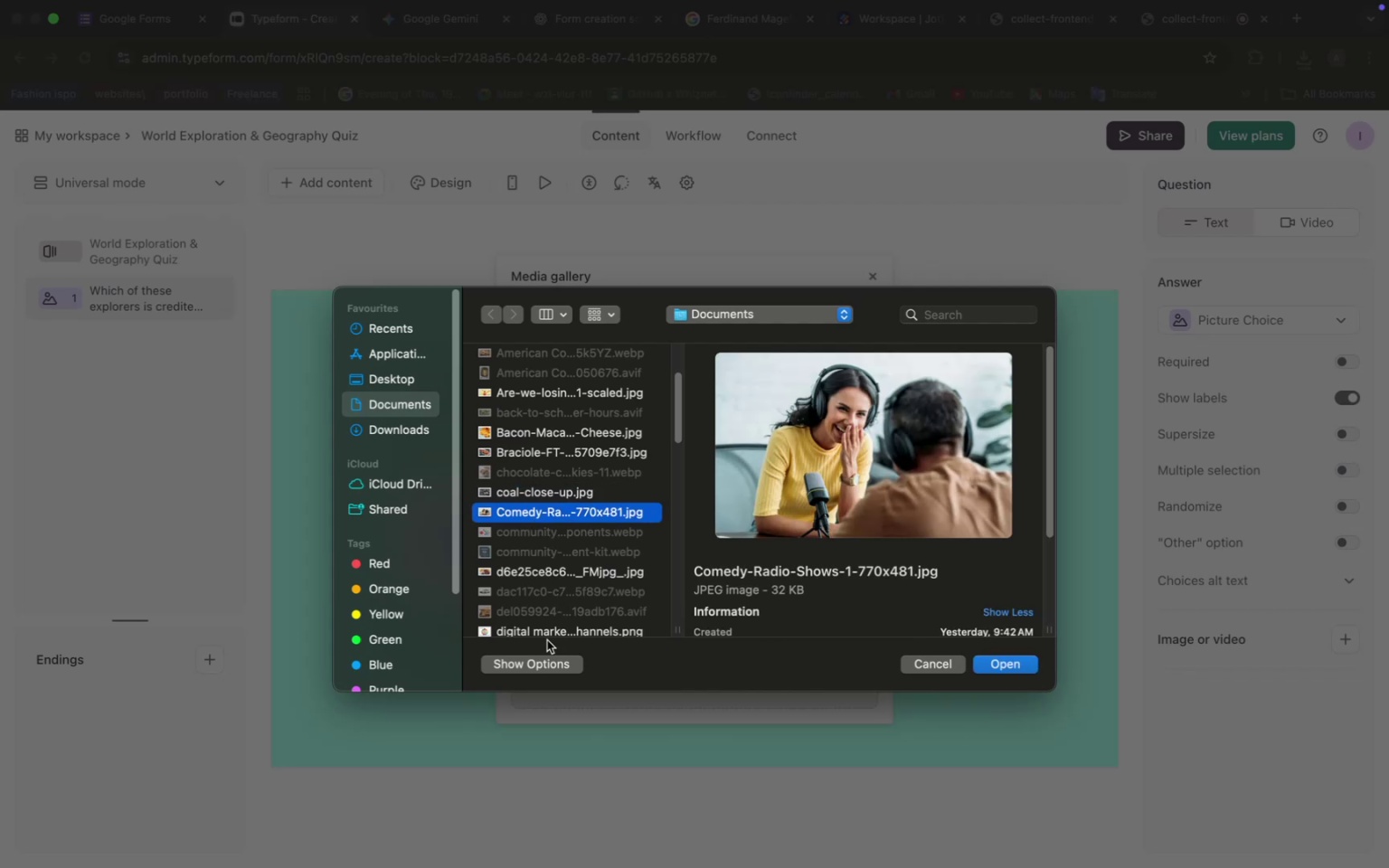 
left_click([541, 567])
 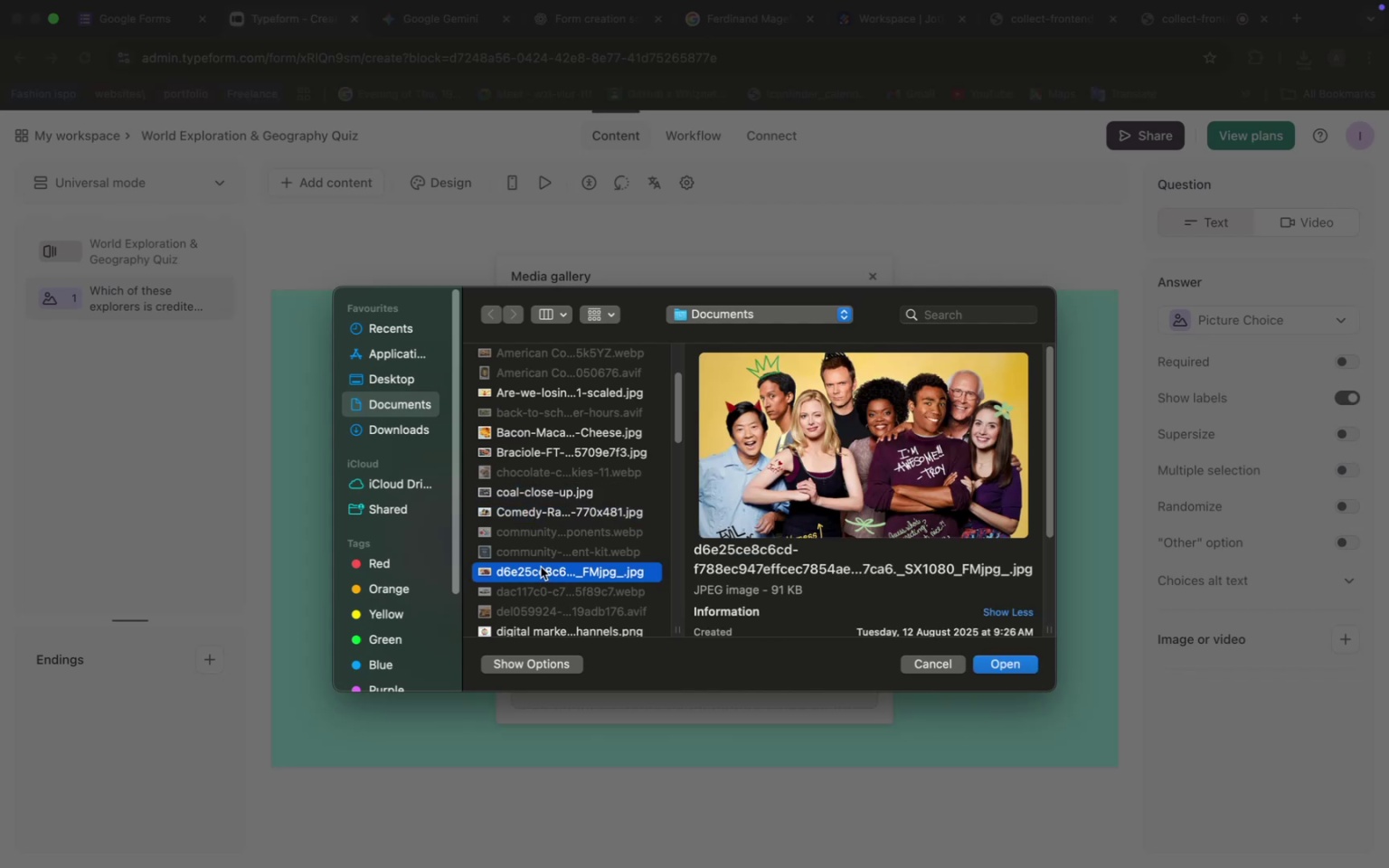 
scroll: coordinate [541, 567], scroll_direction: down, amount: 4.0
 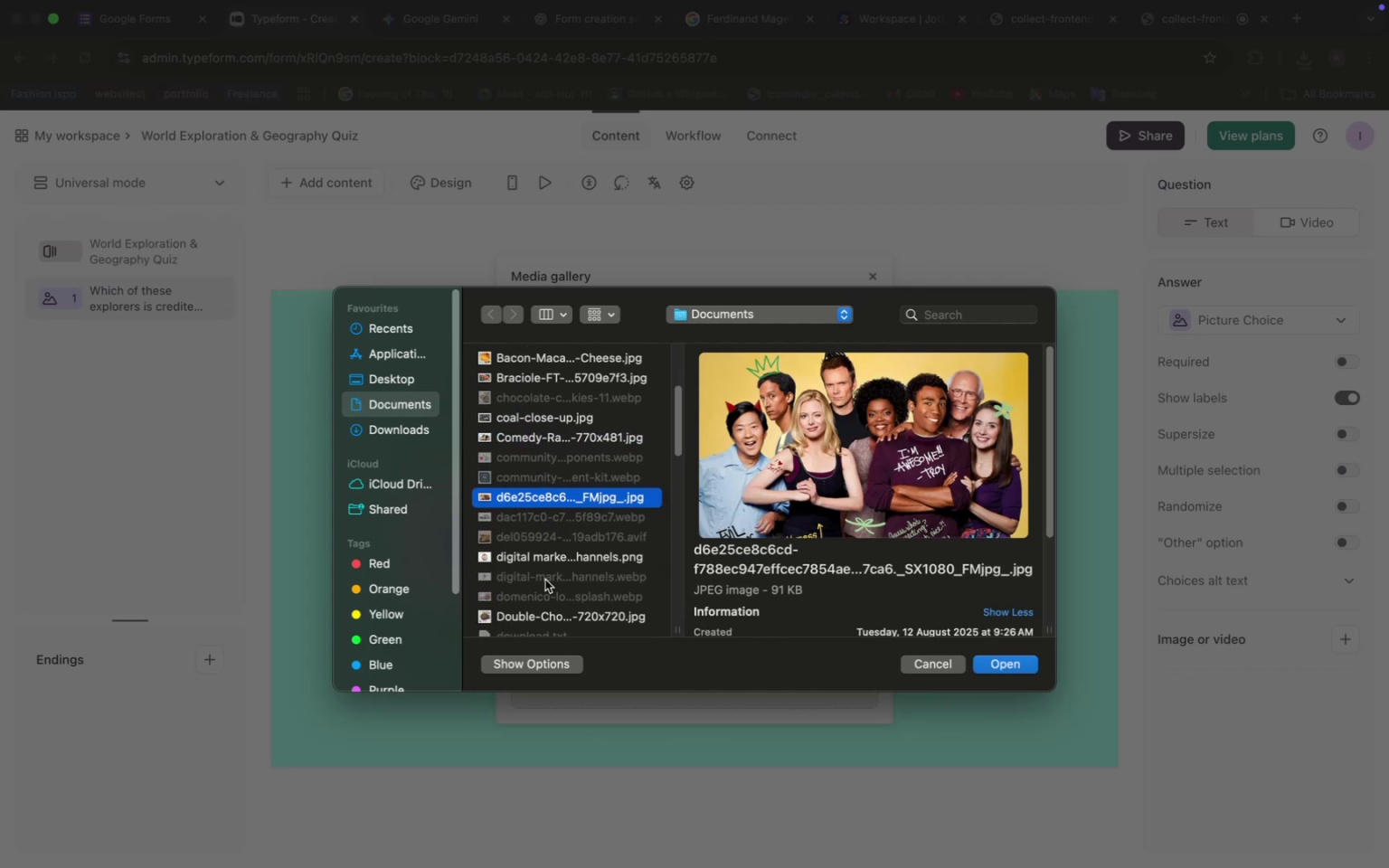 
left_click([549, 616])
 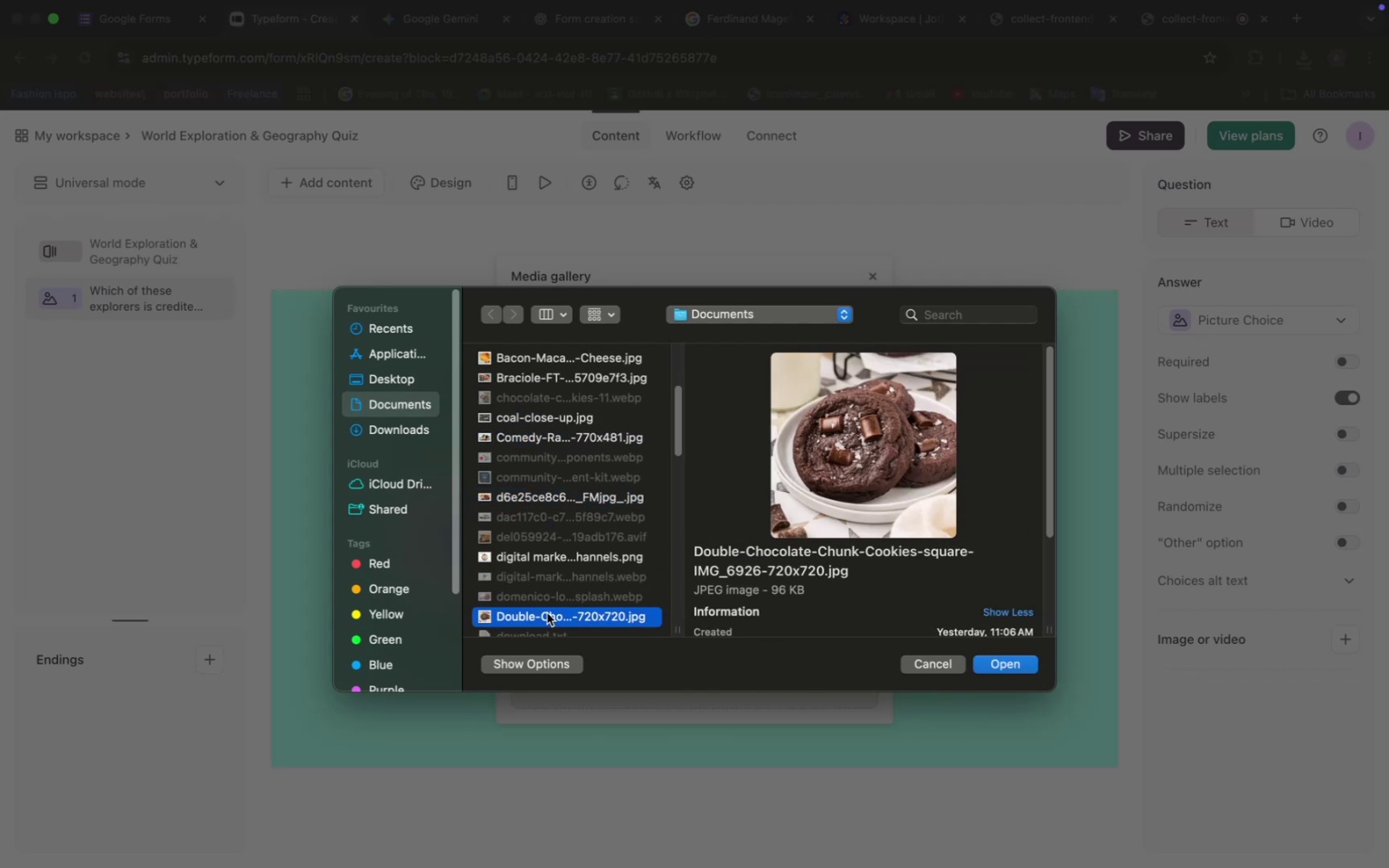 
scroll: coordinate [567, 596], scroll_direction: down, amount: 10.0
 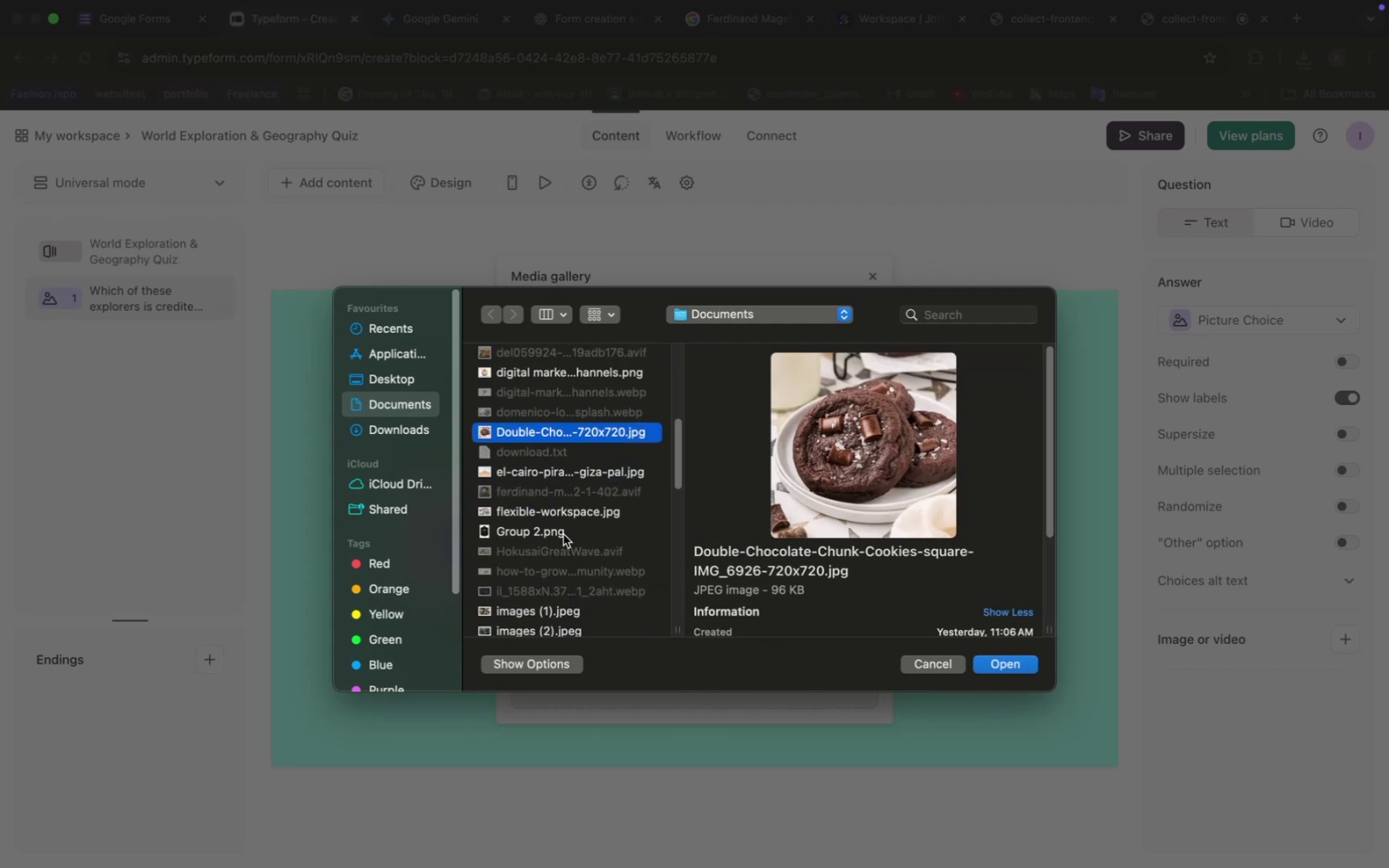 
left_click([554, 514])
 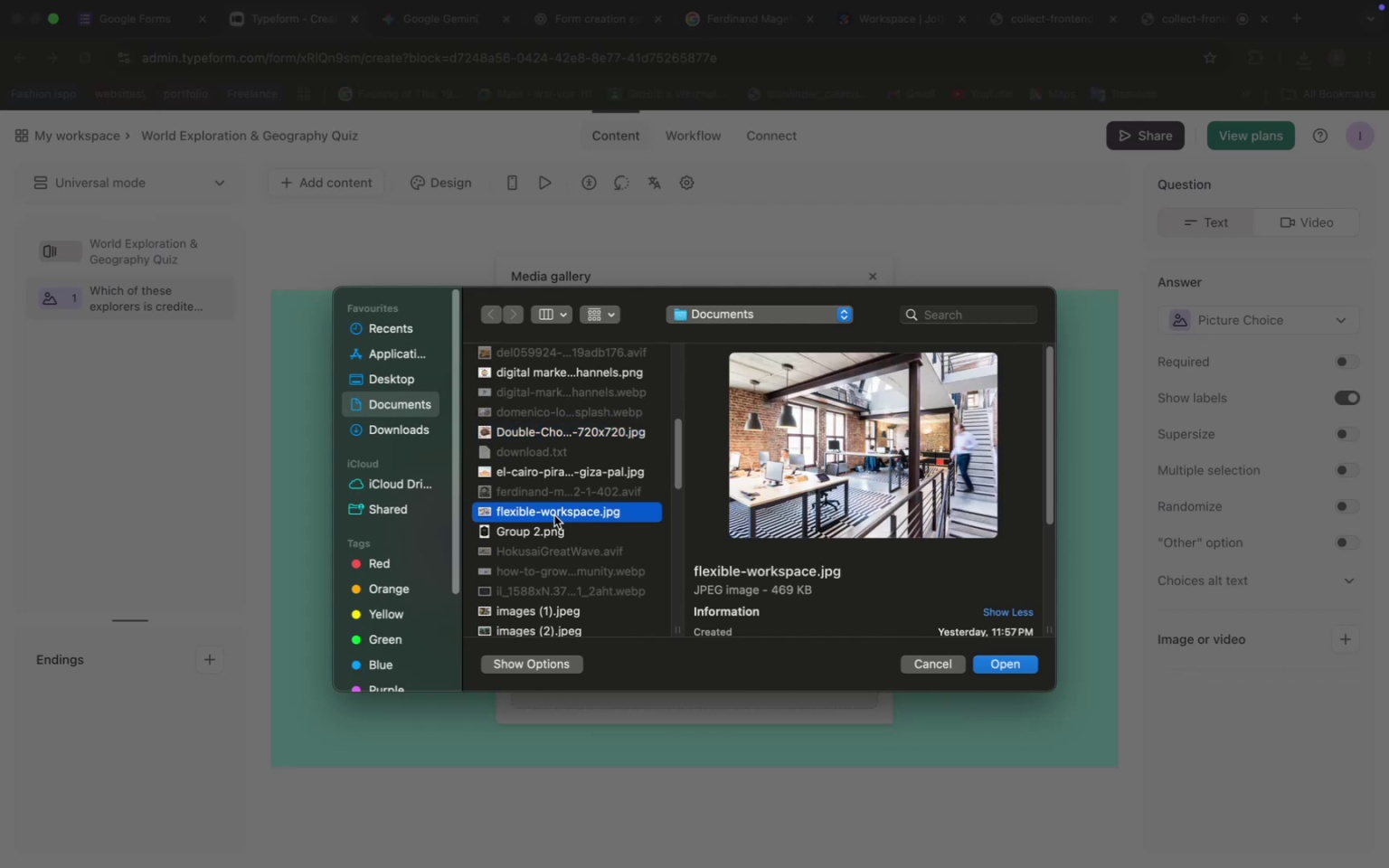 
left_click([546, 530])
 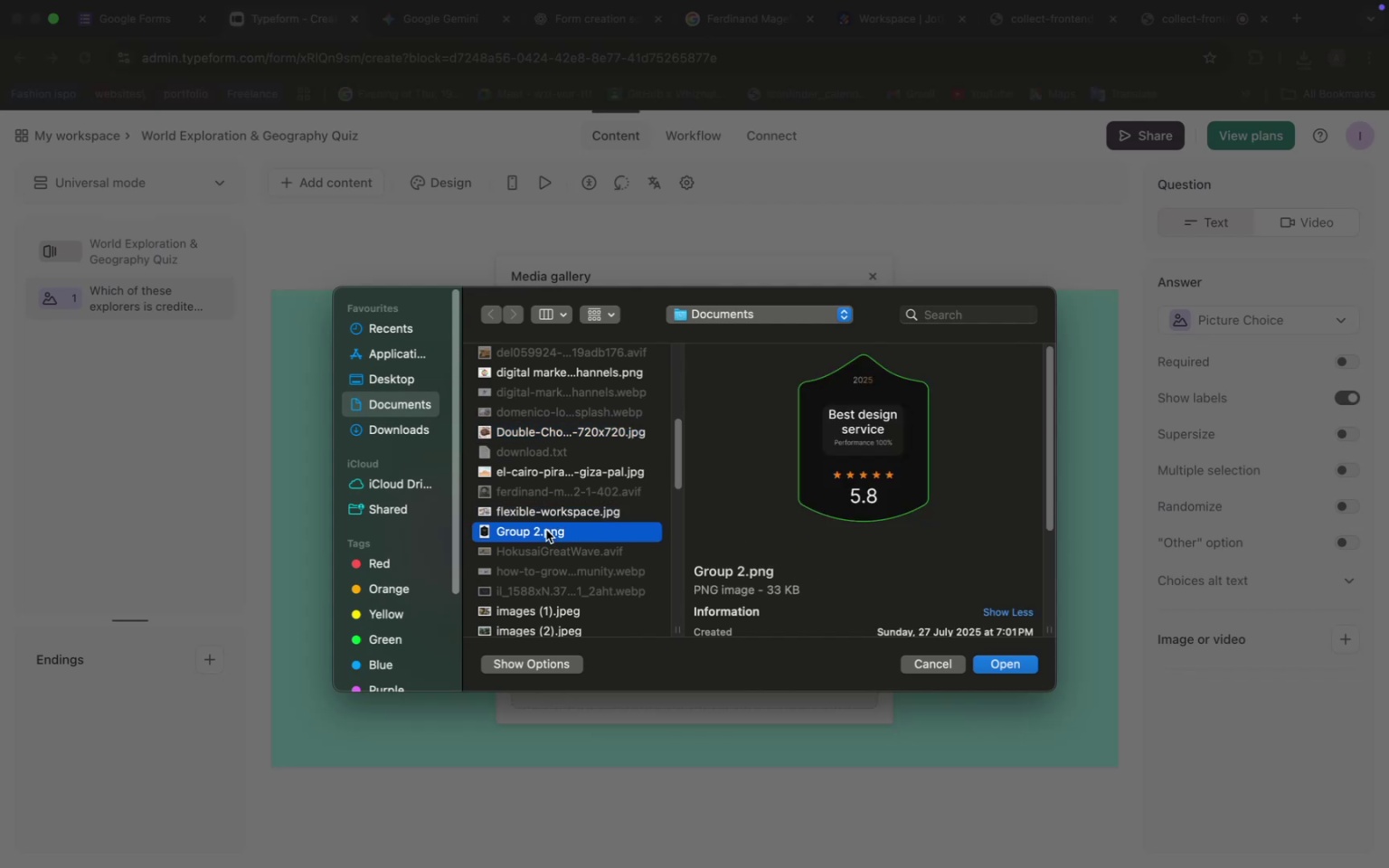 
scroll: coordinate [546, 531], scroll_direction: down, amount: 4.0
 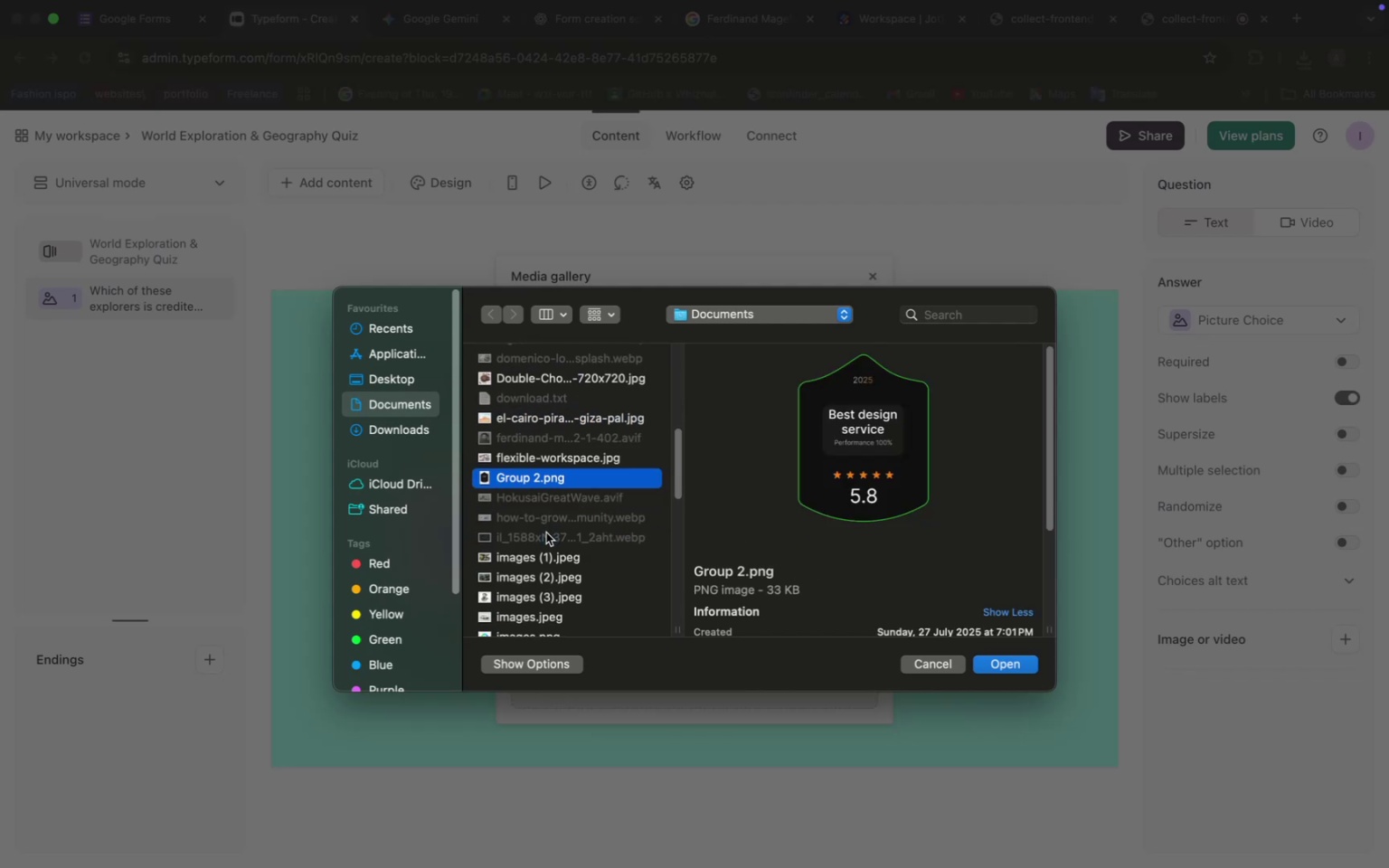 
left_click([547, 567])
 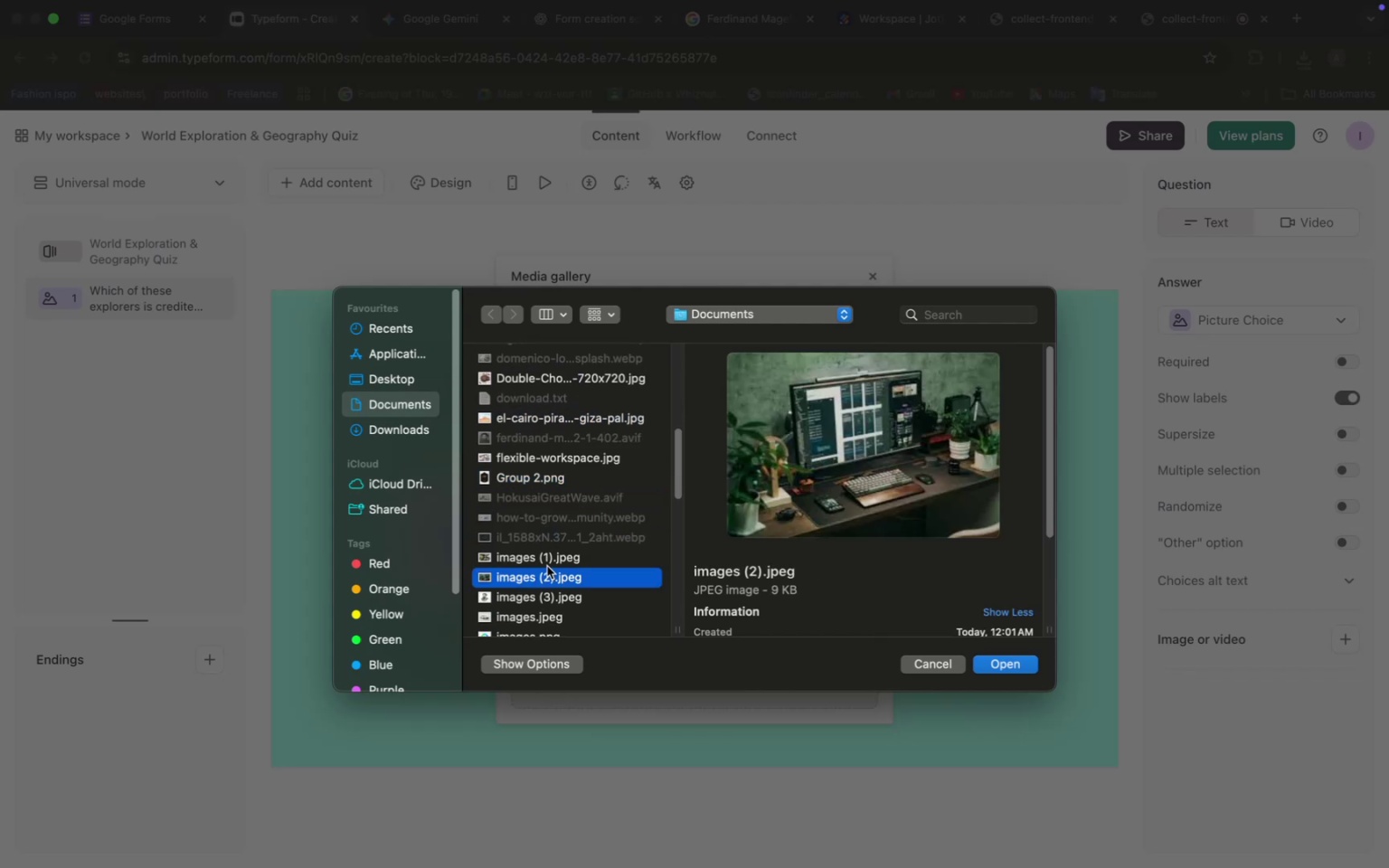 
left_click([548, 554])
 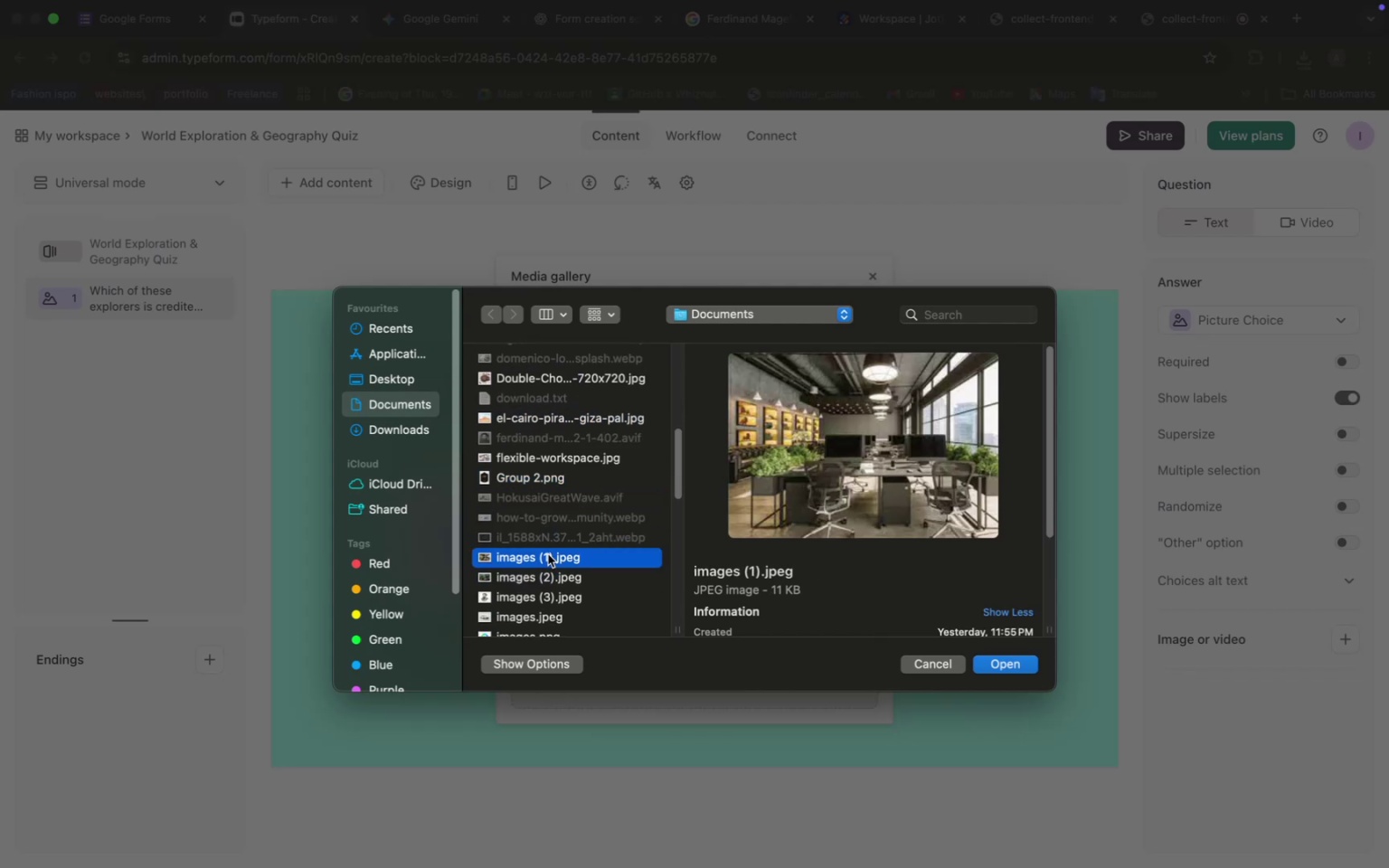 
scroll: coordinate [548, 554], scroll_direction: down, amount: 5.0
 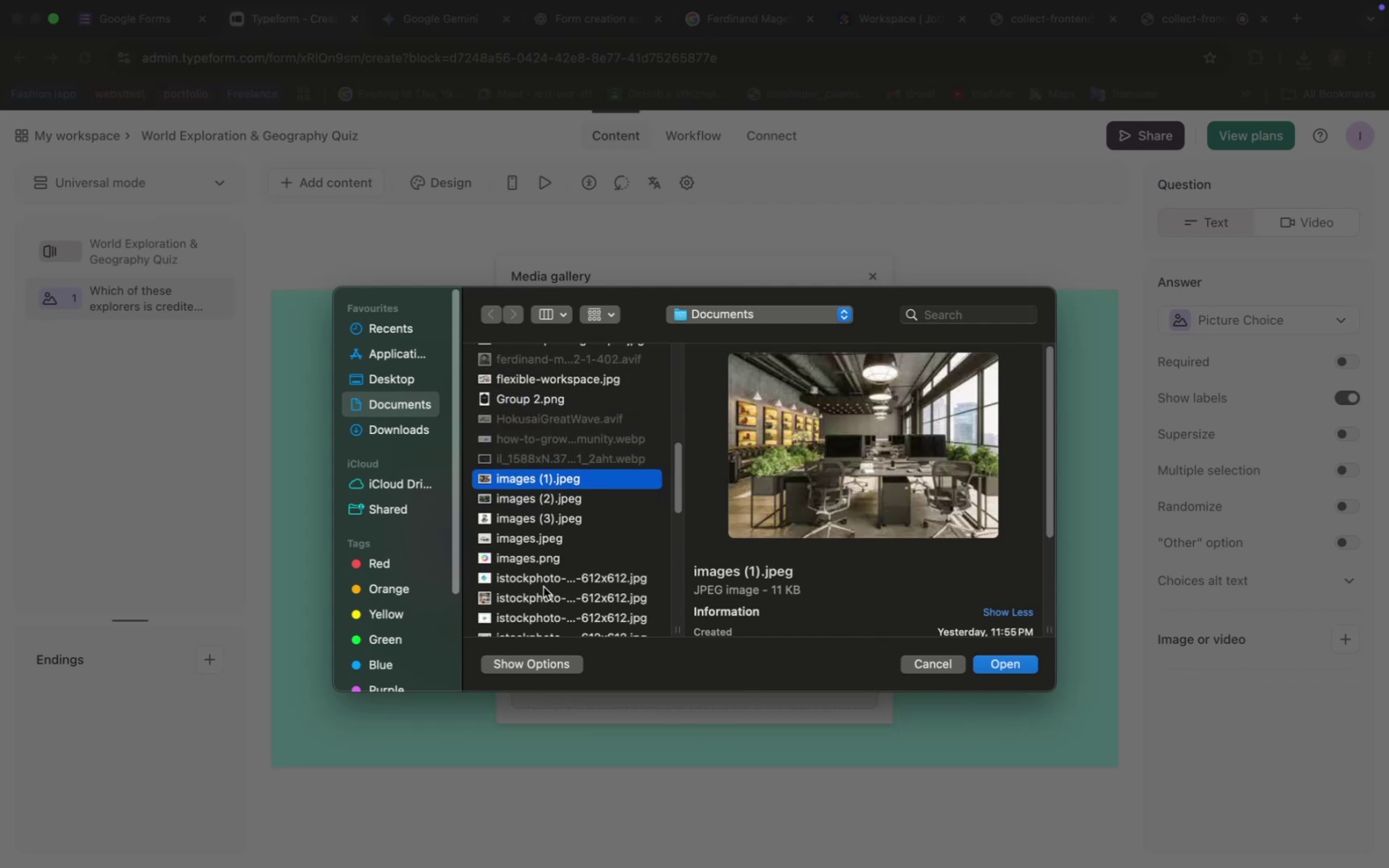 
left_click([534, 515])
 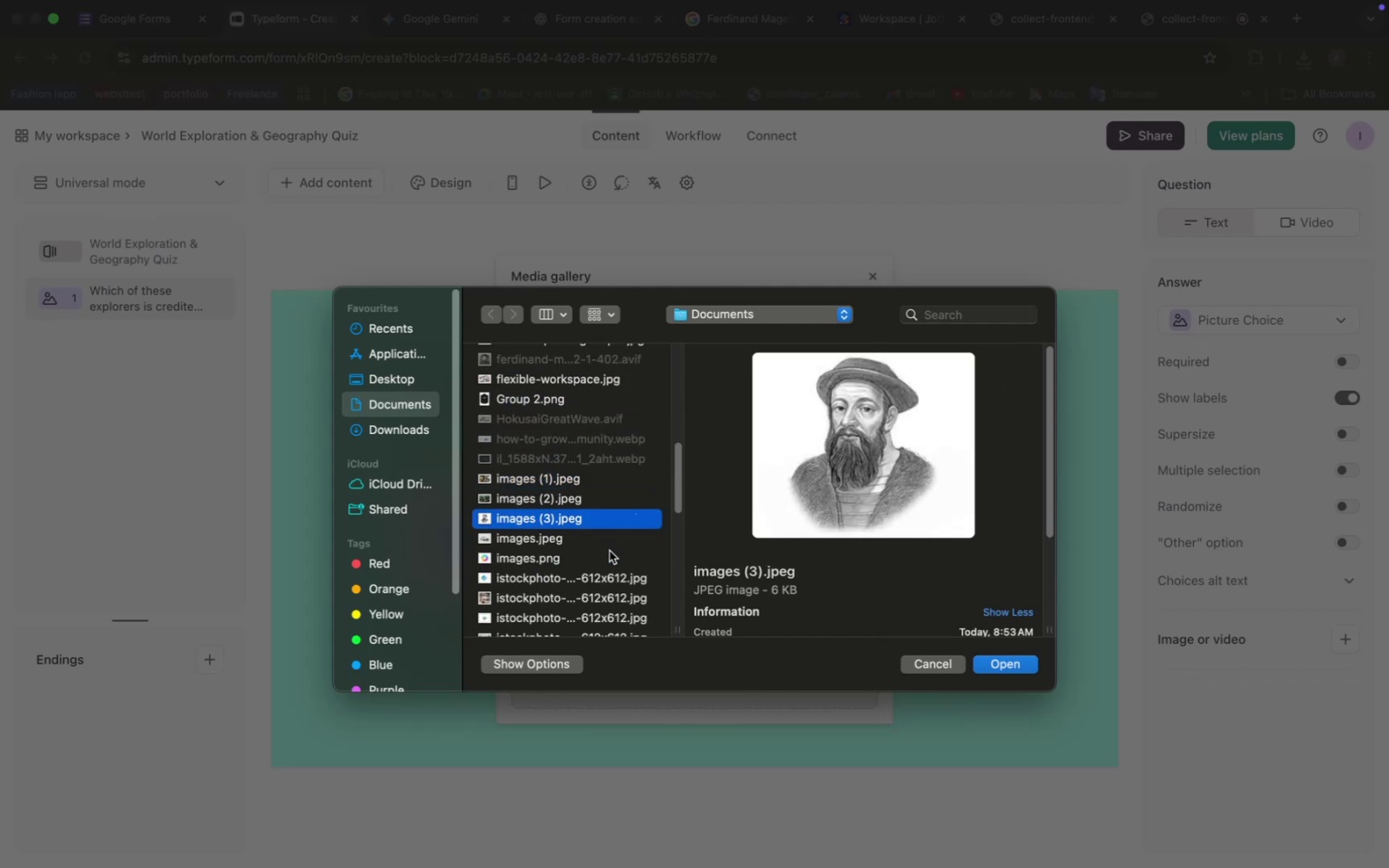 
left_click([534, 499])
 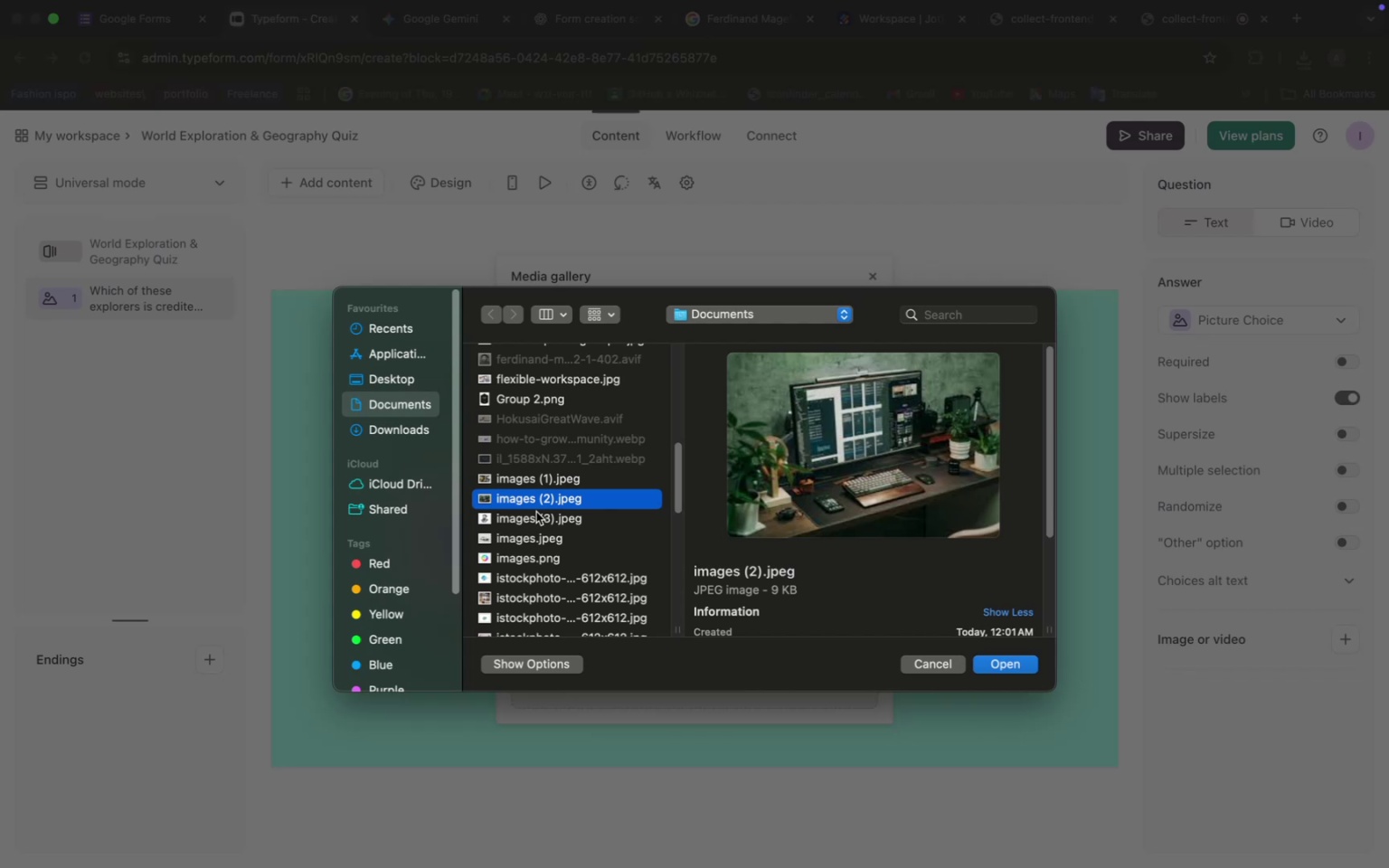 
left_click([538, 517])
 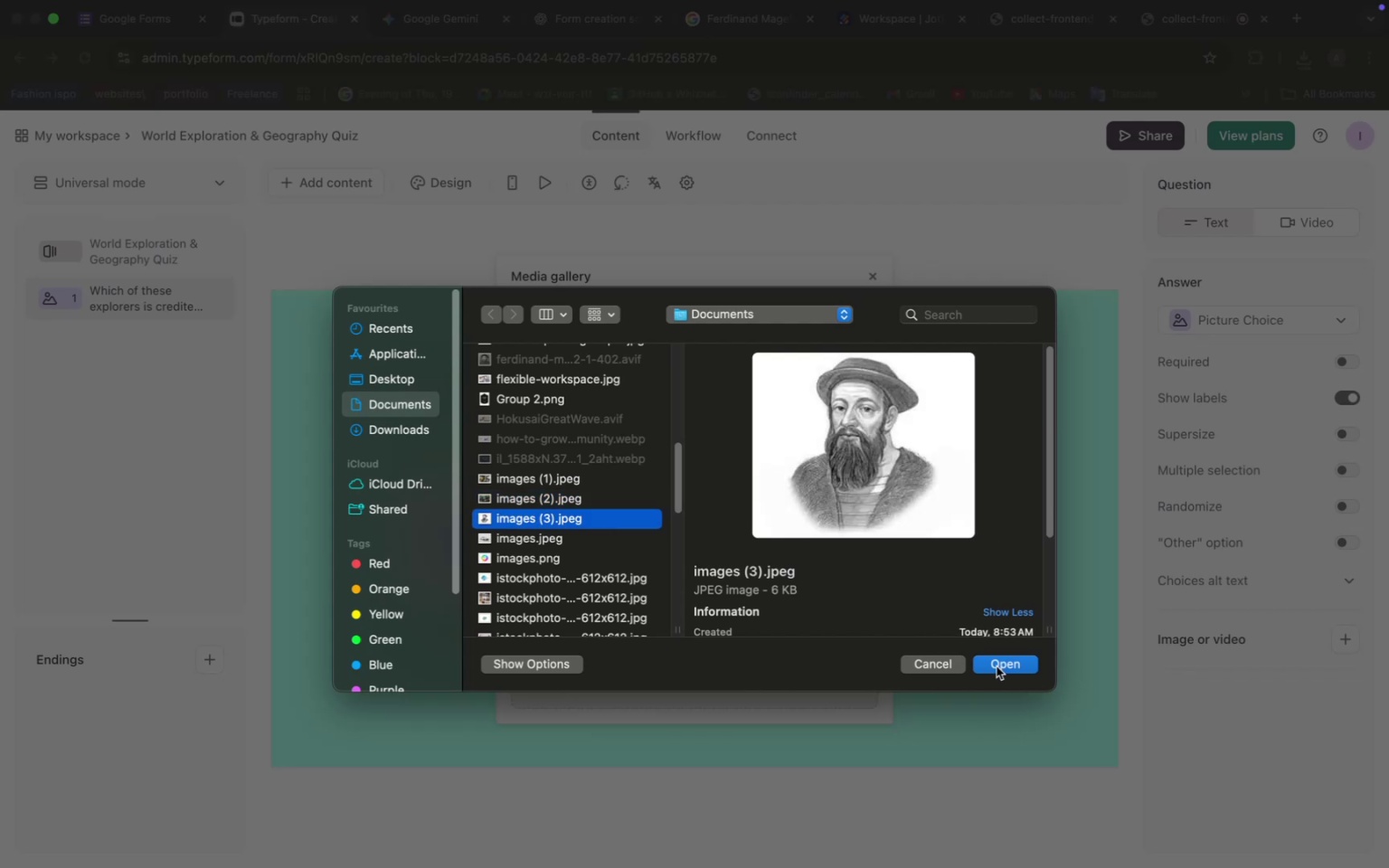 
left_click([998, 666])
 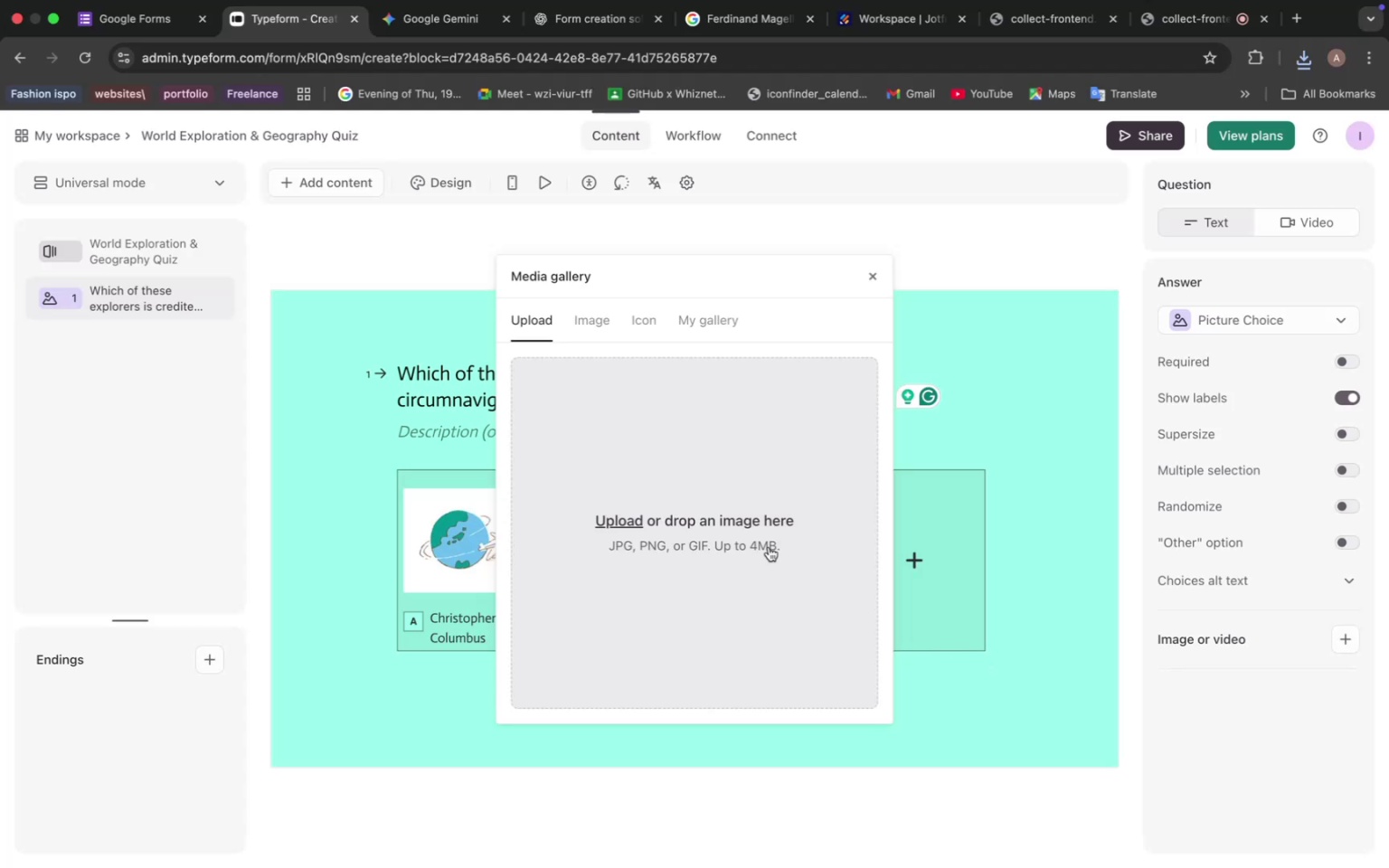 
left_click_drag(start_coordinate=[659, 292], to_coordinate=[333, 277])
 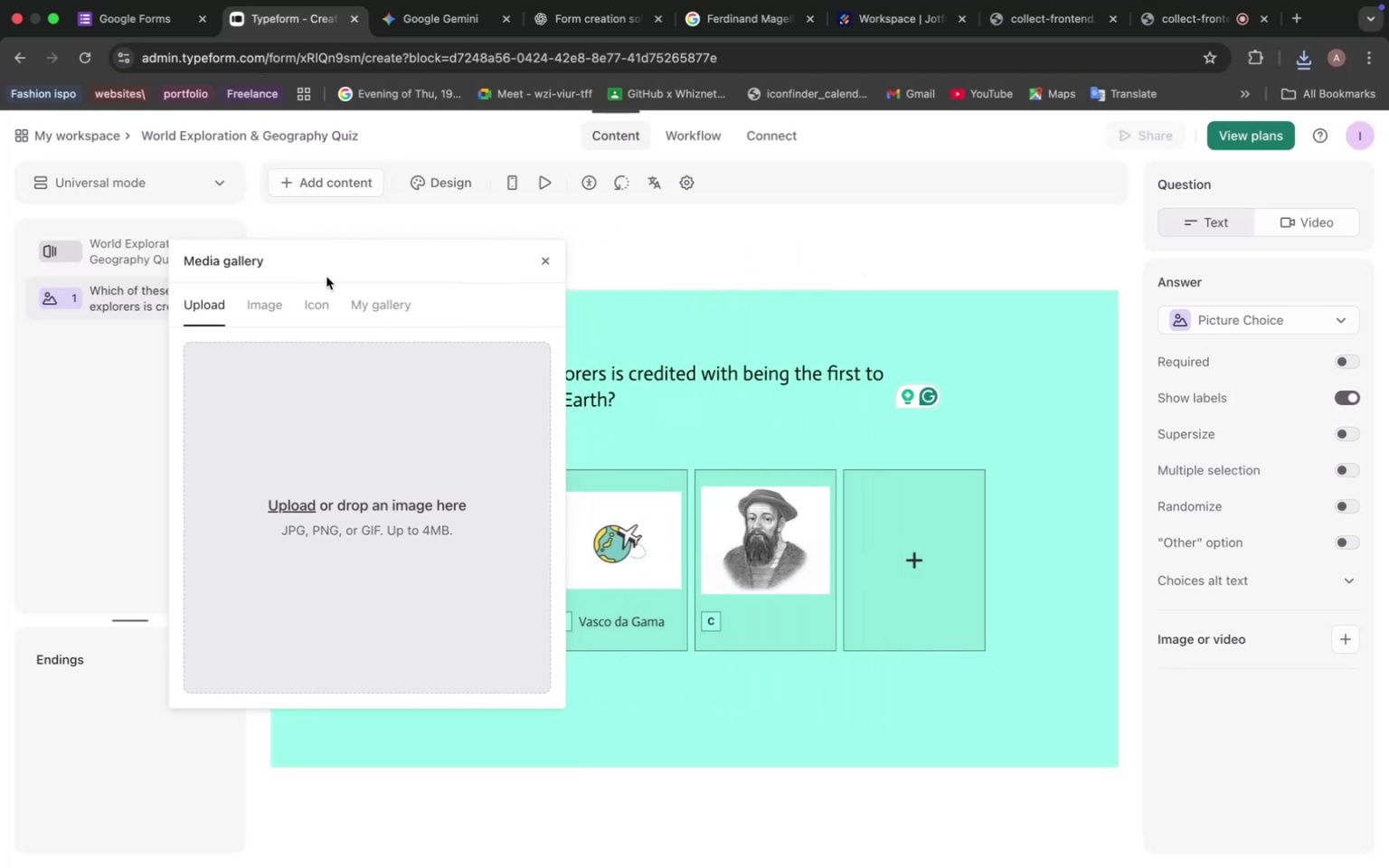 
left_click([326, 277])
 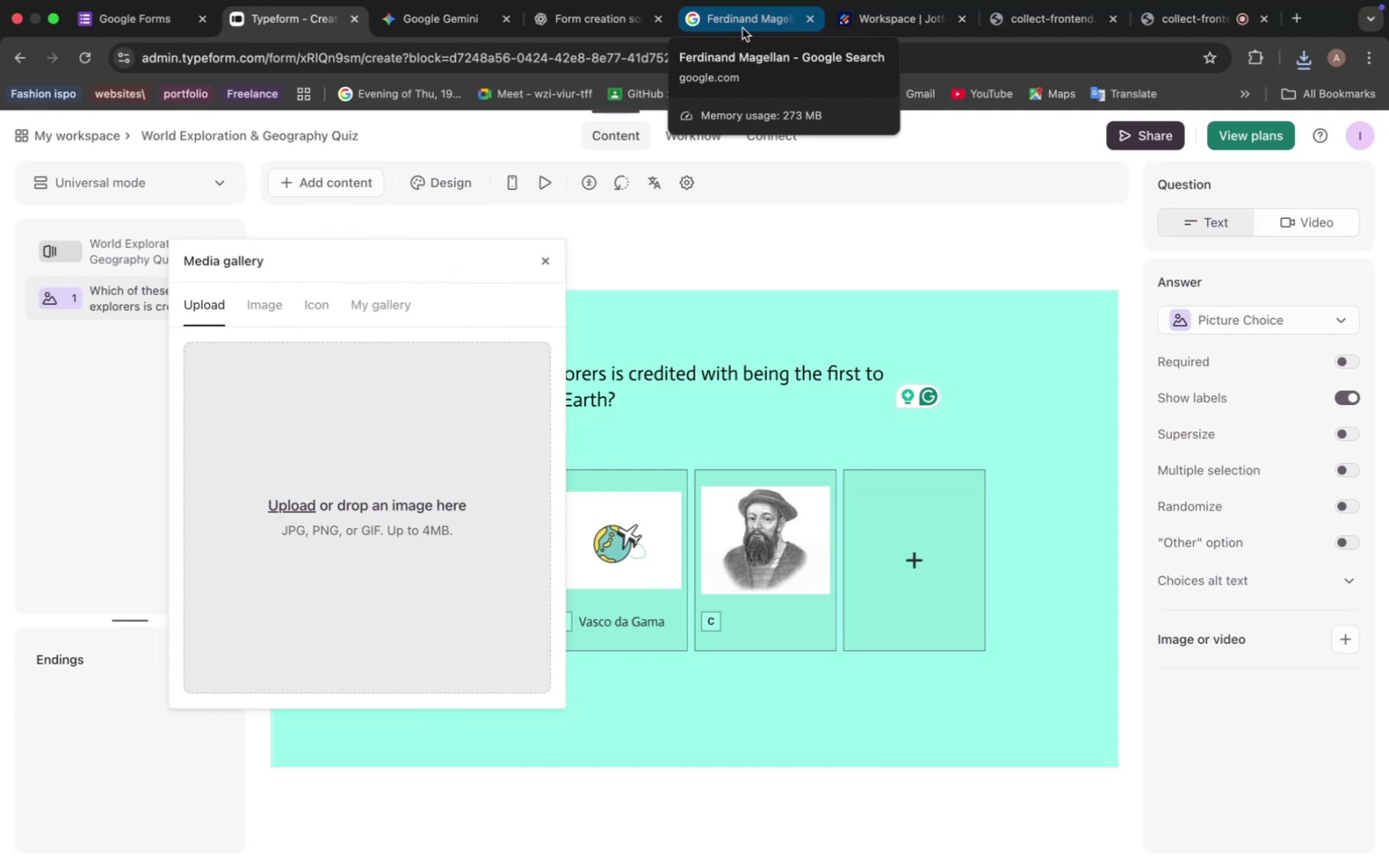 
wait(9.81)
 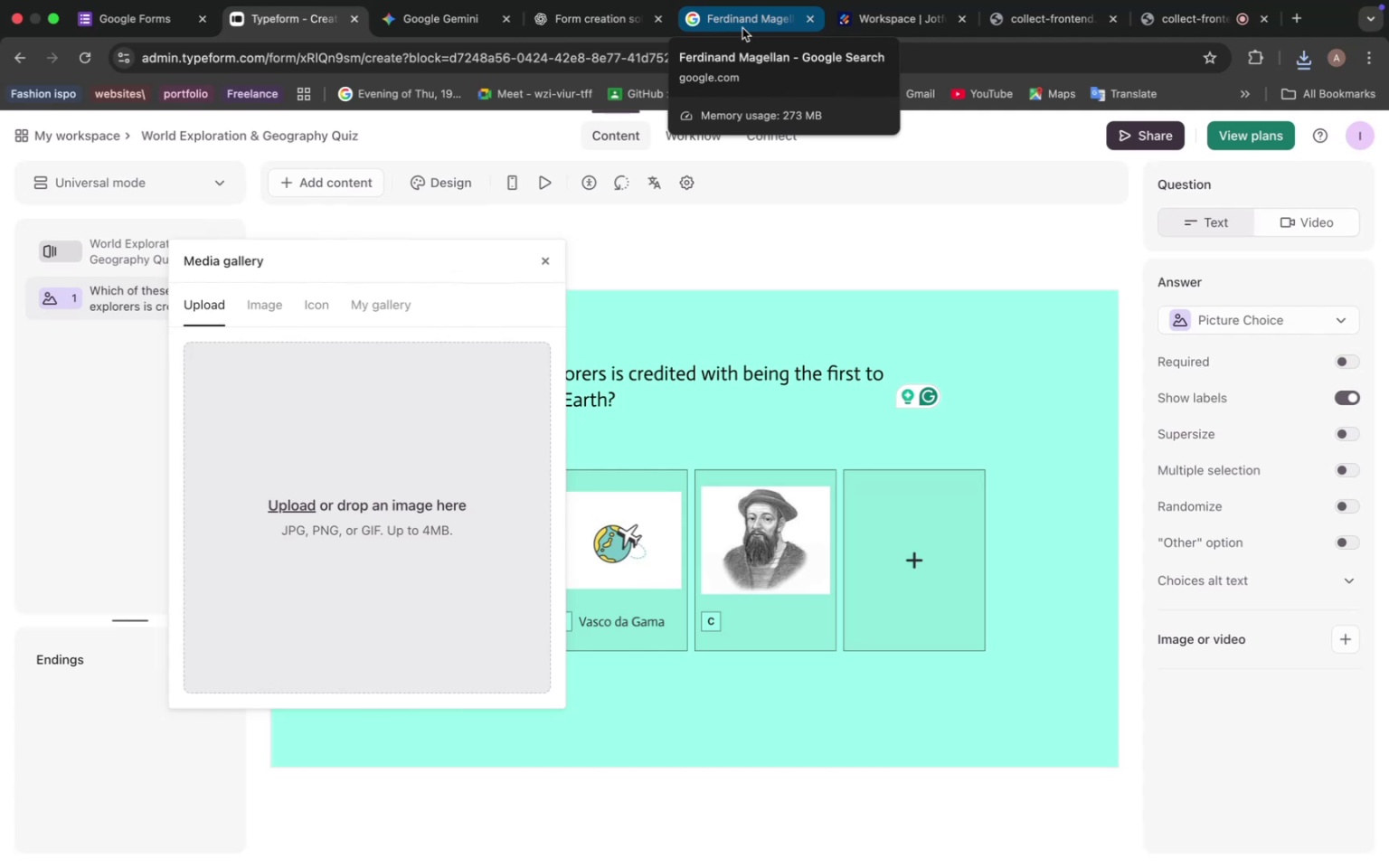 
left_click([742, 25])
 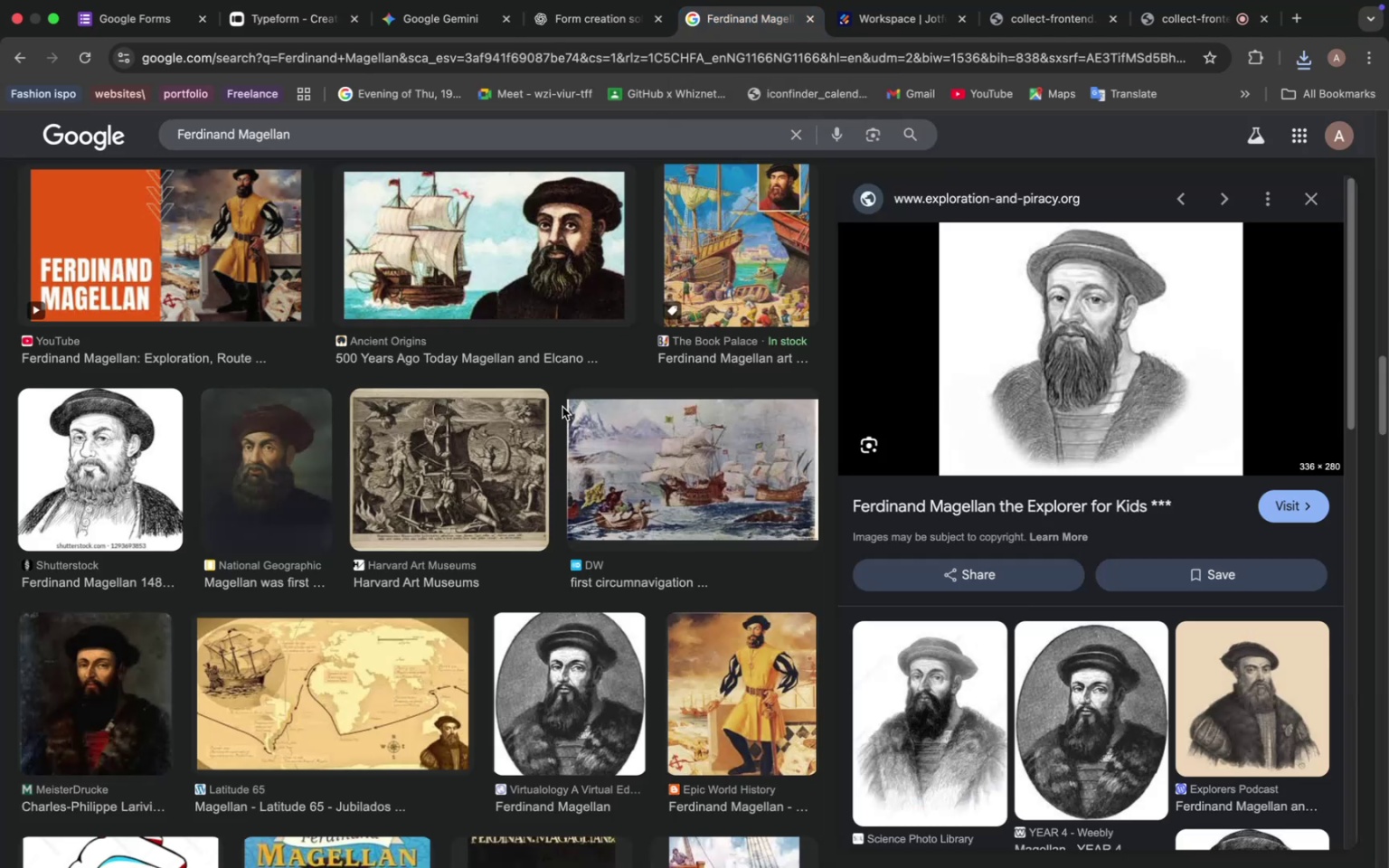 
scroll: coordinate [513, 429], scroll_direction: down, amount: 15.0
 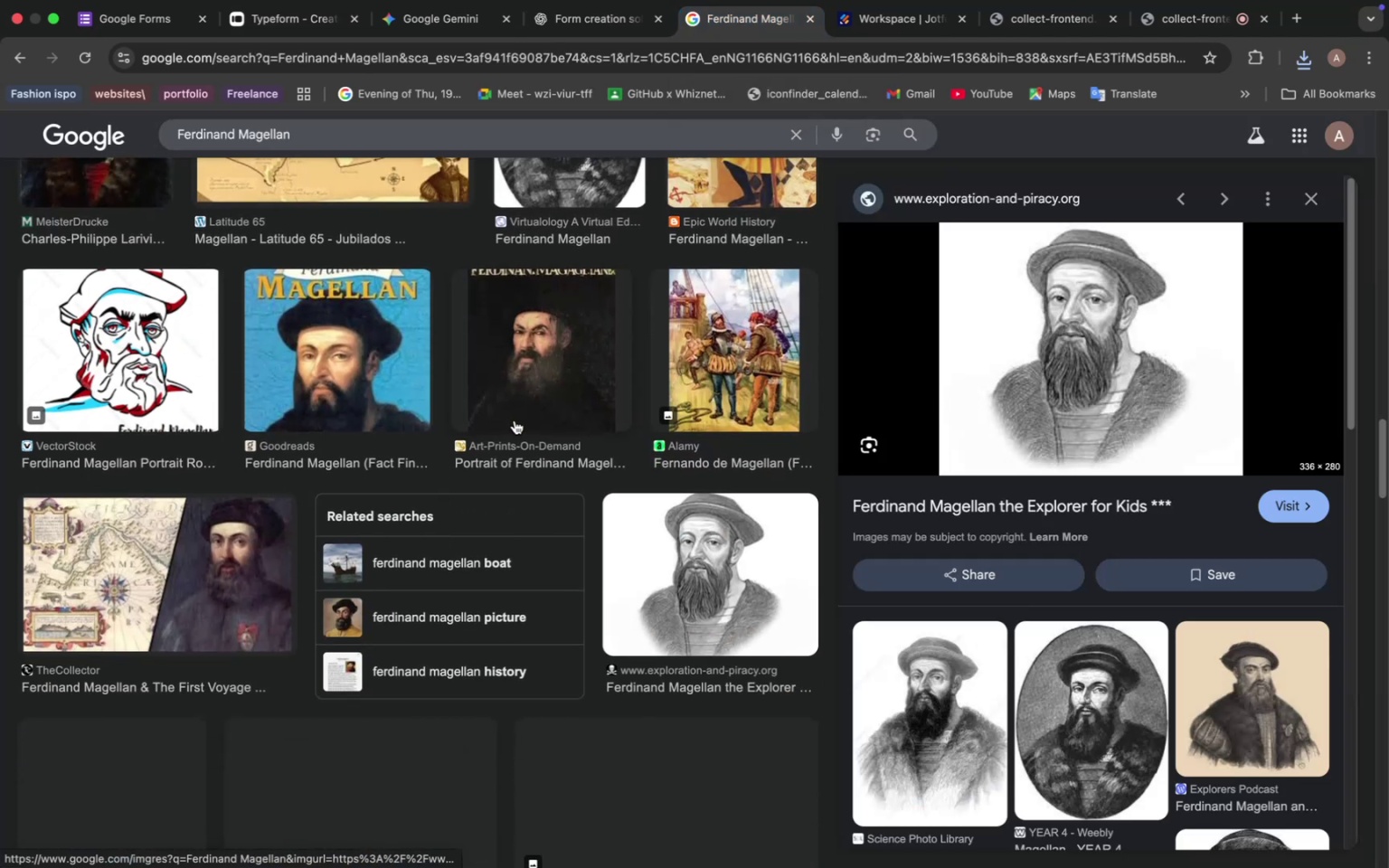 
scroll: coordinate [290, 371], scroll_direction: up, amount: 13.0
 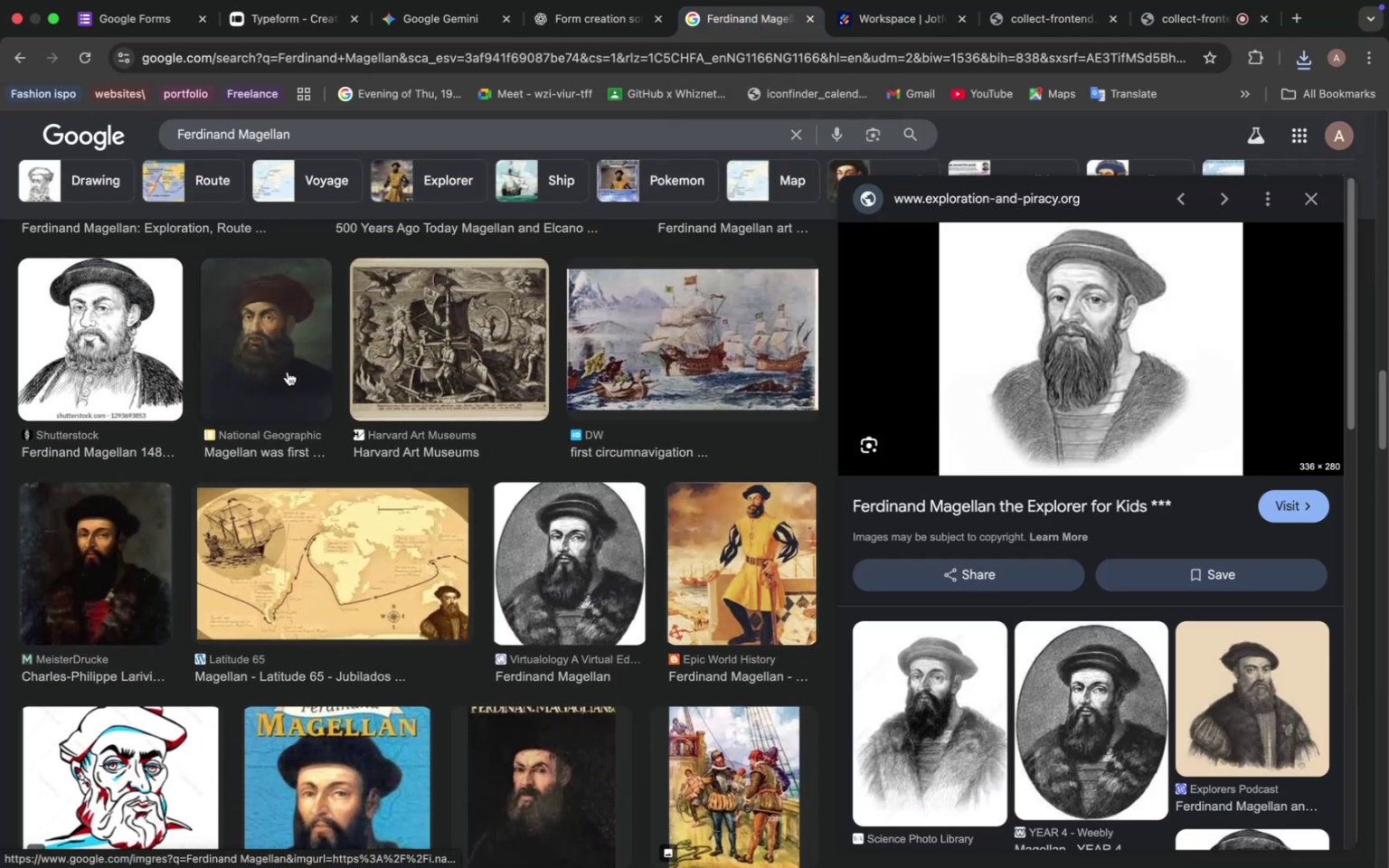 
left_click([280, 355])
 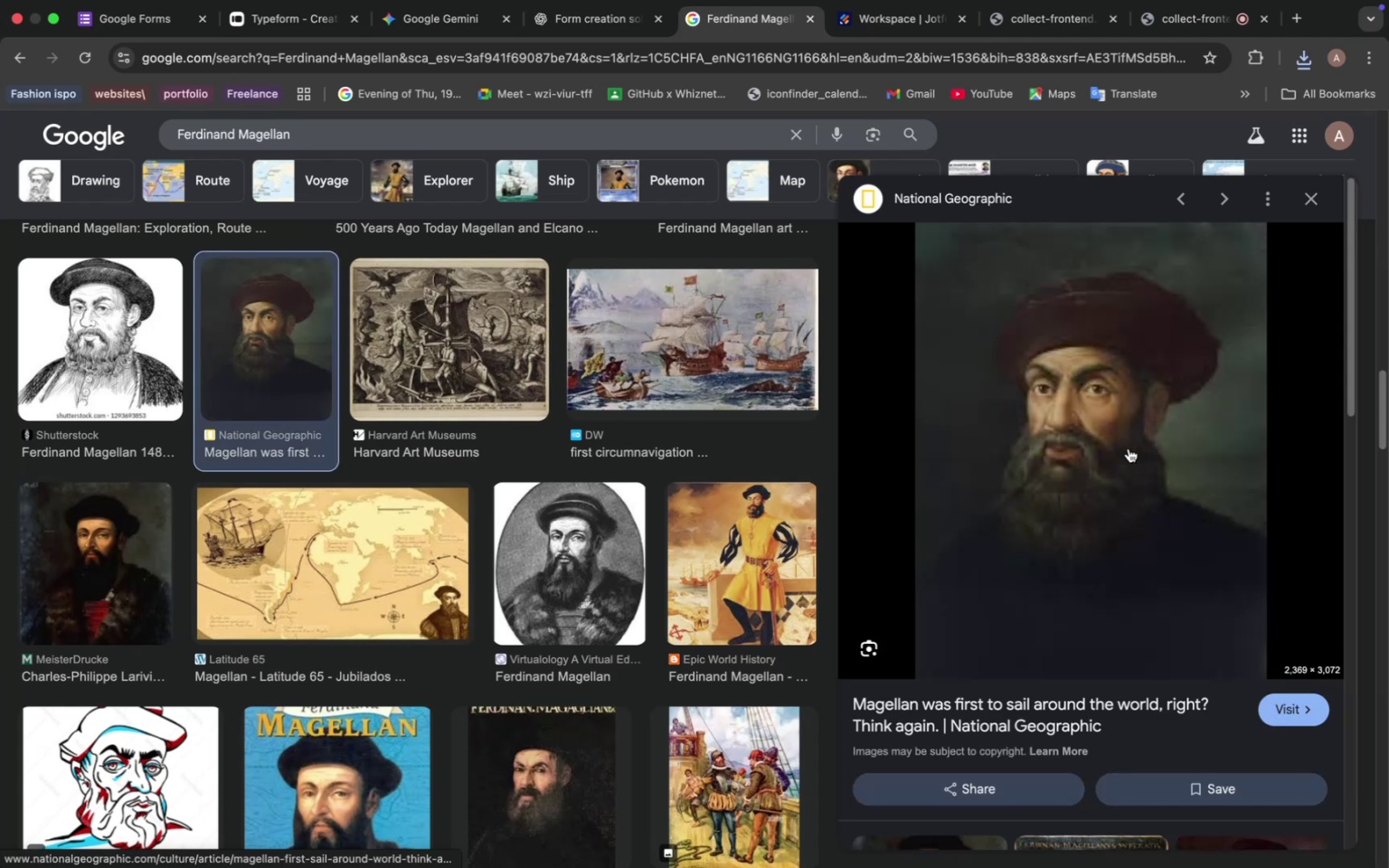 
scroll: coordinate [516, 469], scroll_direction: down, amount: 31.0
 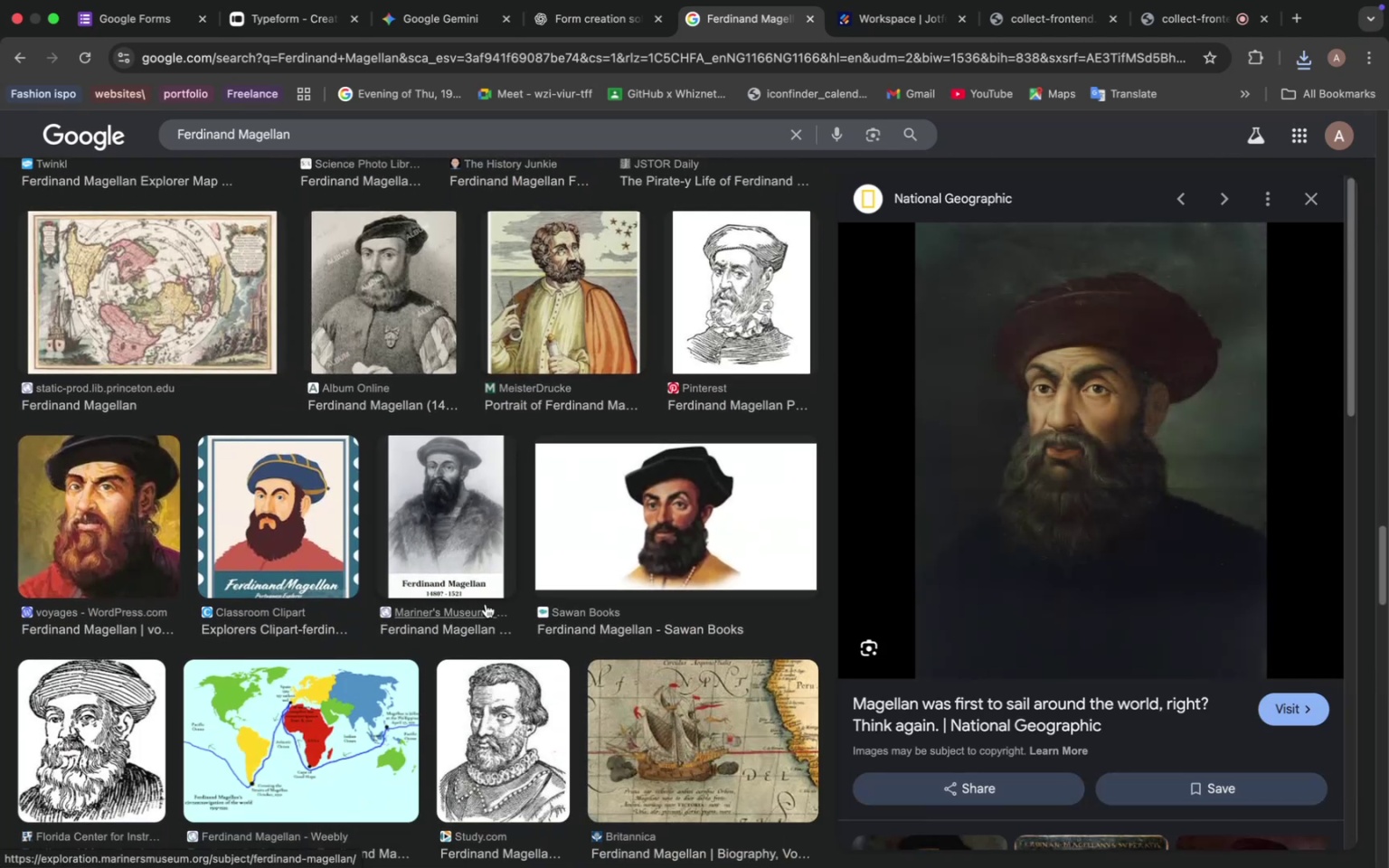 
wait(5.1)
 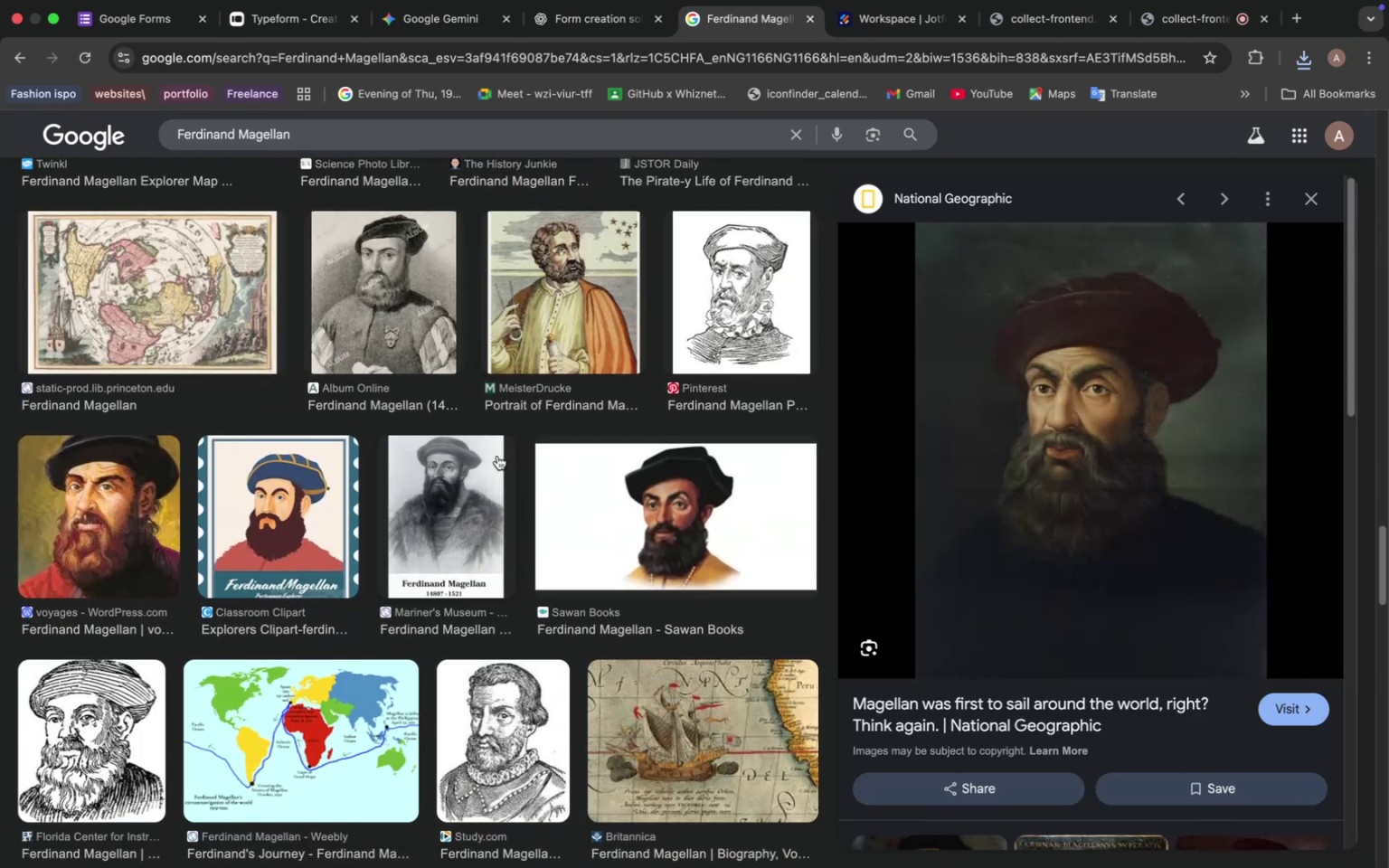 
scroll: coordinate [448, 570], scroll_direction: down, amount: 54.0
 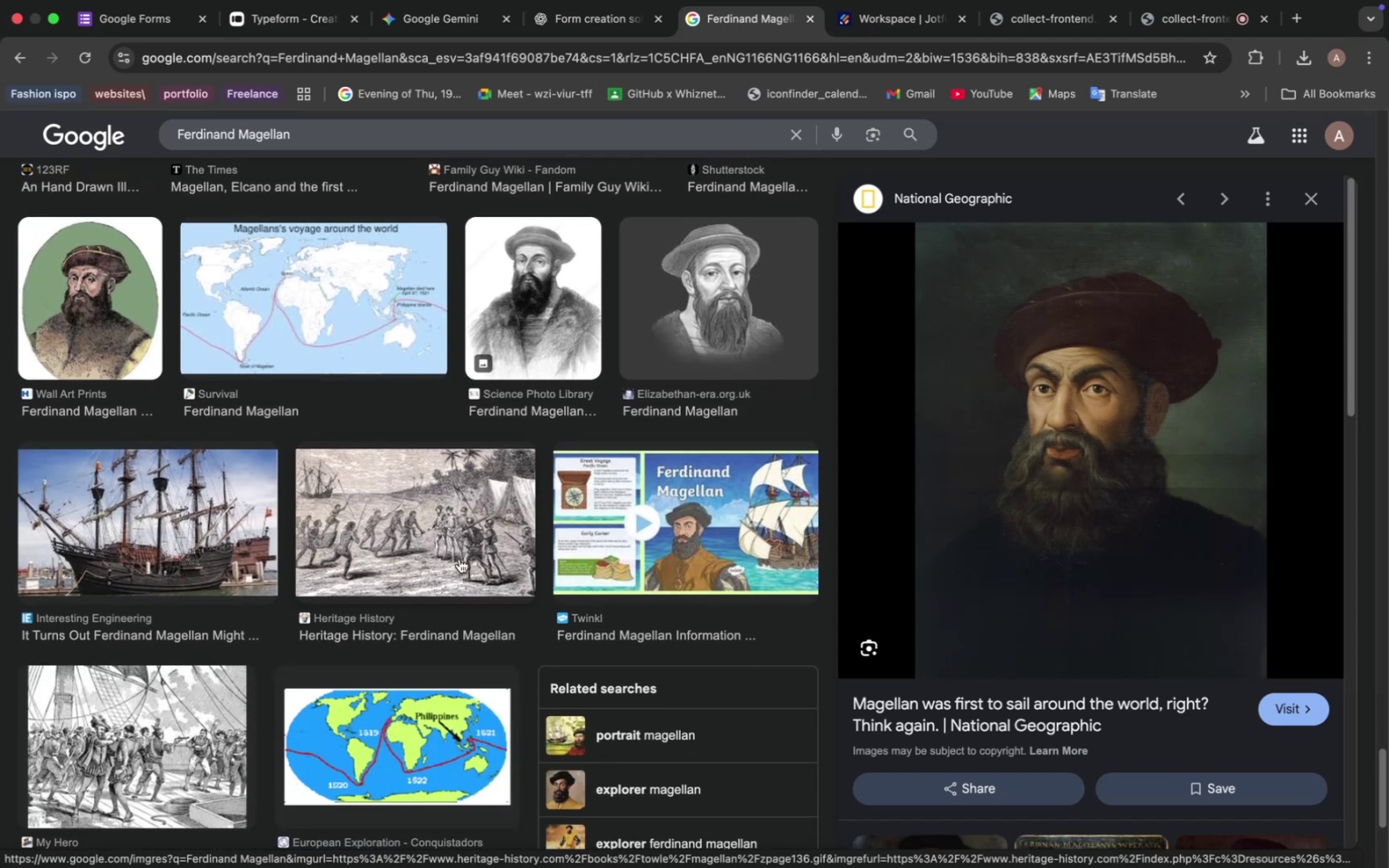 
scroll: coordinate [478, 523], scroll_direction: down, amount: 79.0
 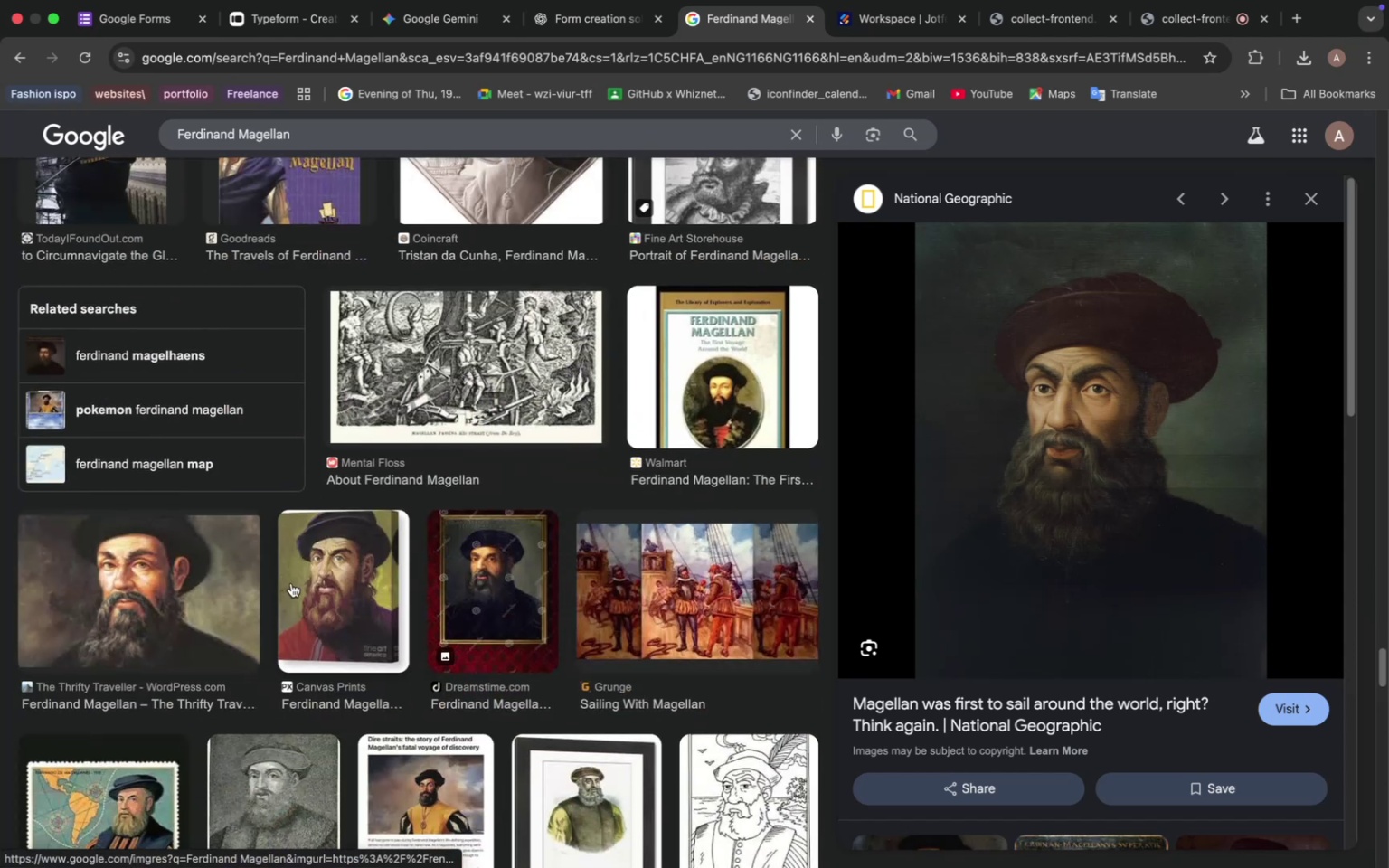 
left_click([181, 581])
 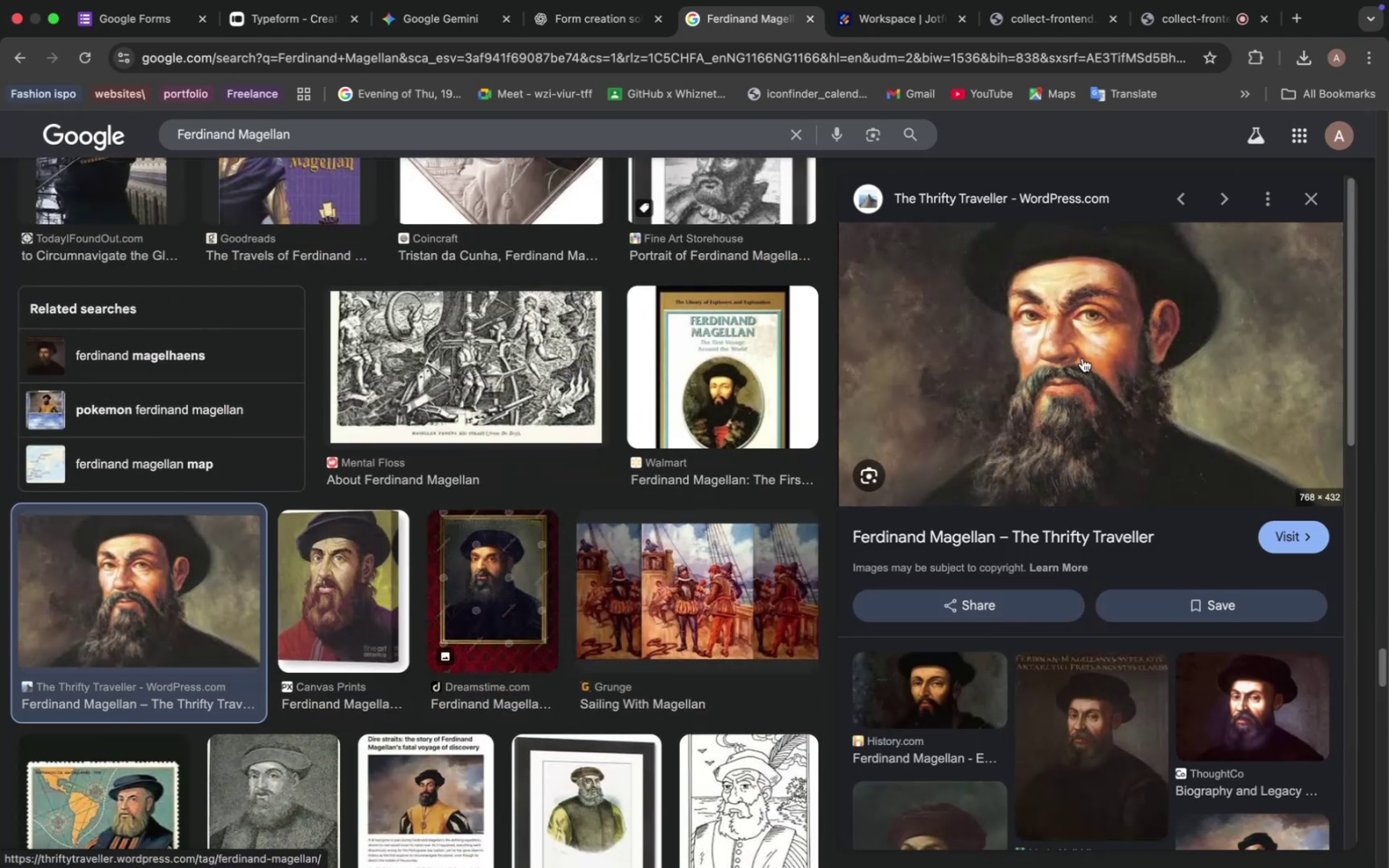 
right_click([1063, 373])
 